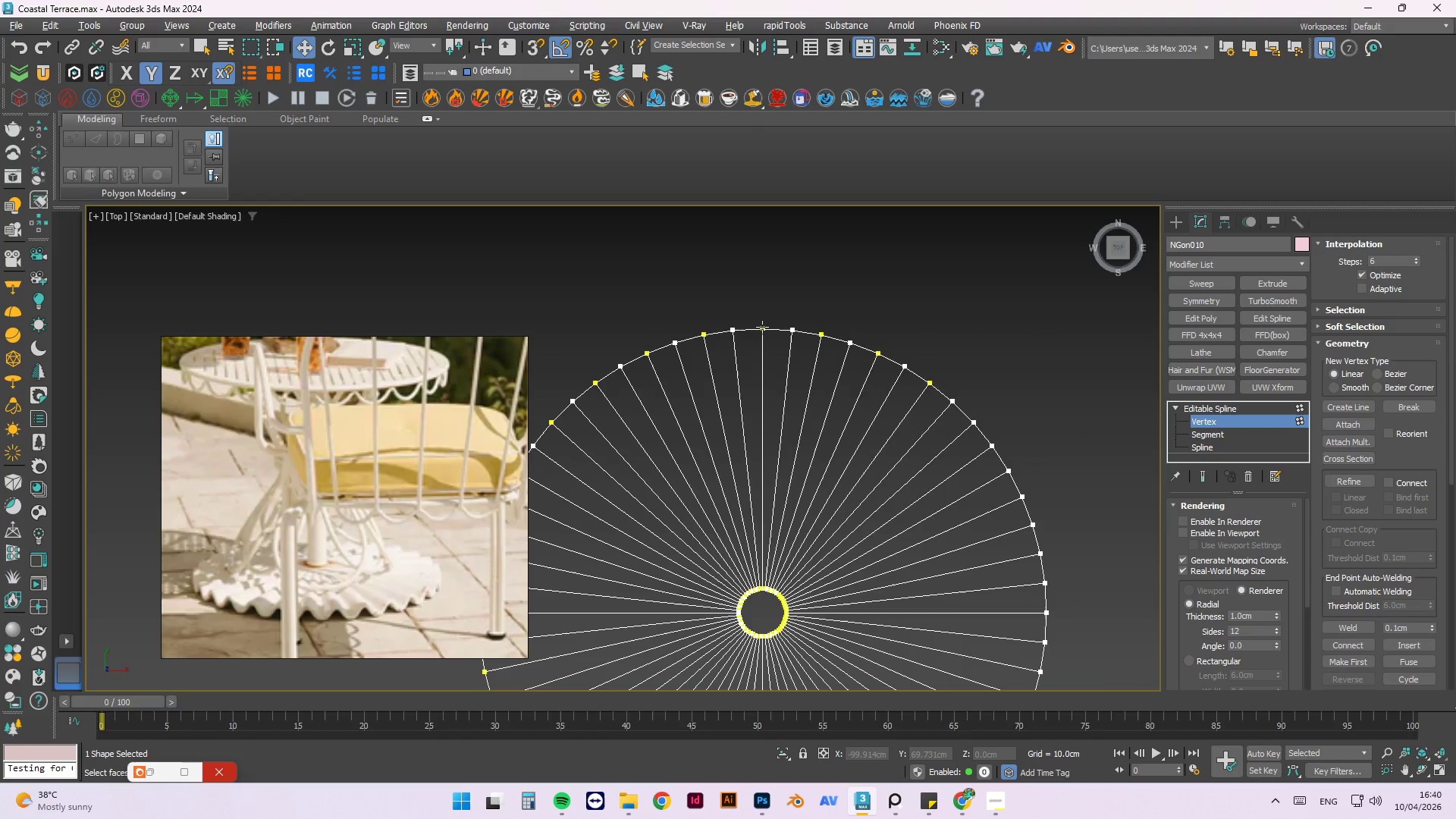 
left_click([761, 327])
 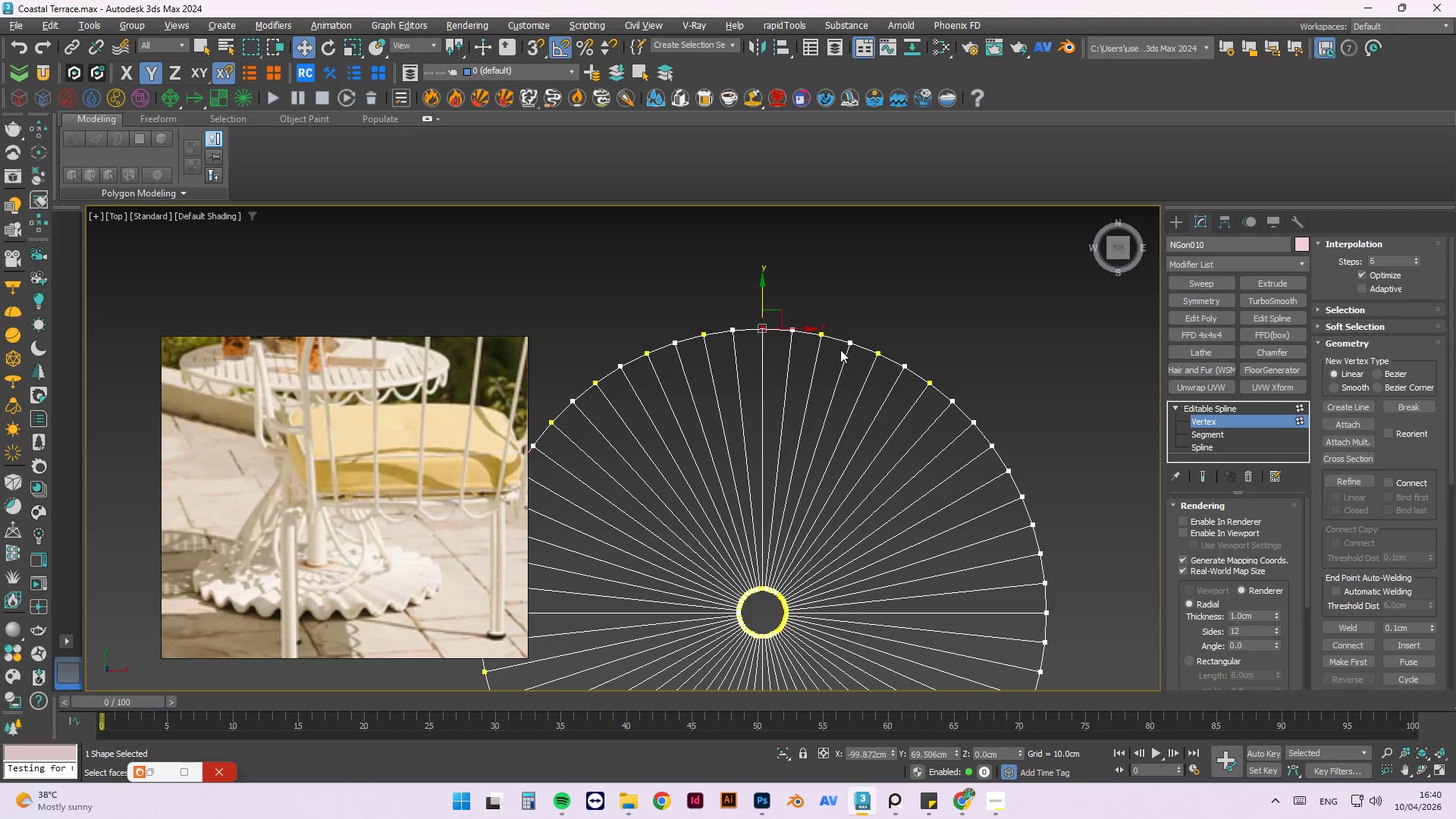 
hold_key(key=ControlLeft, duration=1.52)
 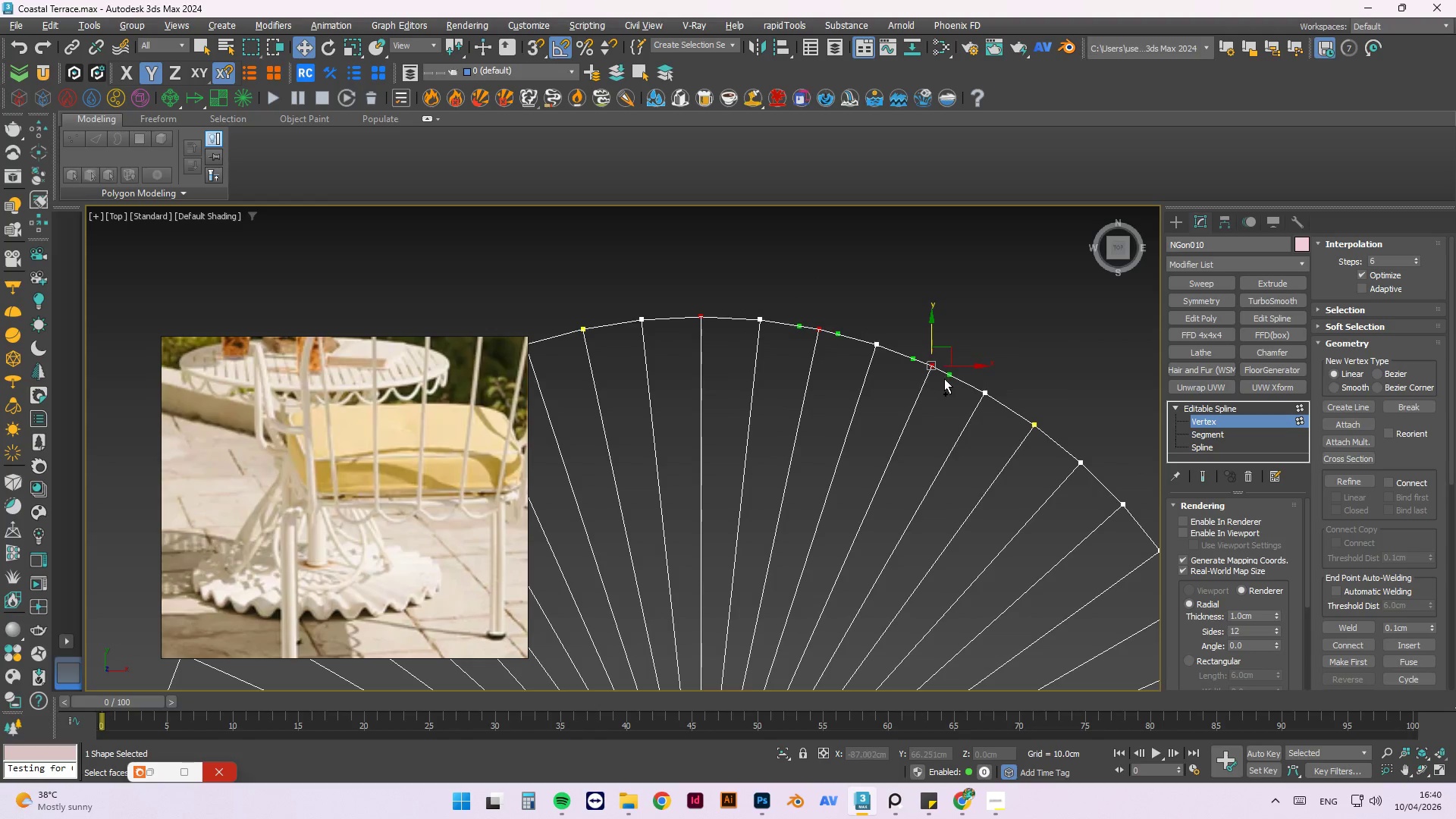 
scroll: coordinate [822, 340], scroll_direction: up, amount: 2.0
 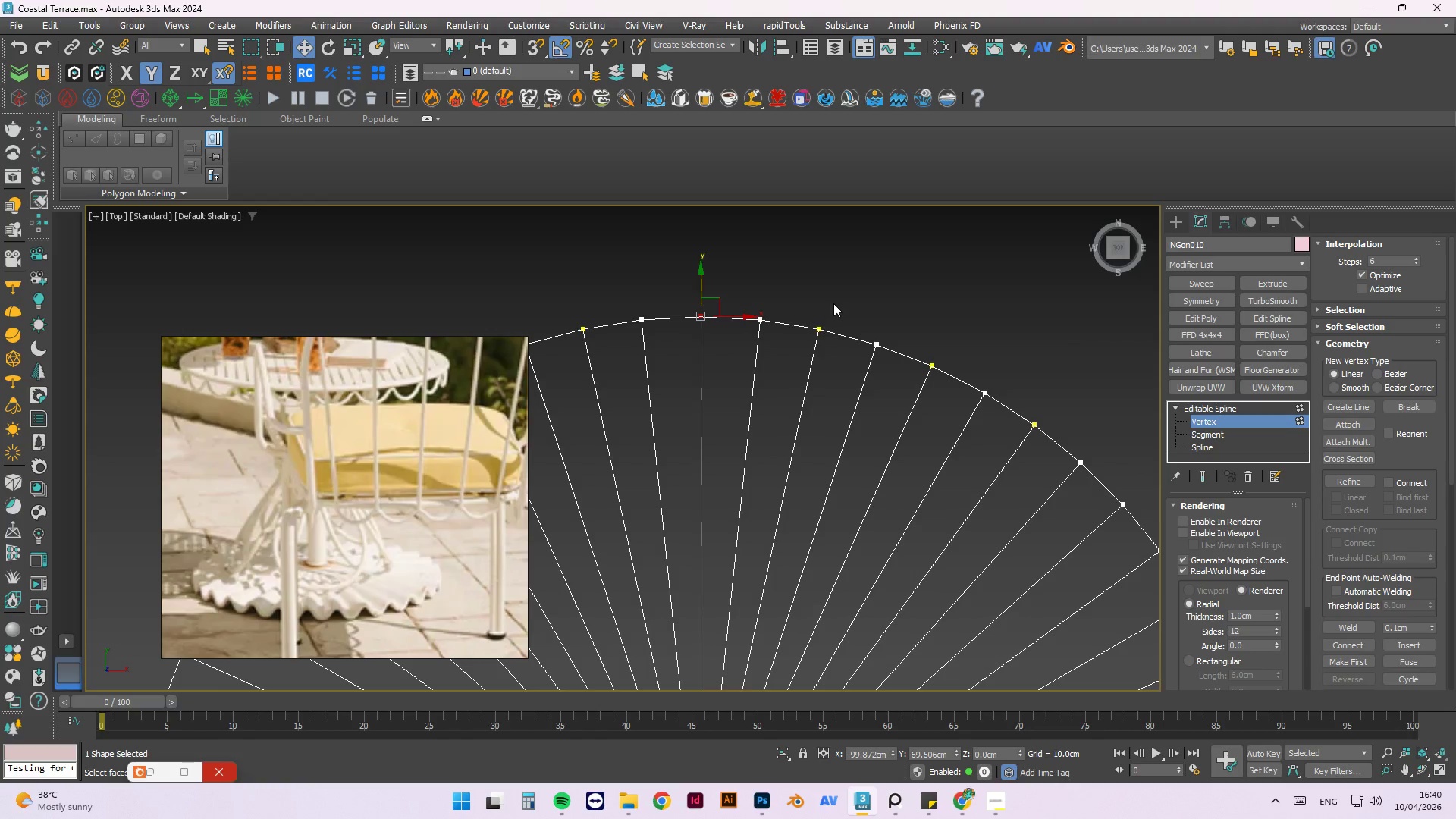 
left_click_drag(start_coordinate=[836, 301], to_coordinate=[799, 358])
 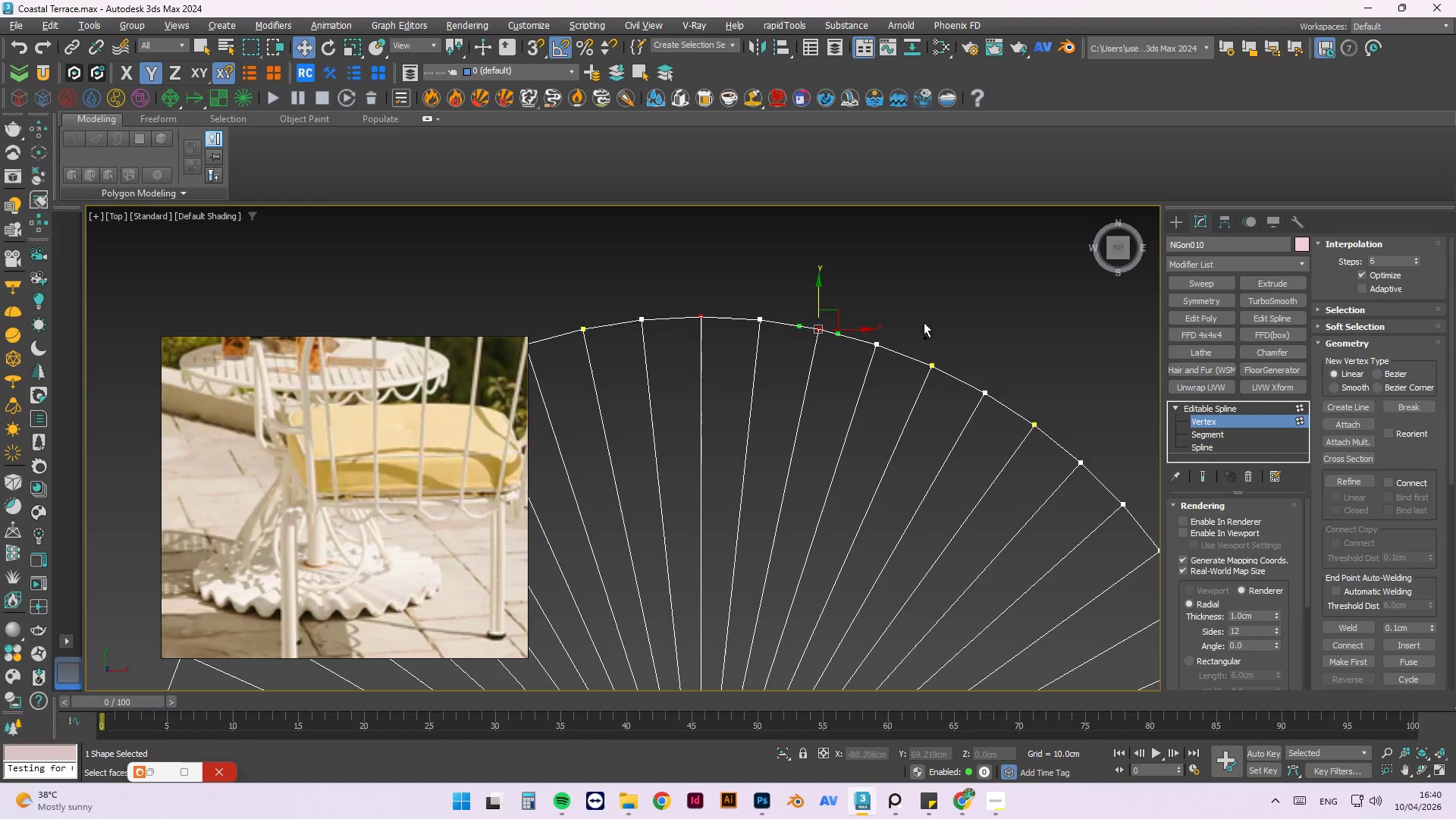 
left_click_drag(start_coordinate=[952, 324], to_coordinate=[923, 381])
 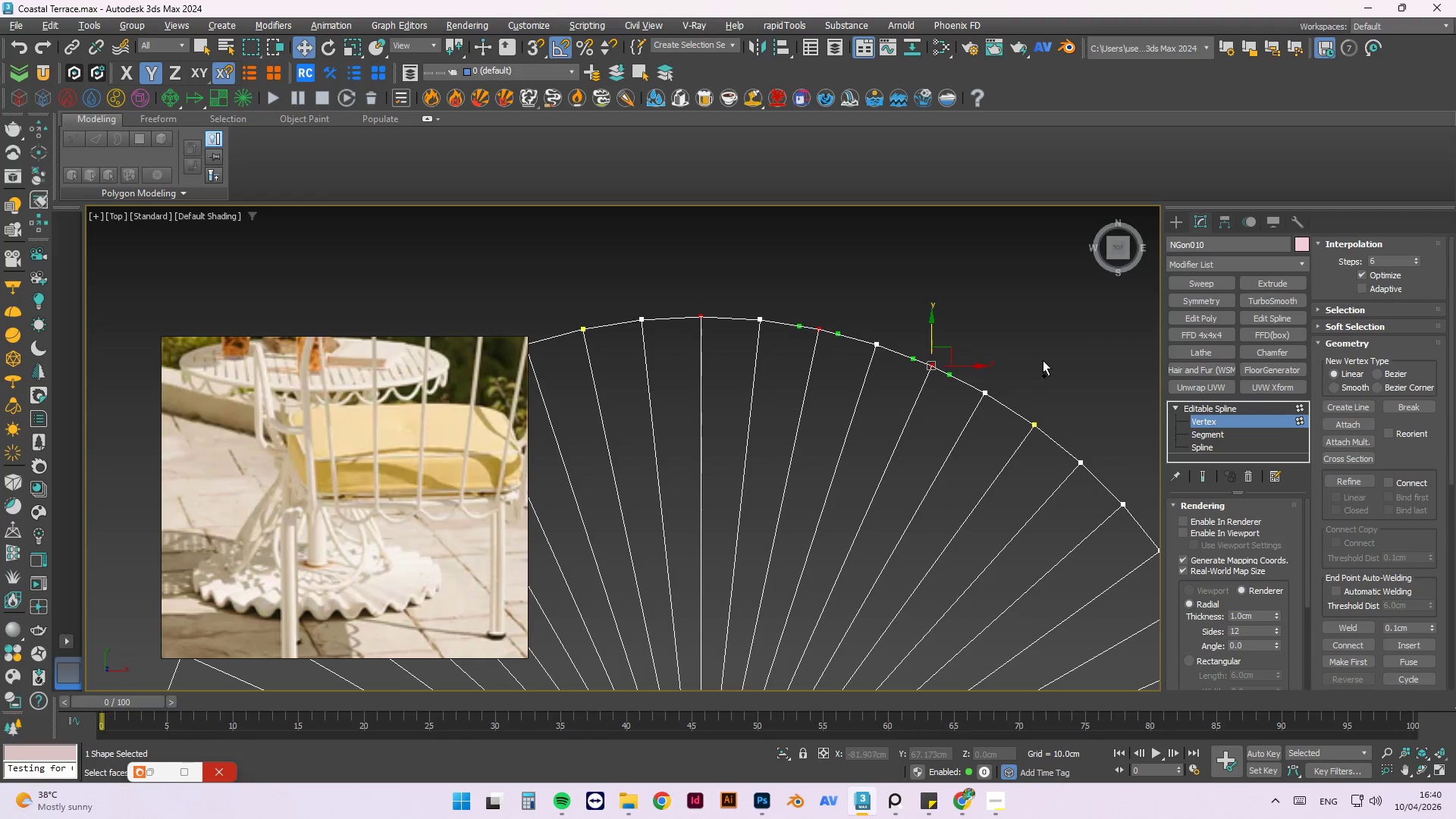 
hold_key(key=ControlLeft, duration=0.95)
 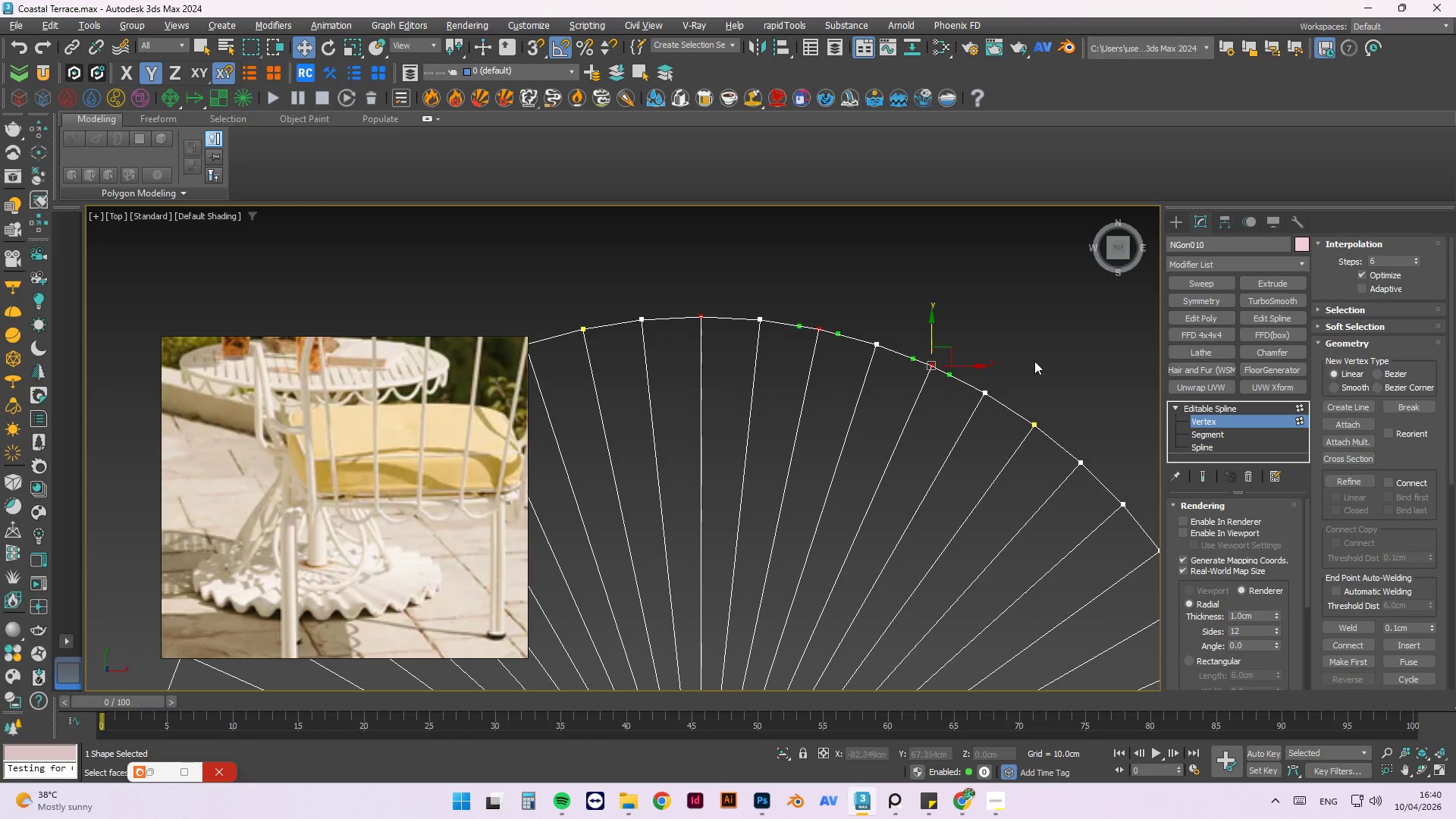 
hold_key(key=ControlLeft, duration=1.16)
left_click_drag(start_coordinate=[1048, 381], to_coordinate=[1010, 455])
 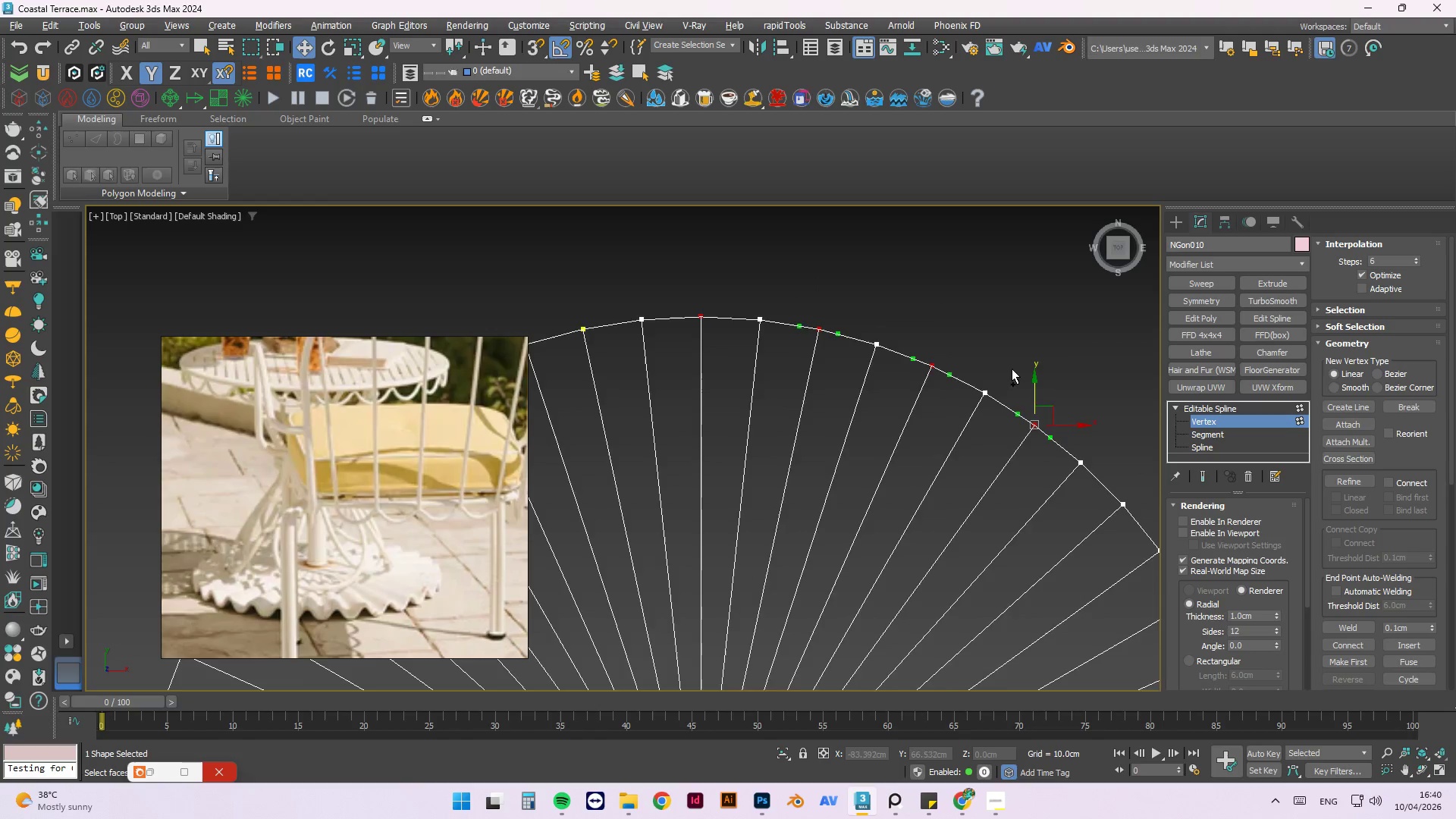 
scroll: coordinate [1006, 345], scroll_direction: down, amount: 3.0
 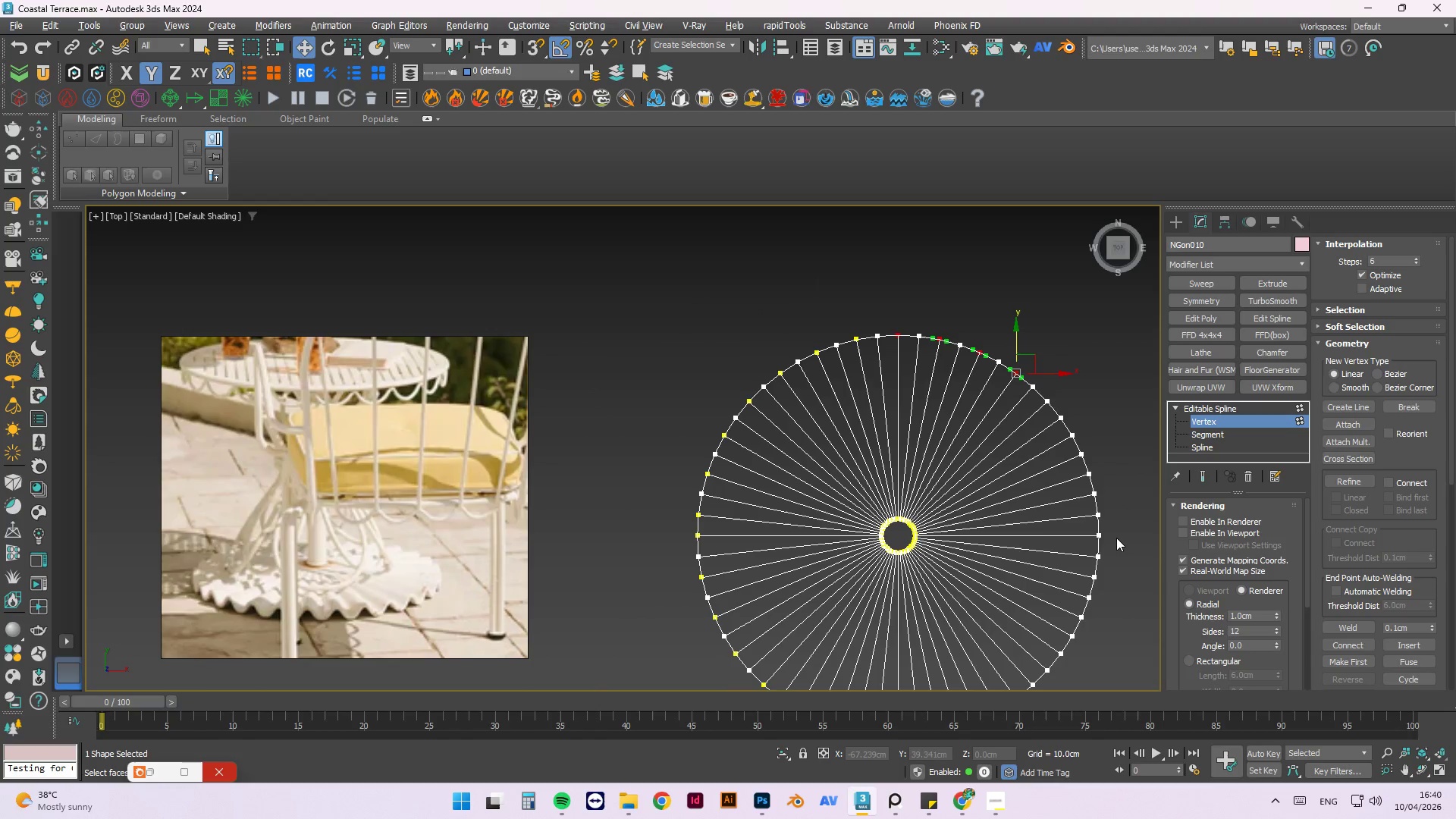 
double_click([1103, 555])
 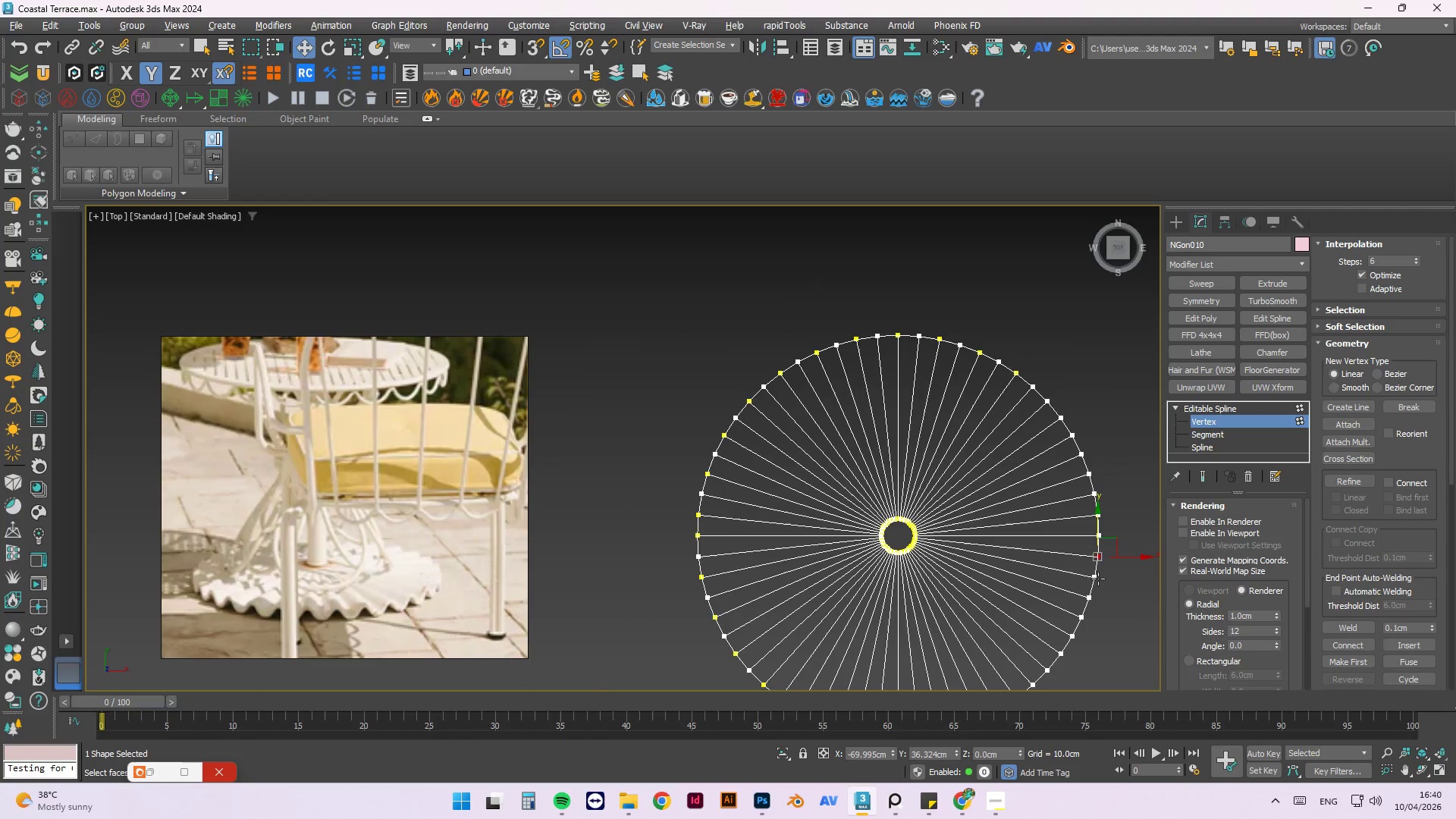 
left_click([1098, 579])
 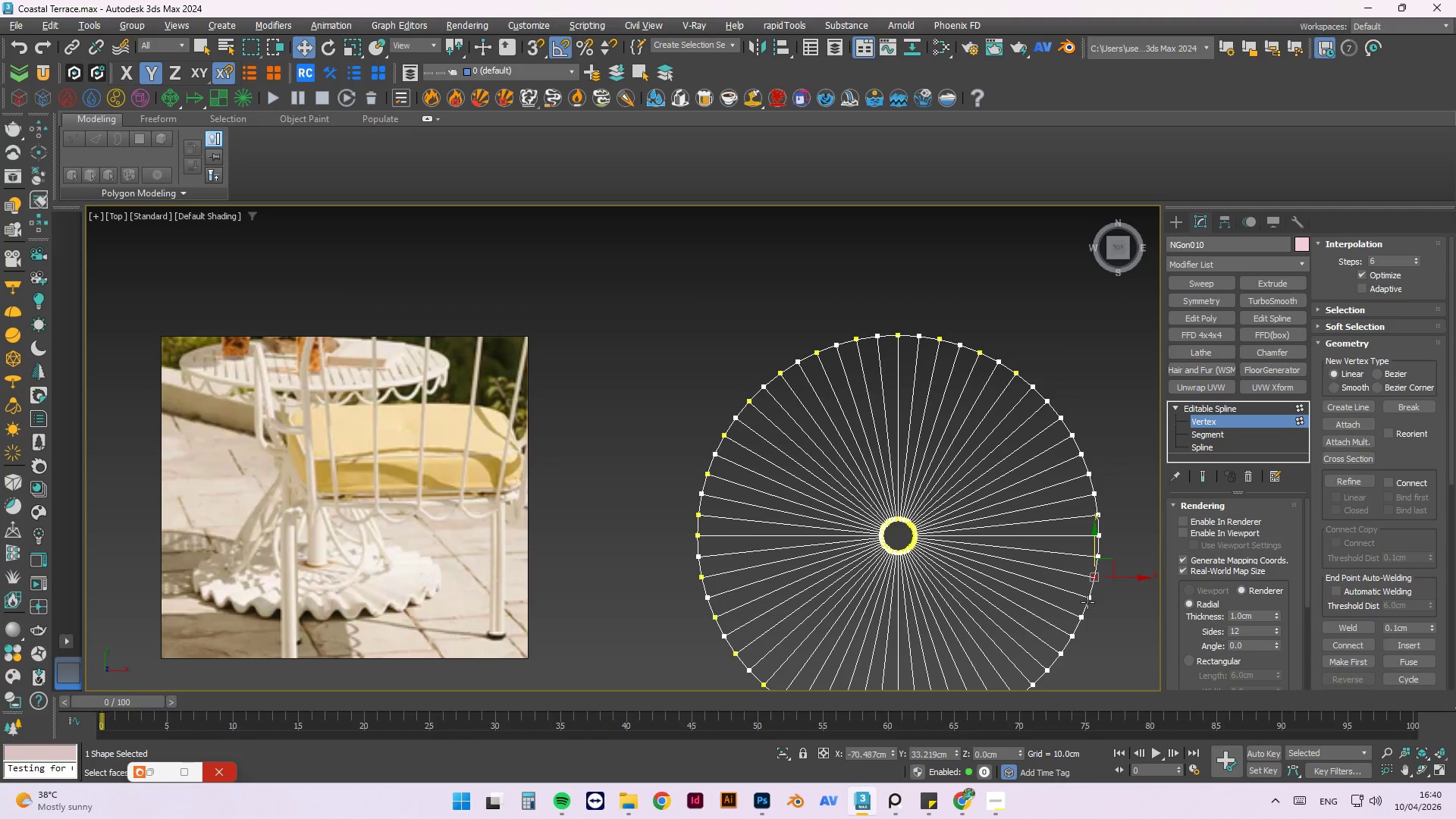 
left_click([1087, 602])
 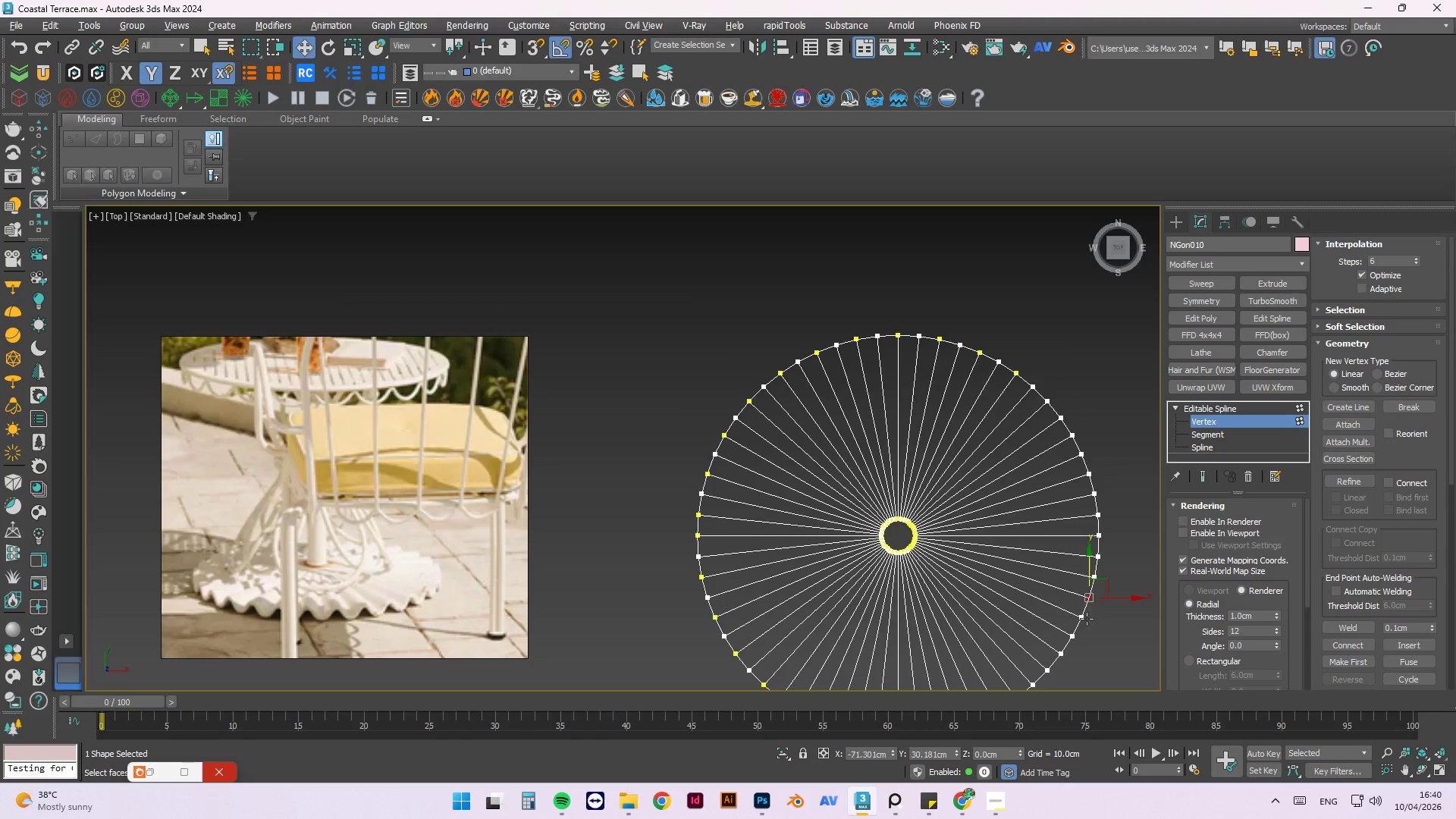 
left_click([1037, 312])
 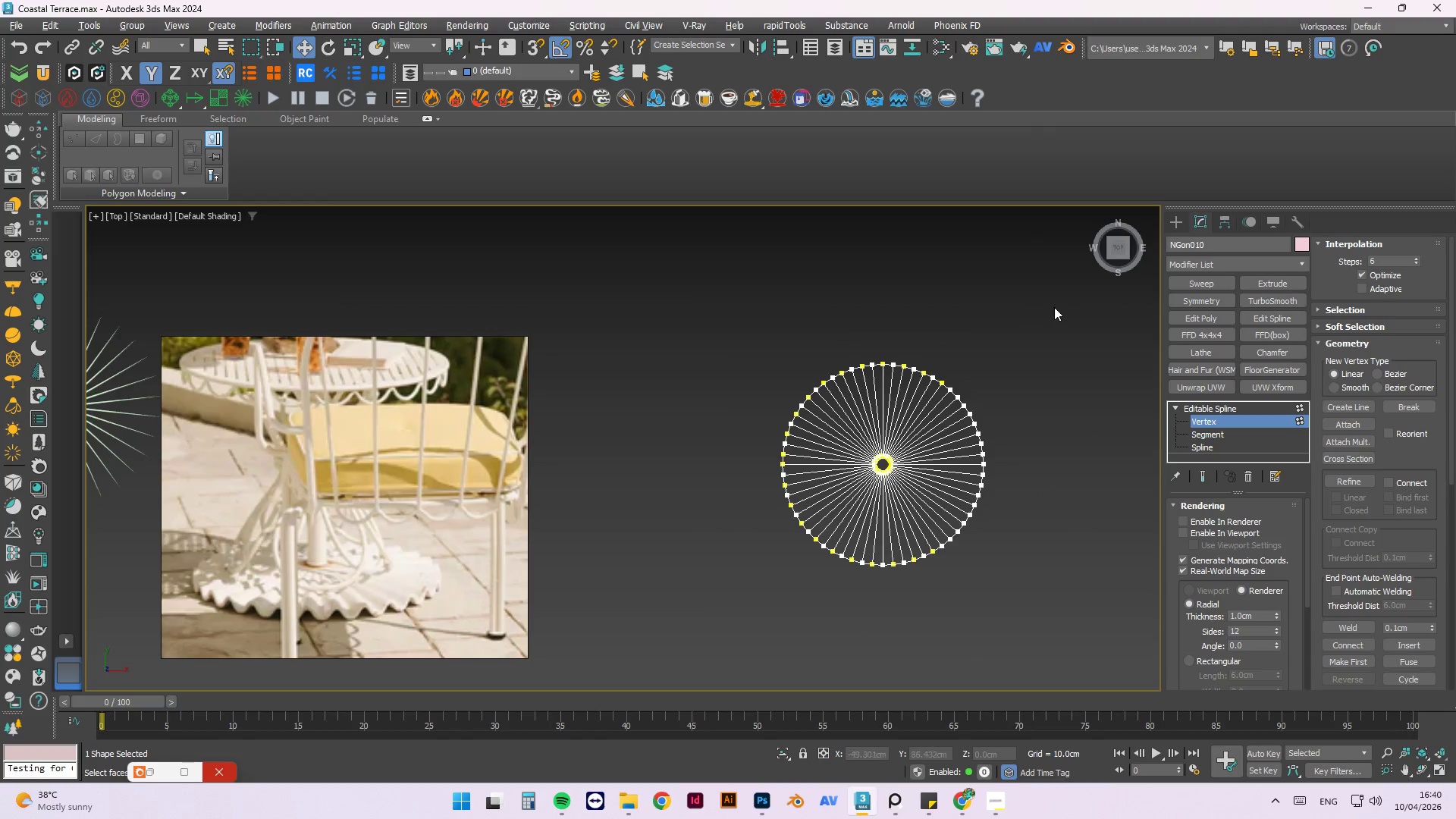 
scroll: coordinate [867, 394], scroll_direction: down, amount: 2.0
 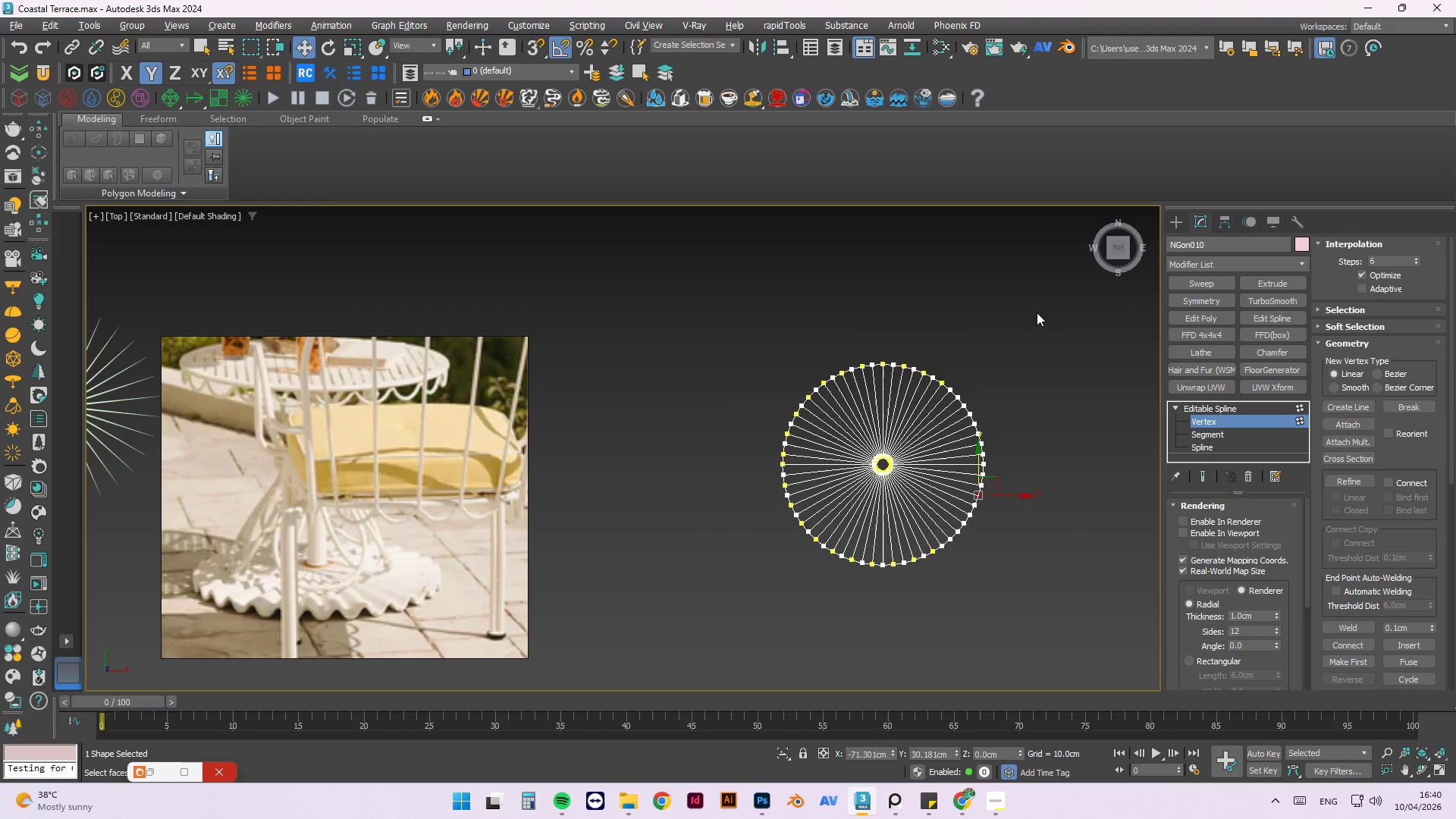 
left_click_drag(start_coordinate=[1056, 304], to_coordinate=[727, 634])
 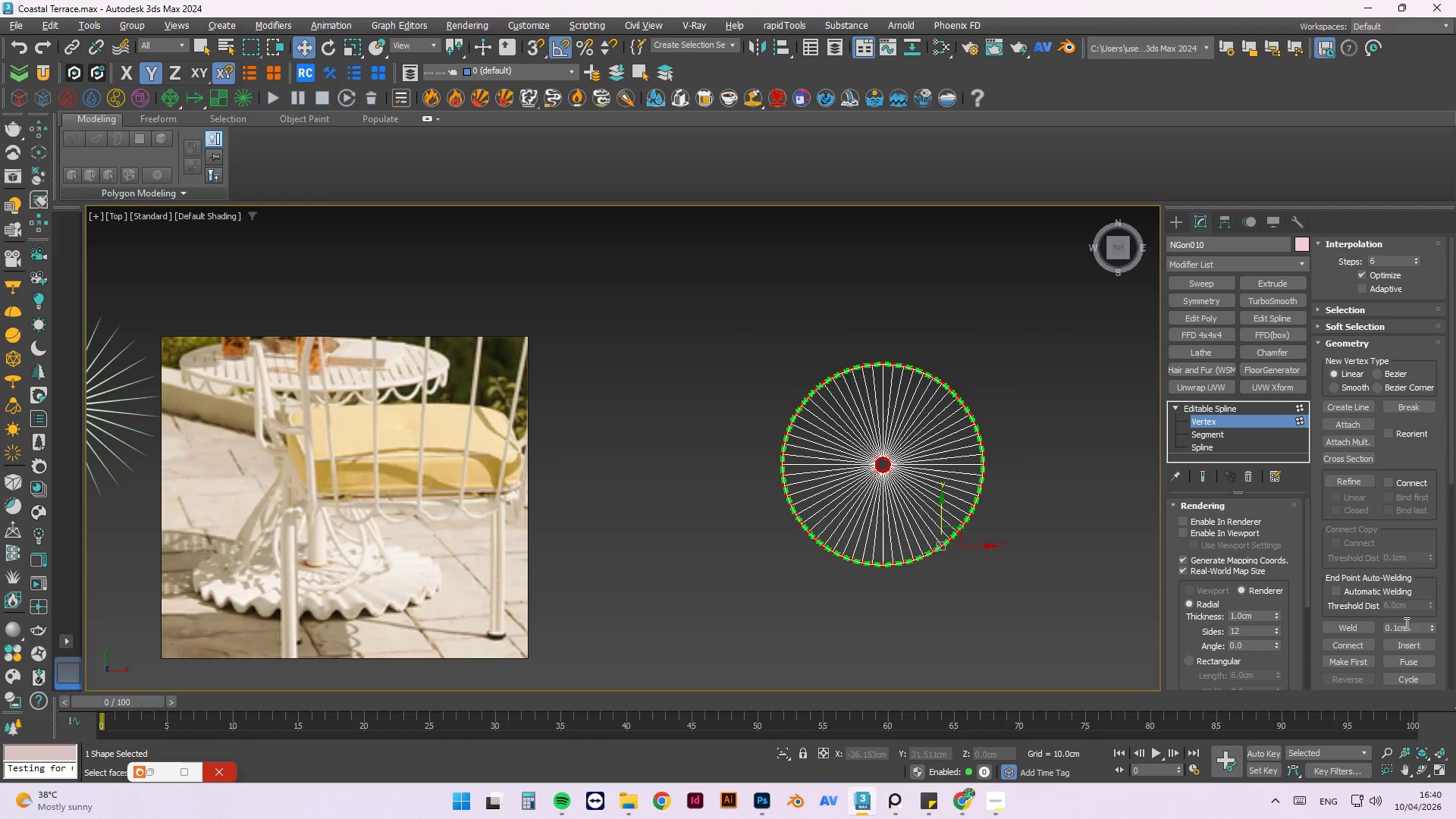 
left_click([1395, 627])
 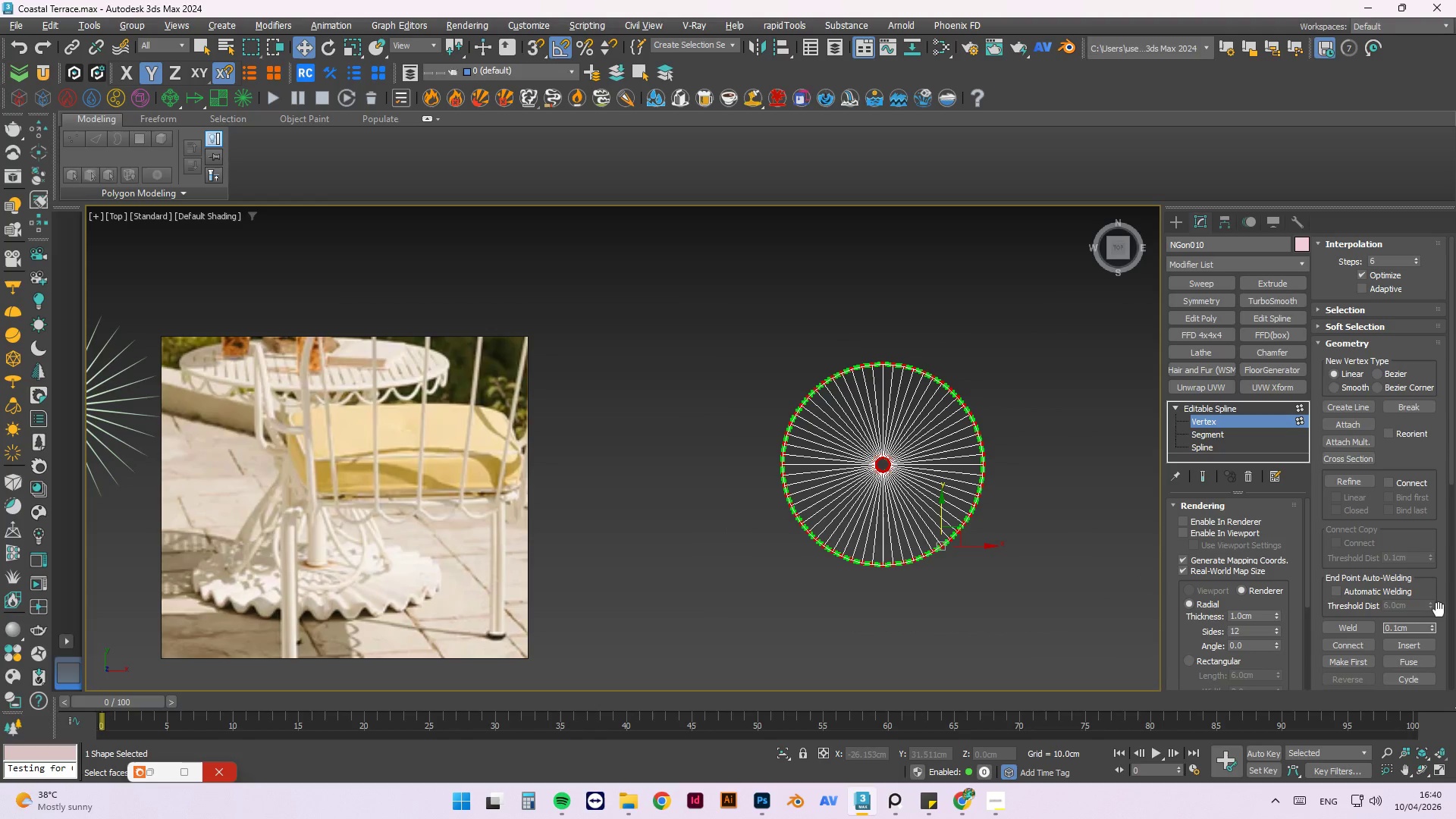 
key(ArrowLeft)
 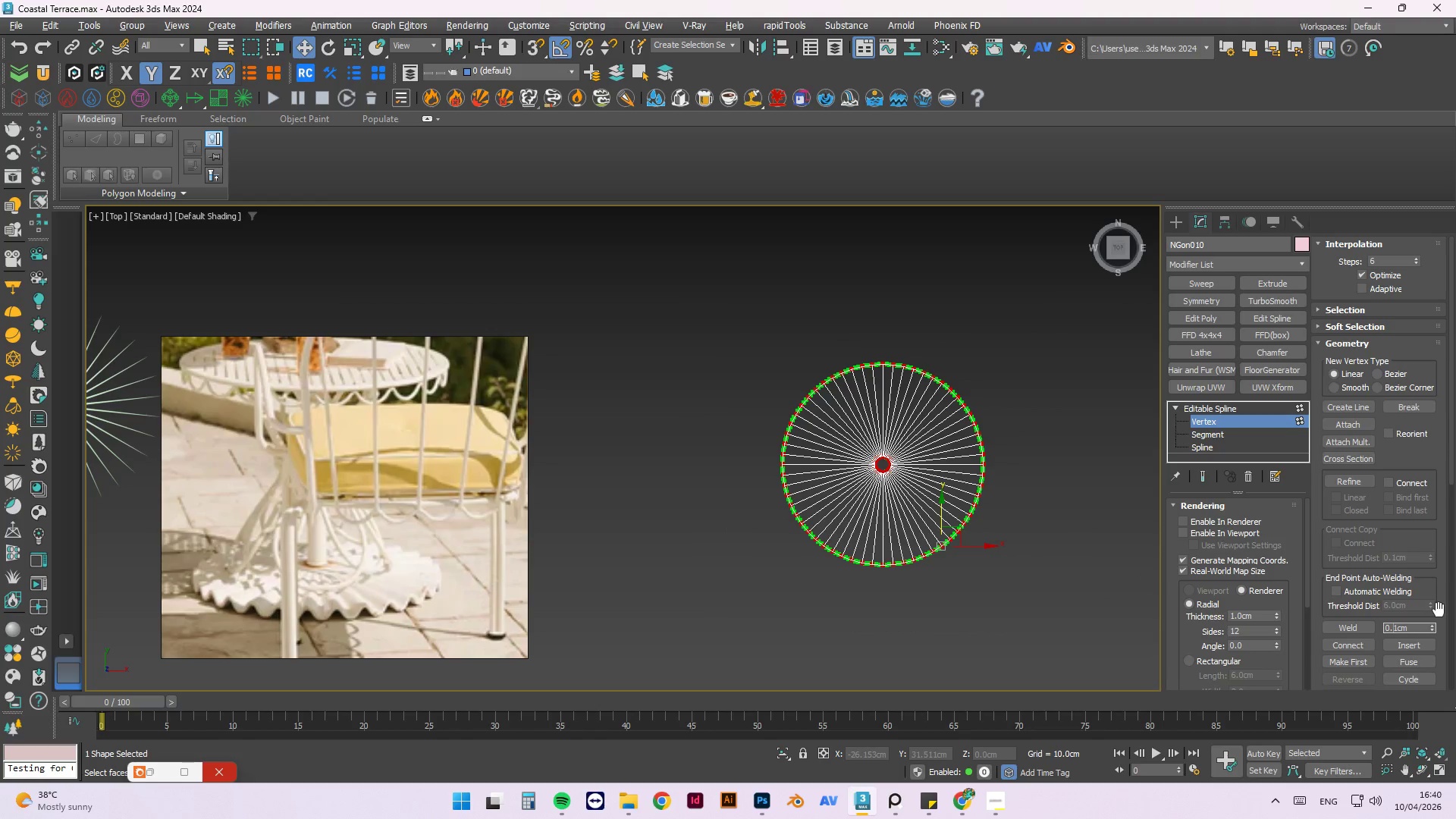 
key(Numpad0)
 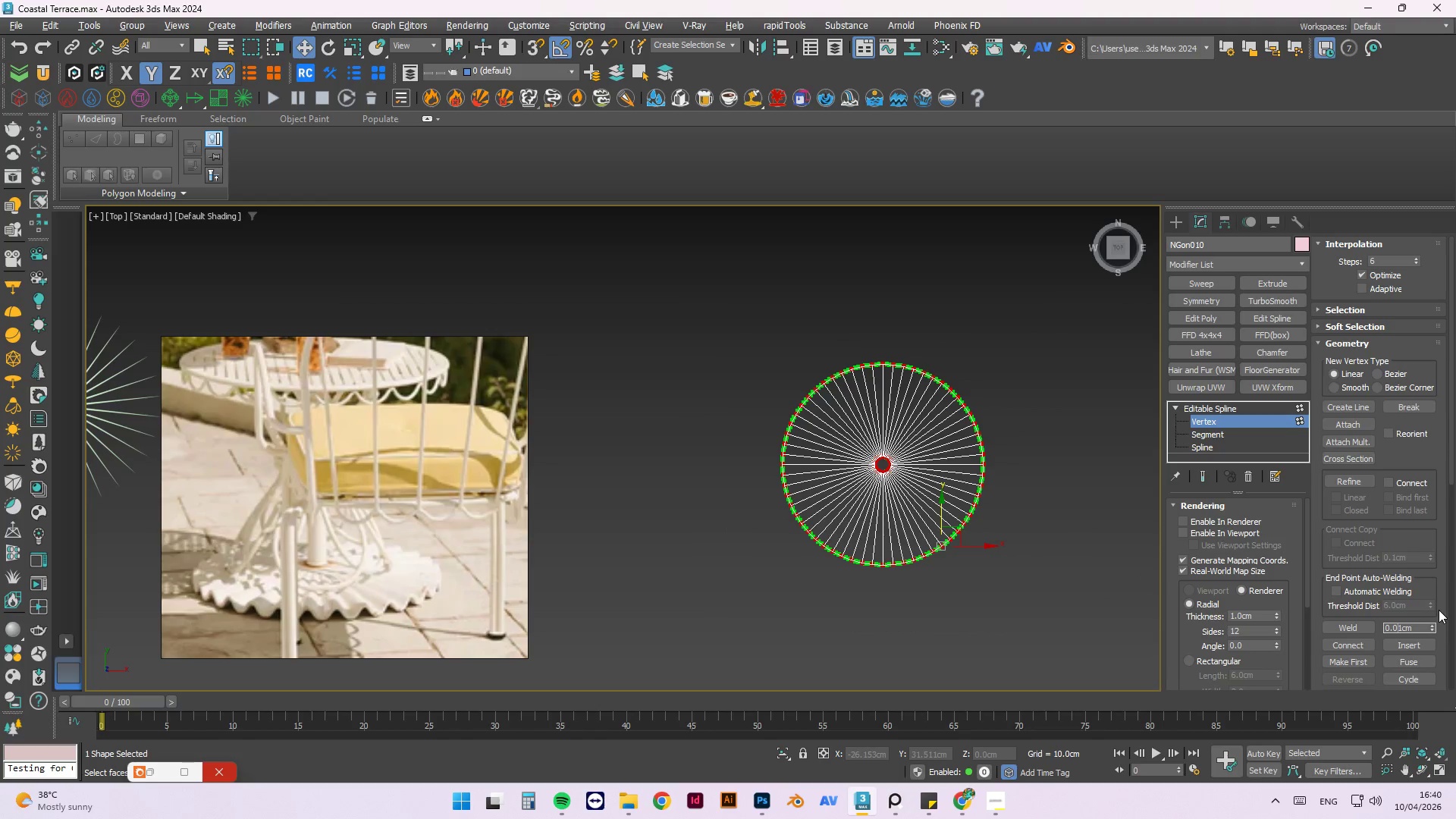 
key(NumpadEnter)
 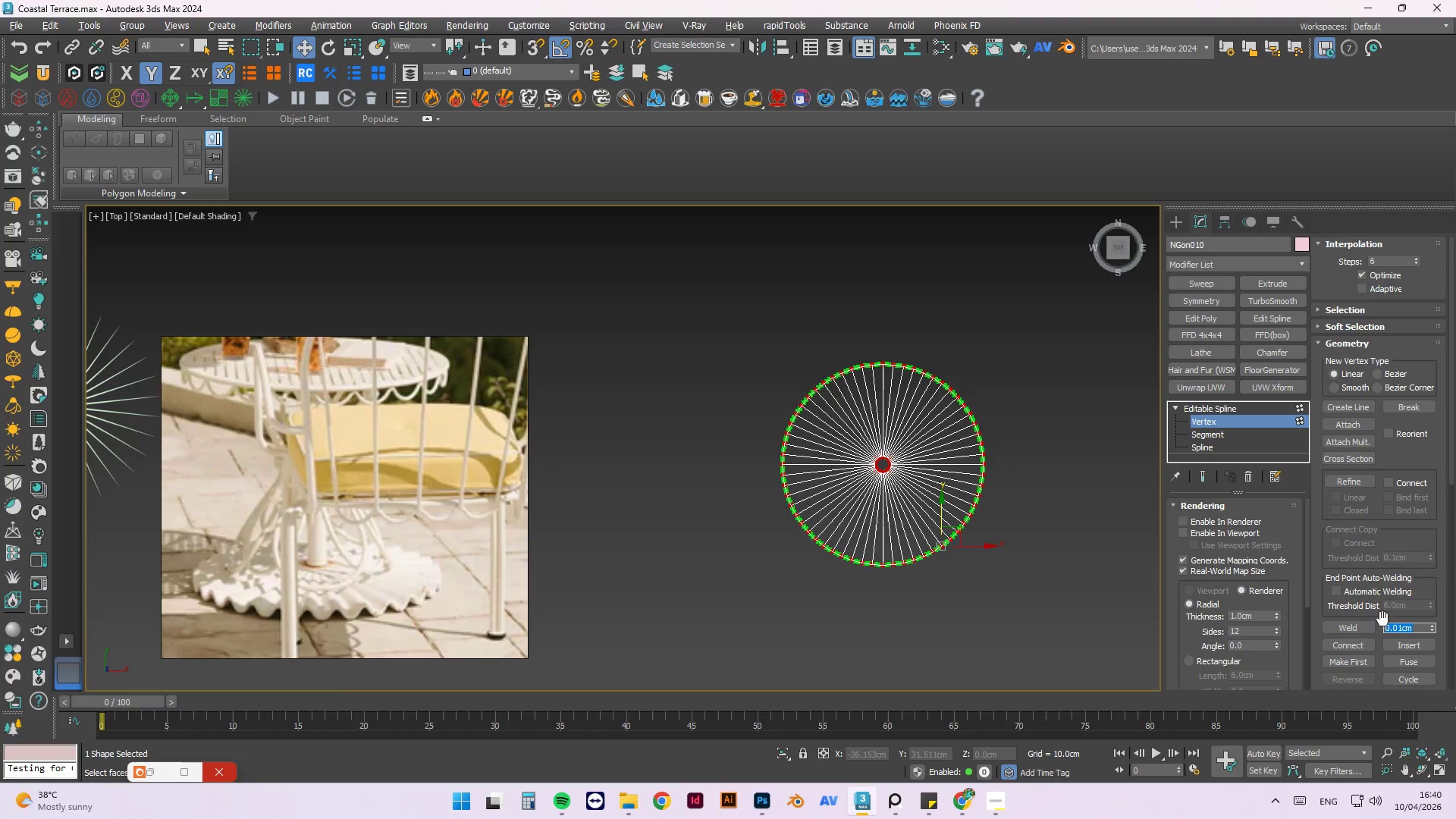 
left_click([1371, 630])
 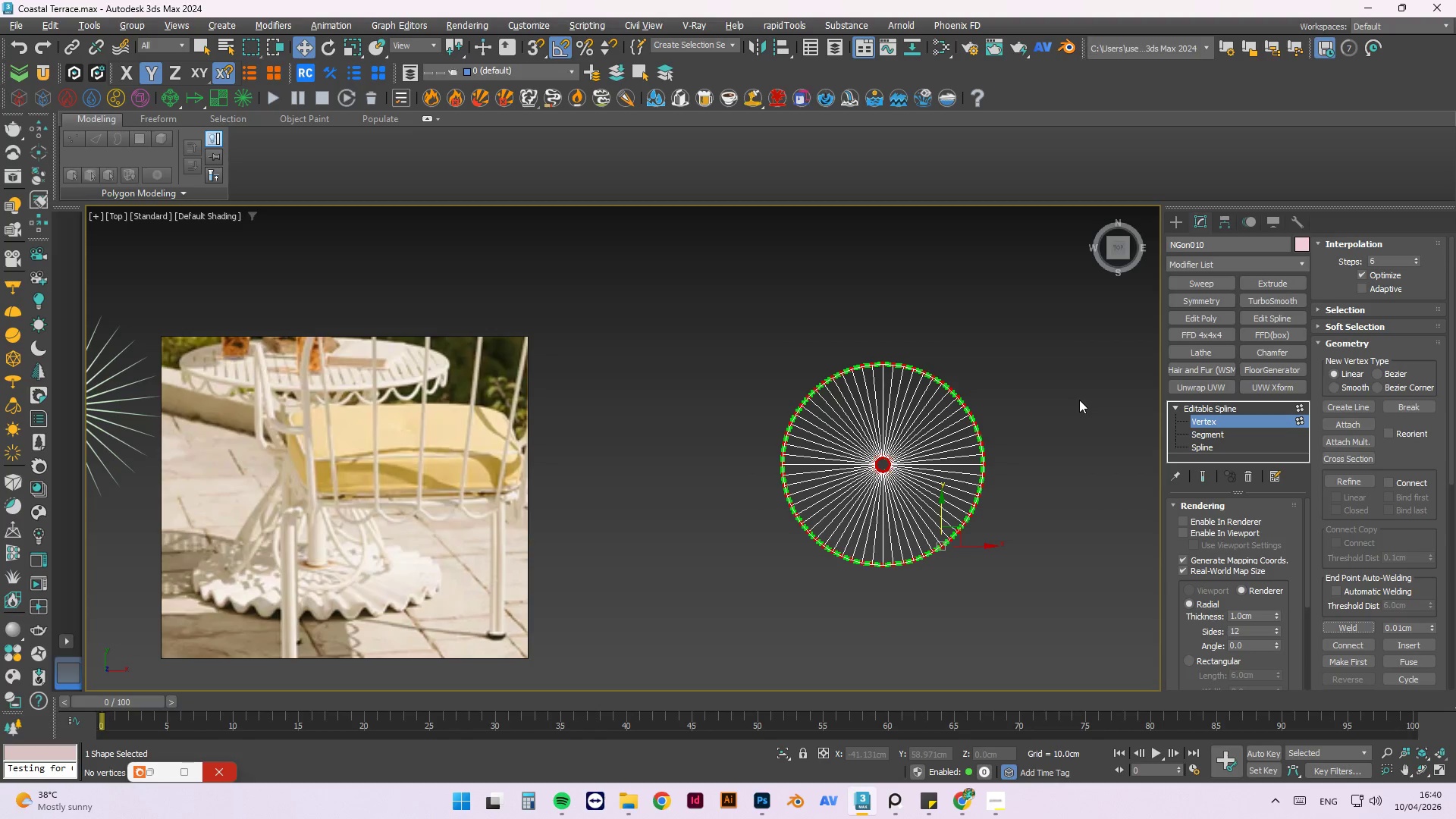 
left_click([1079, 400])
 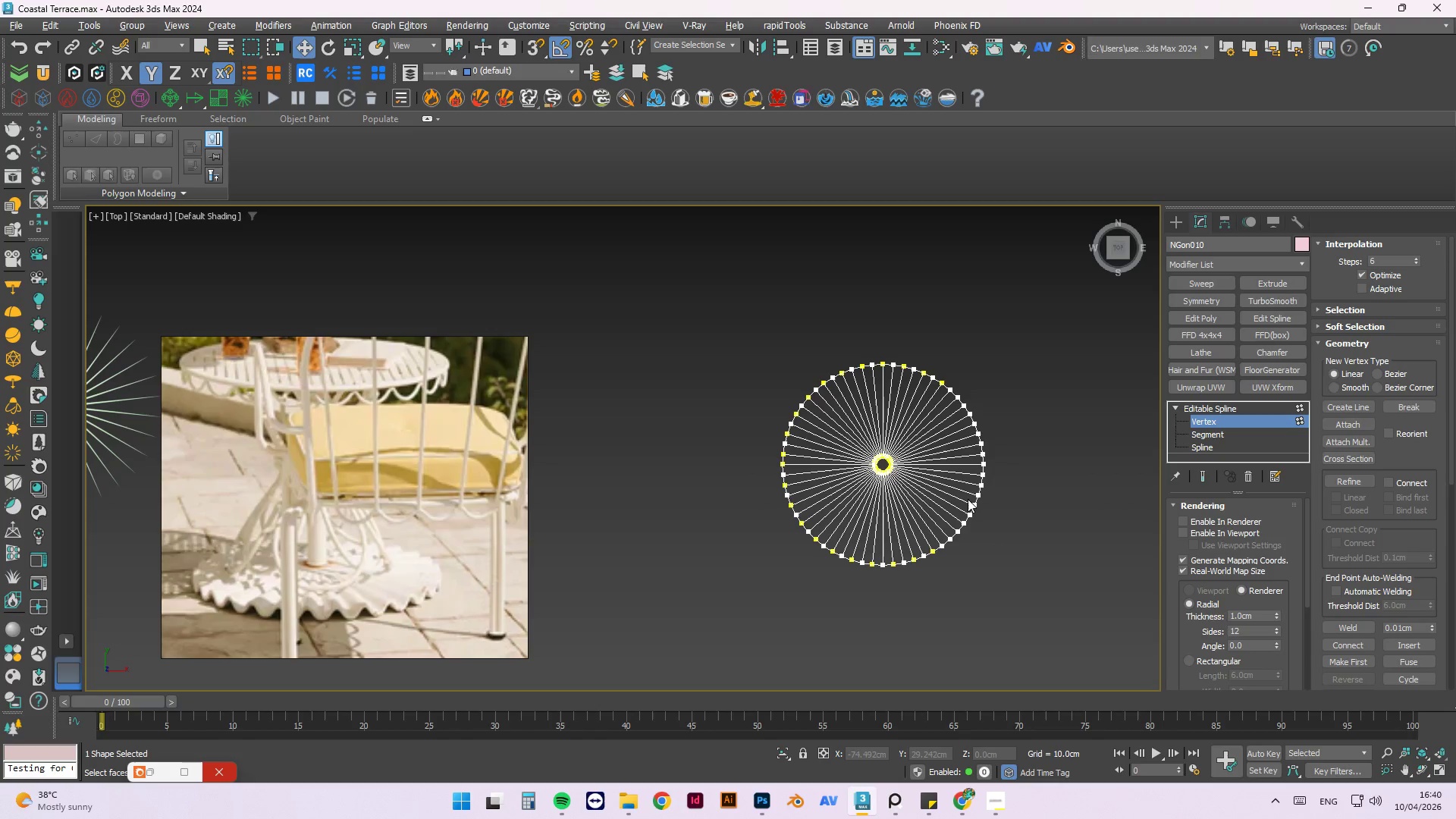 
scroll: coordinate [968, 499], scroll_direction: up, amount: 2.0
 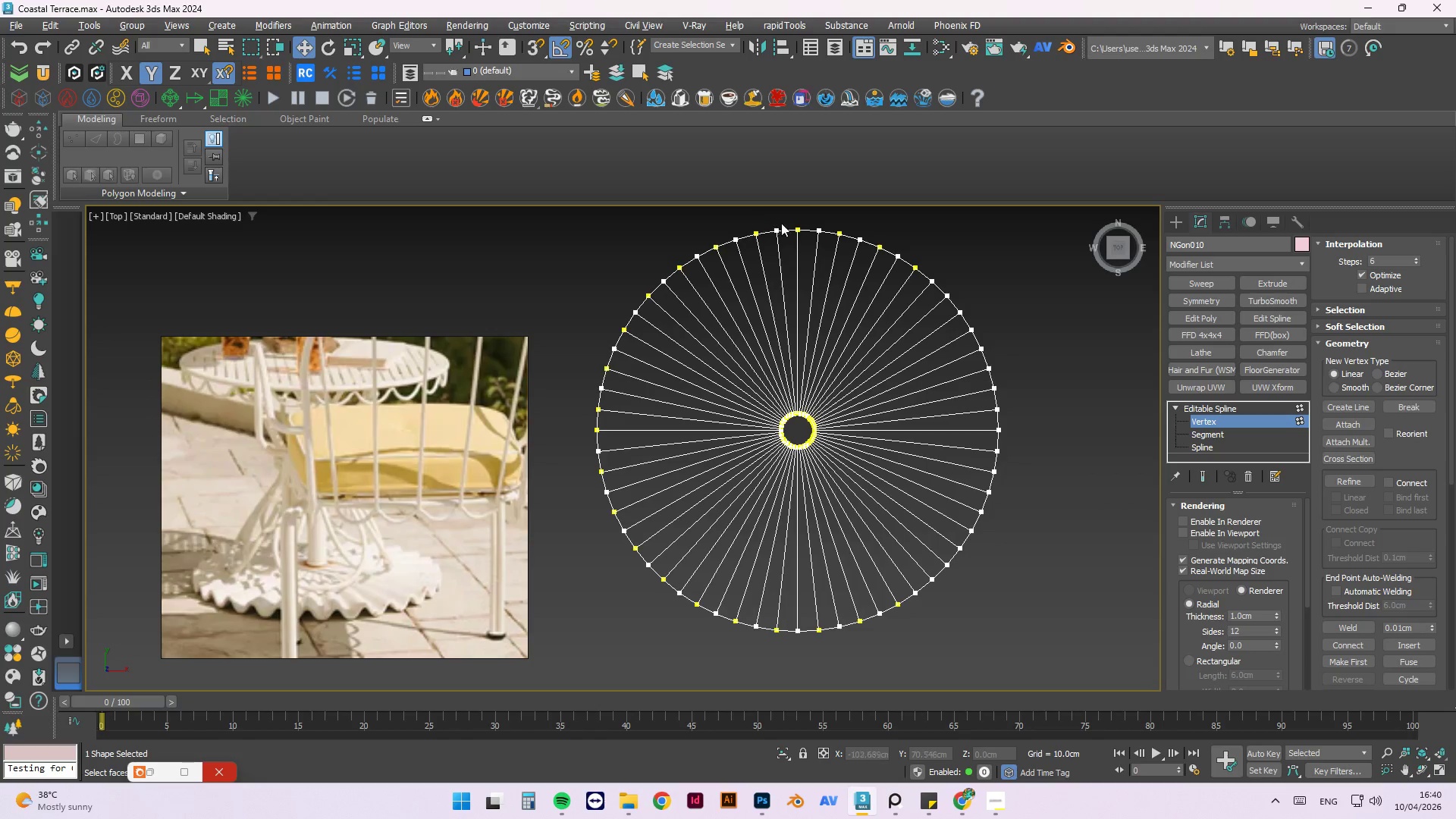 
left_click([800, 231])
 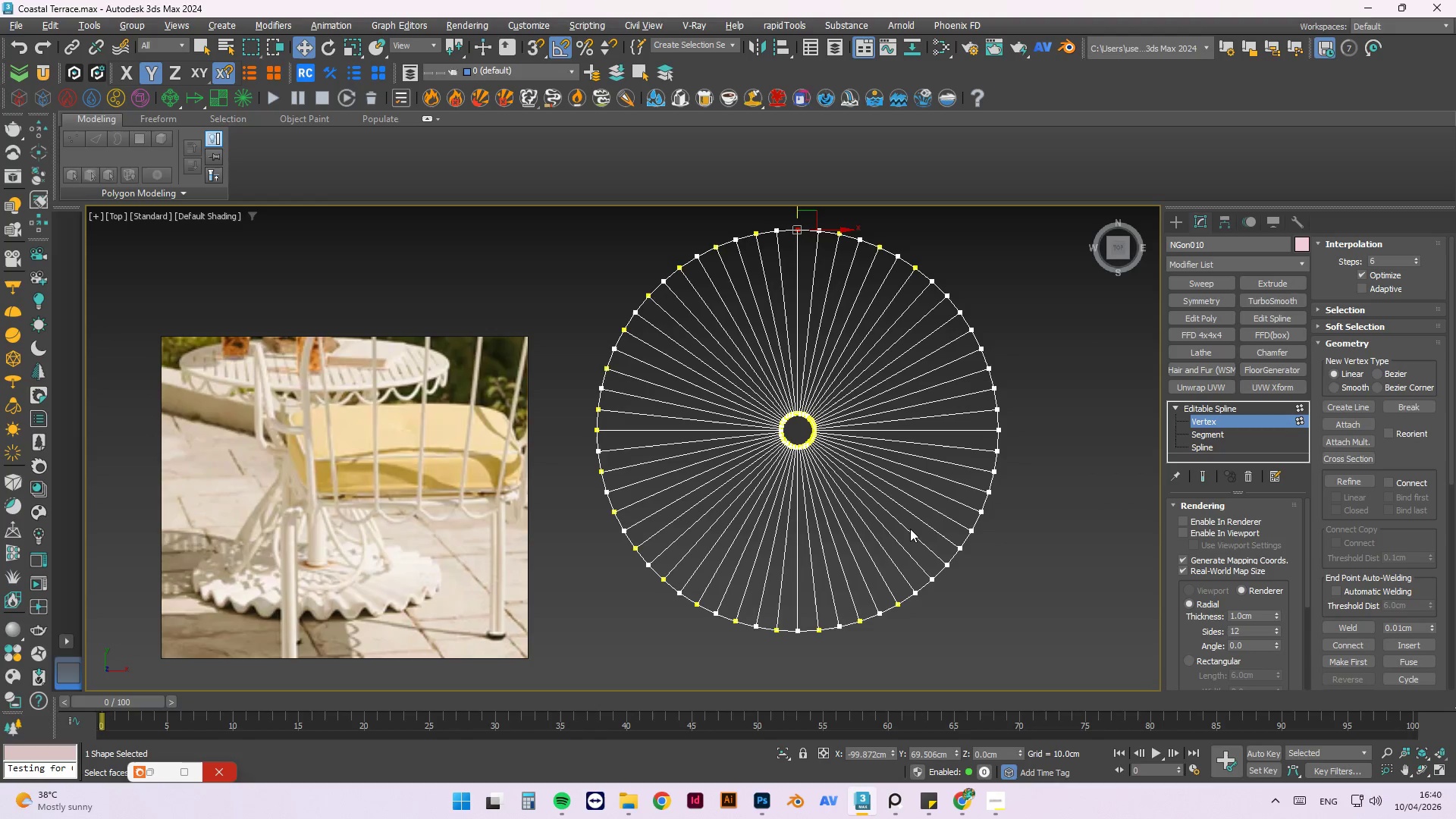 
scroll: coordinate [918, 588], scroll_direction: up, amount: 2.0
 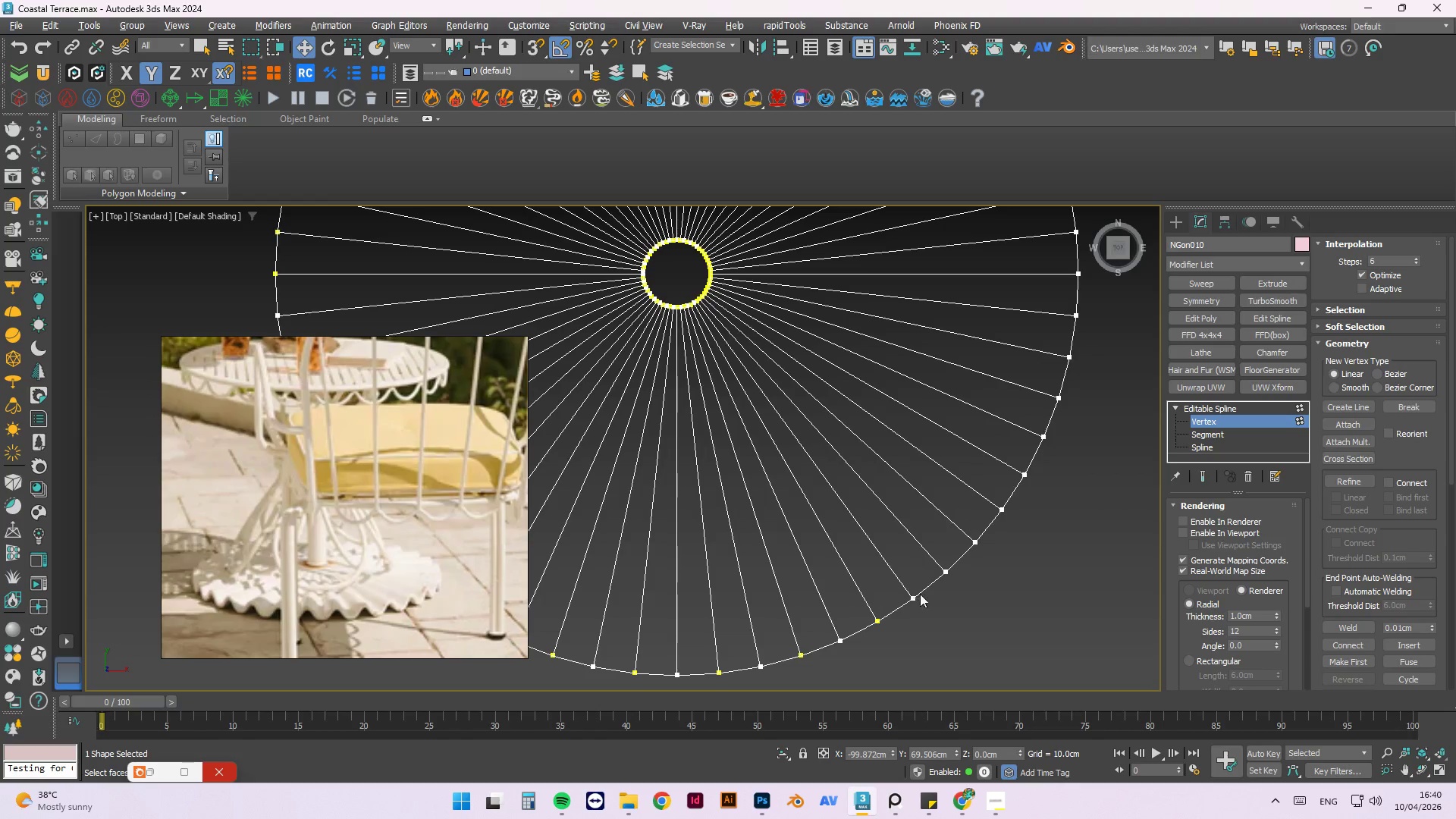 
hold_key(key=ControlLeft, duration=0.88)
left_click([946, 570])
 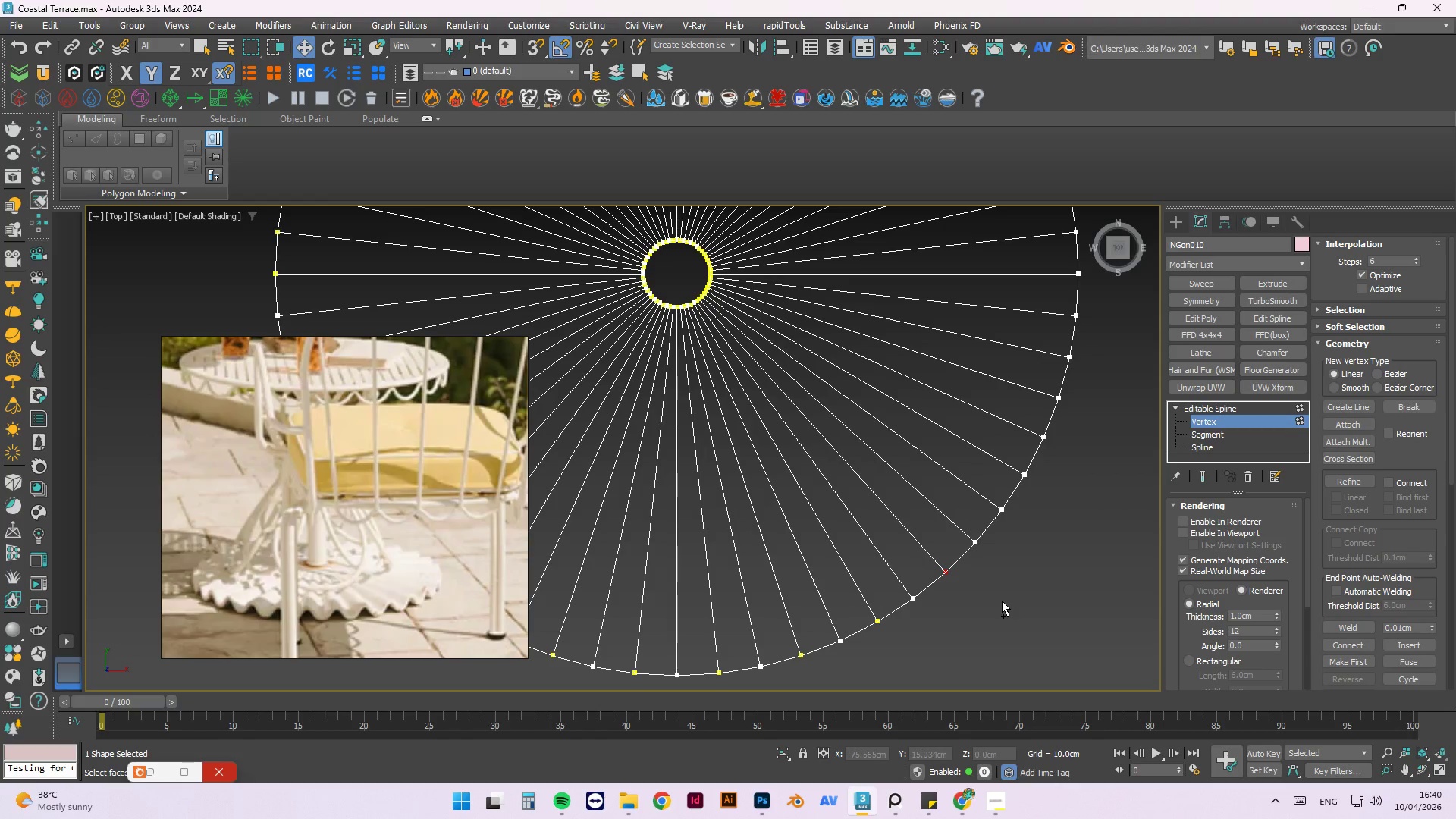 
left_click([1001, 601])
 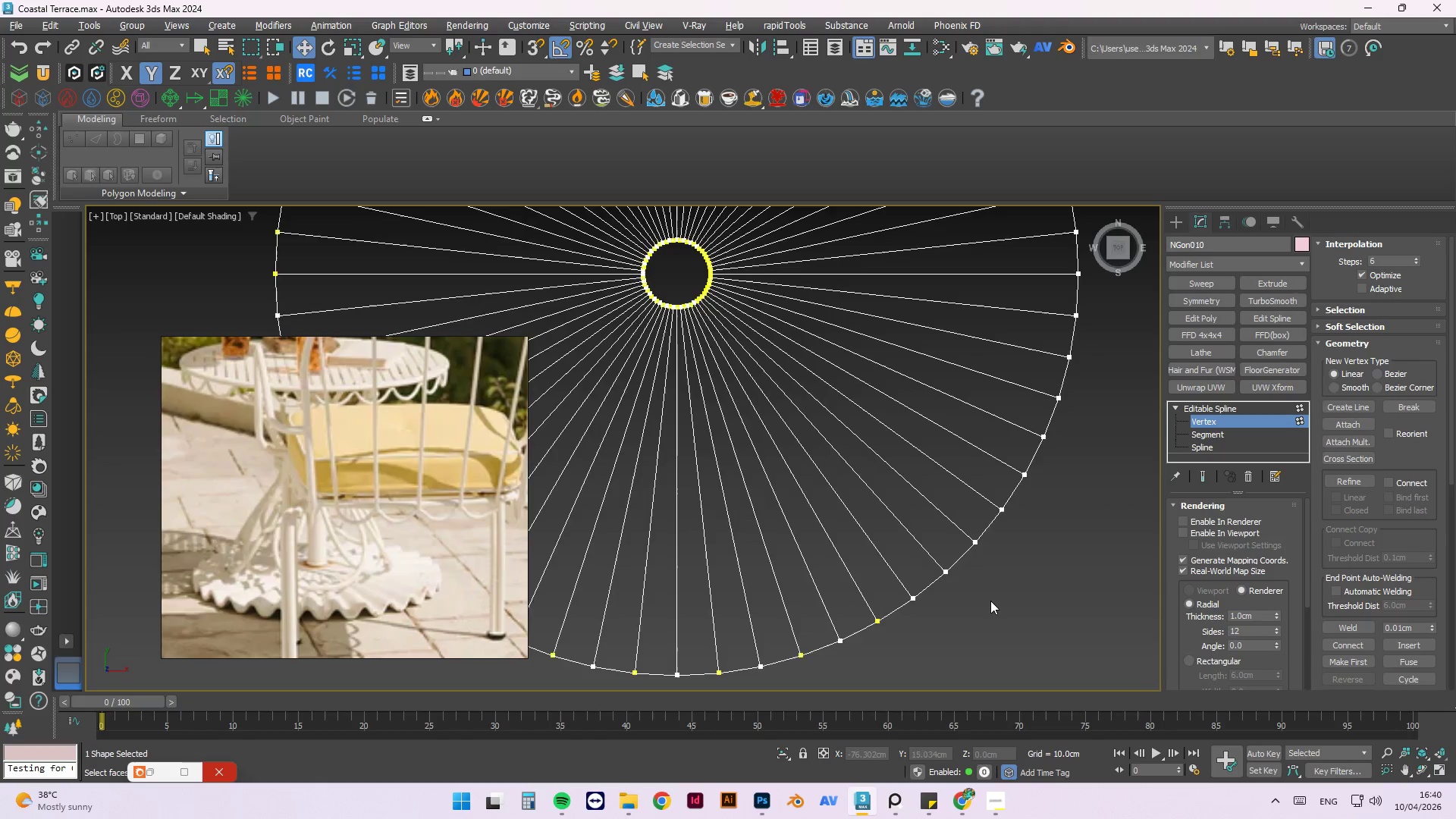 
scroll: coordinate [873, 340], scroll_direction: down, amount: 1.0
 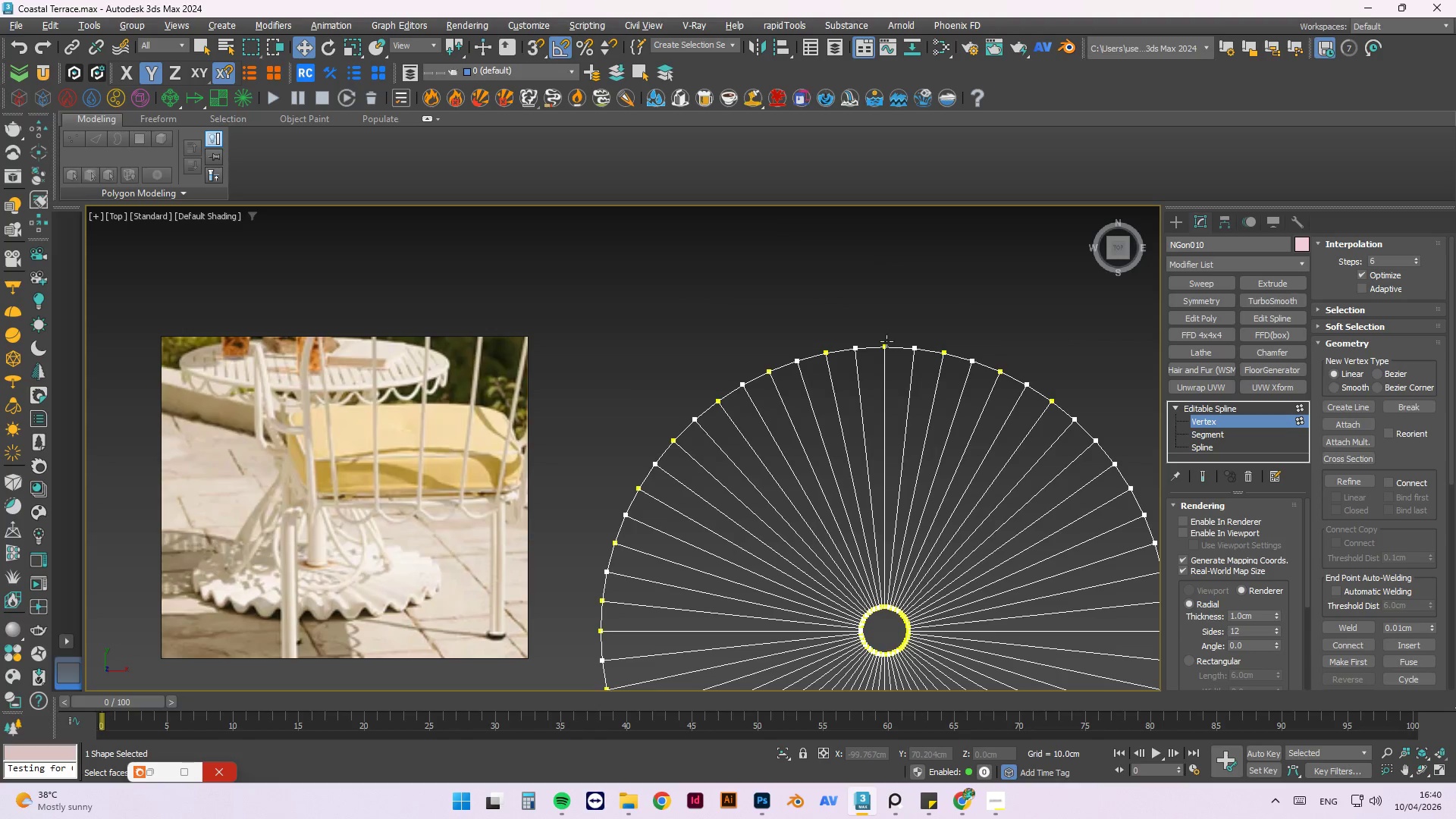 
double_click([887, 344])
 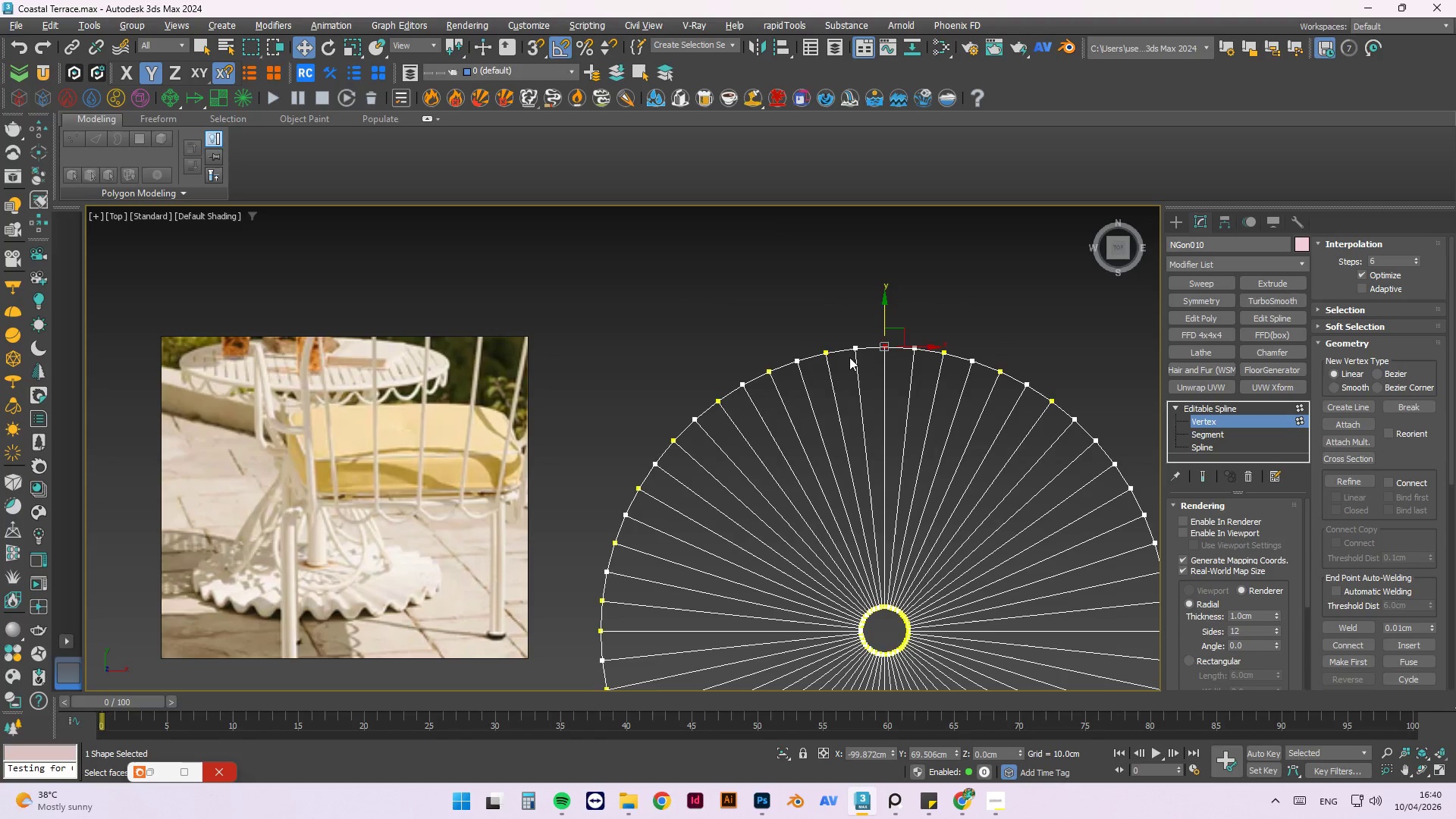 
hold_key(key=ControlLeft, duration=1.52)
left_click_drag(start_coordinate=[835, 322], to_coordinate=[816, 368])
 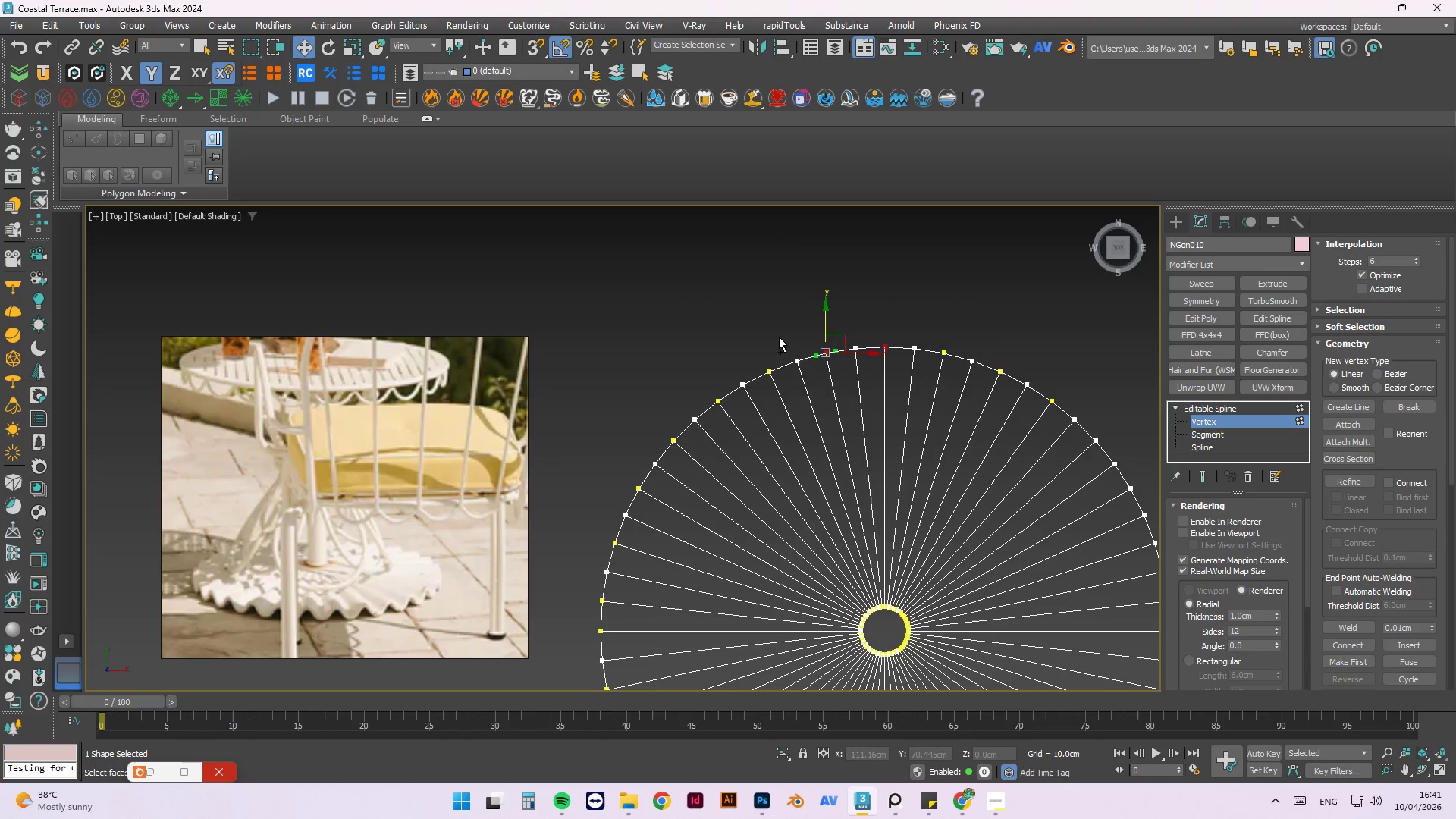 
left_click_drag(start_coordinate=[780, 336], to_coordinate=[764, 375])
 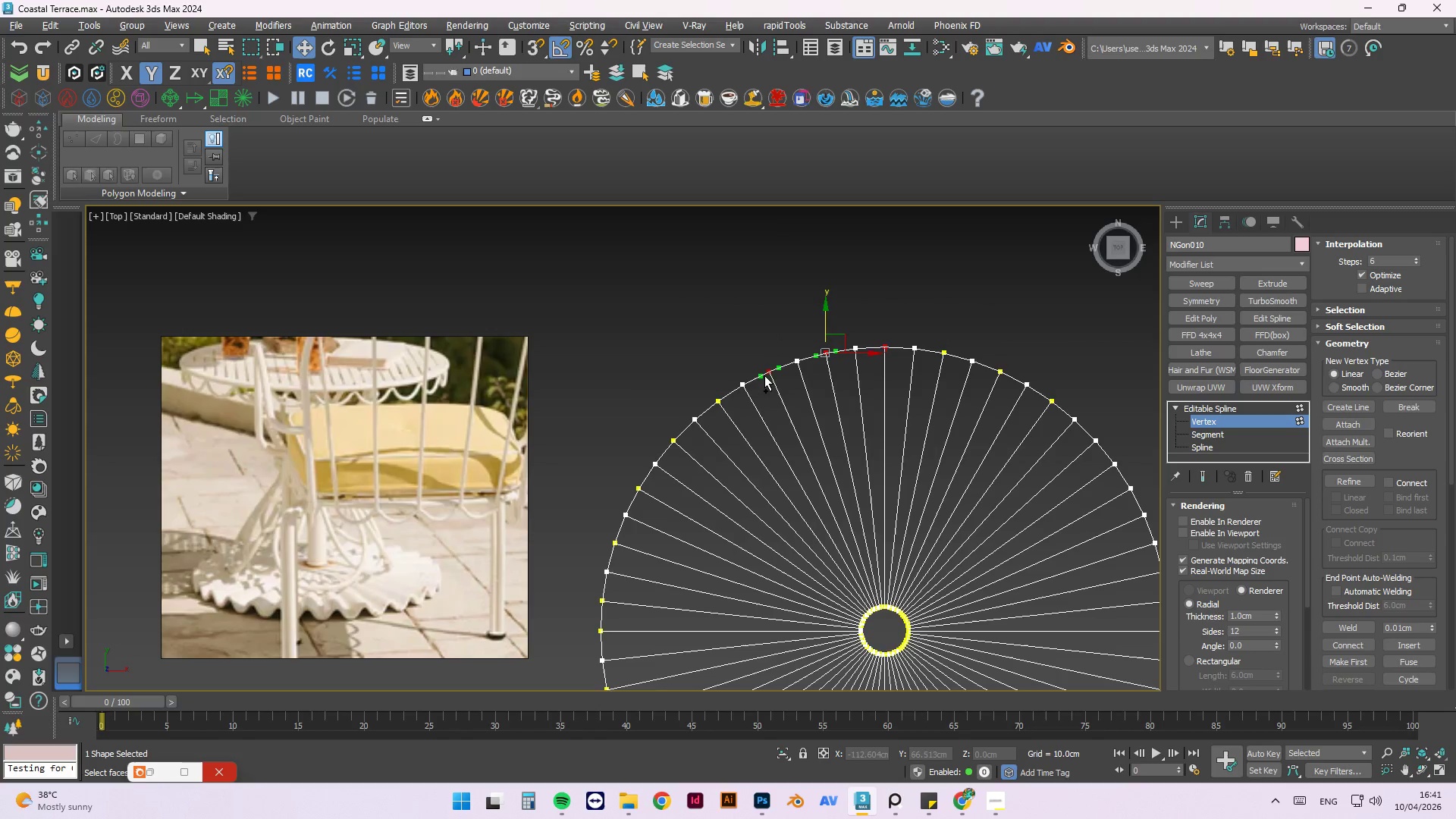 
hold_key(key=ControlLeft, duration=1.5)
left_click_drag(start_coordinate=[726, 373], to_coordinate=[711, 406])
 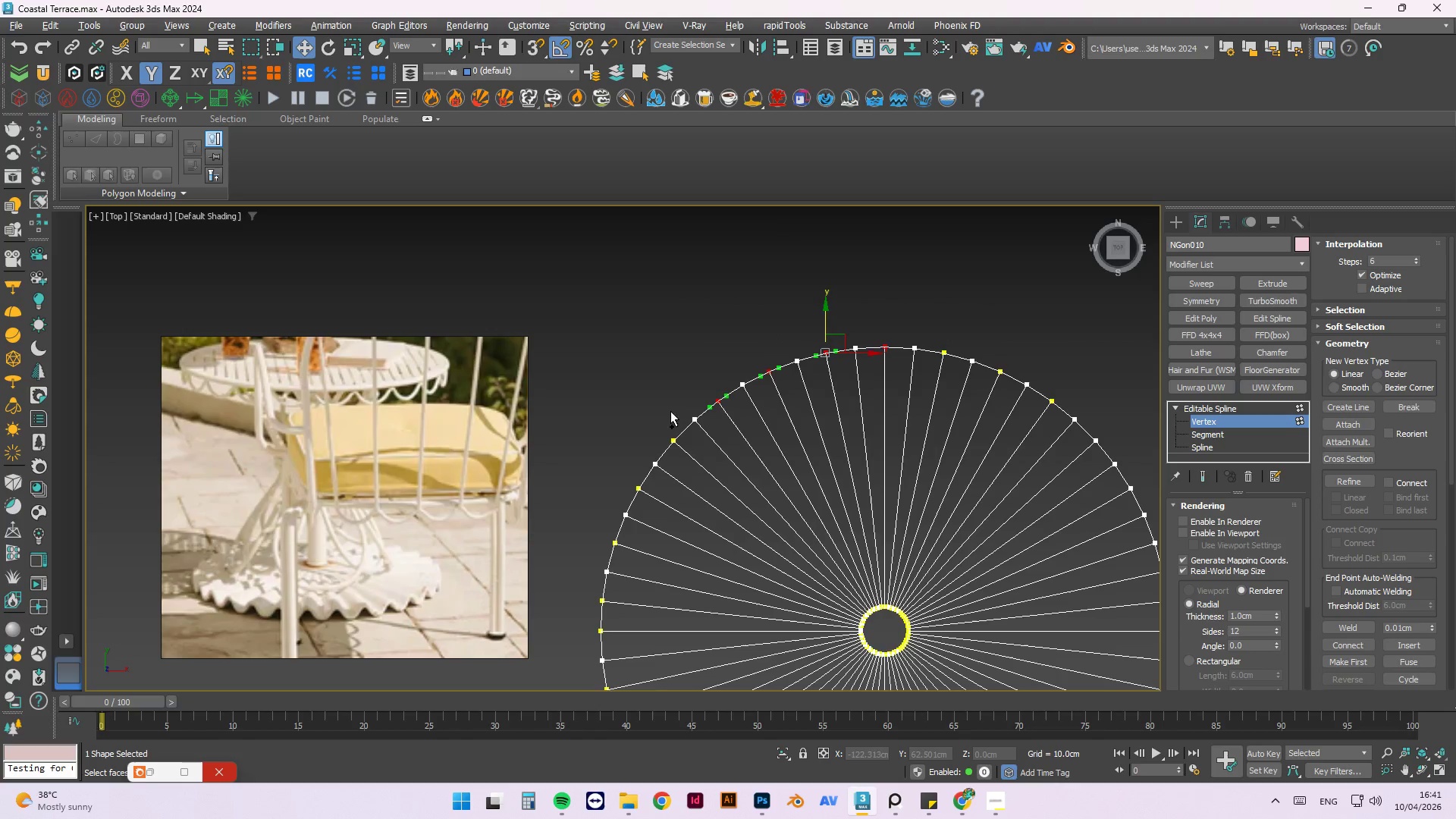 
hold_key(key=ControlLeft, duration=1.51)
left_click_drag(start_coordinate=[656, 410], to_coordinate=[685, 453])
 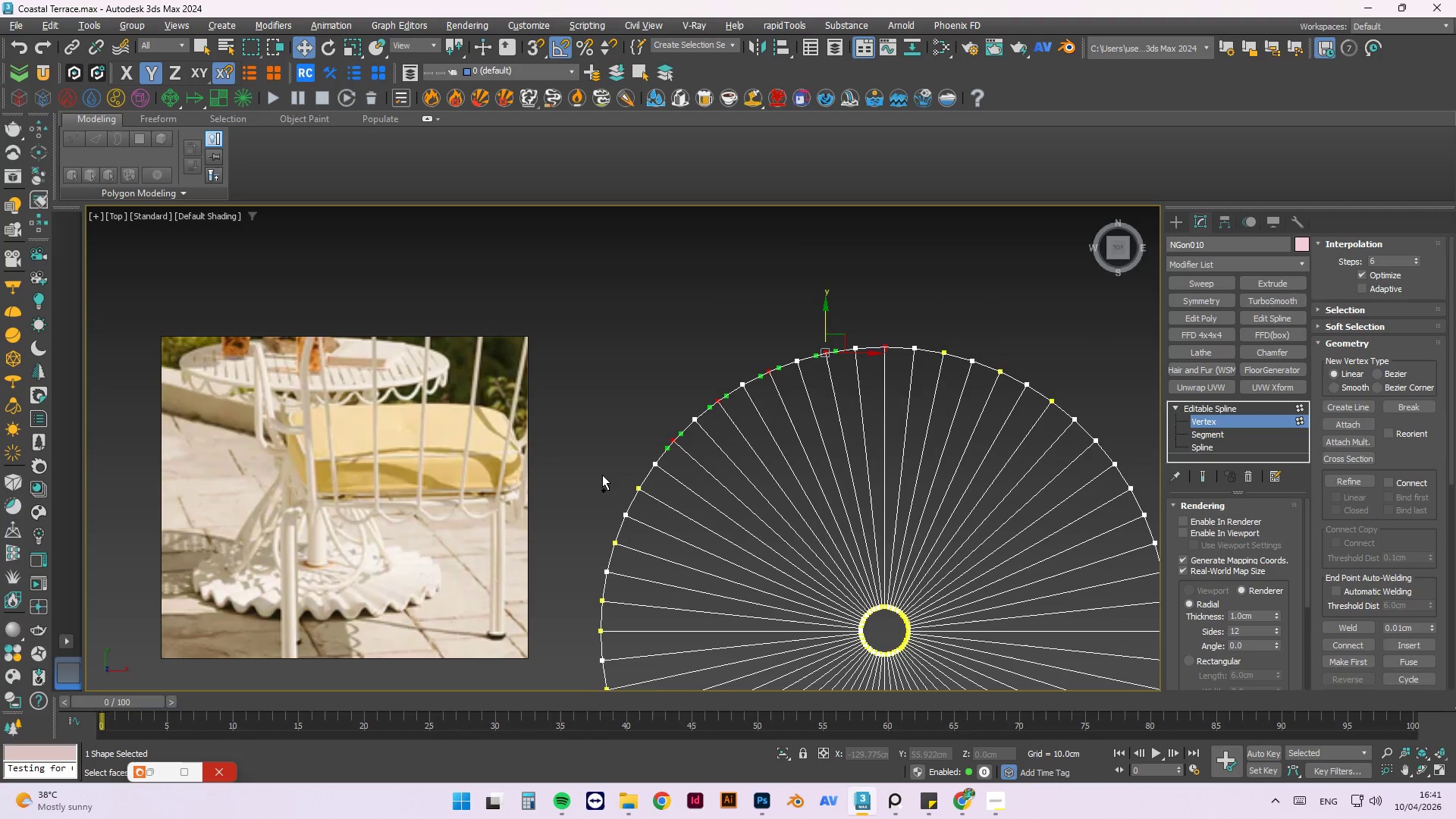 
left_click_drag(start_coordinate=[610, 477], to_coordinate=[649, 493])
 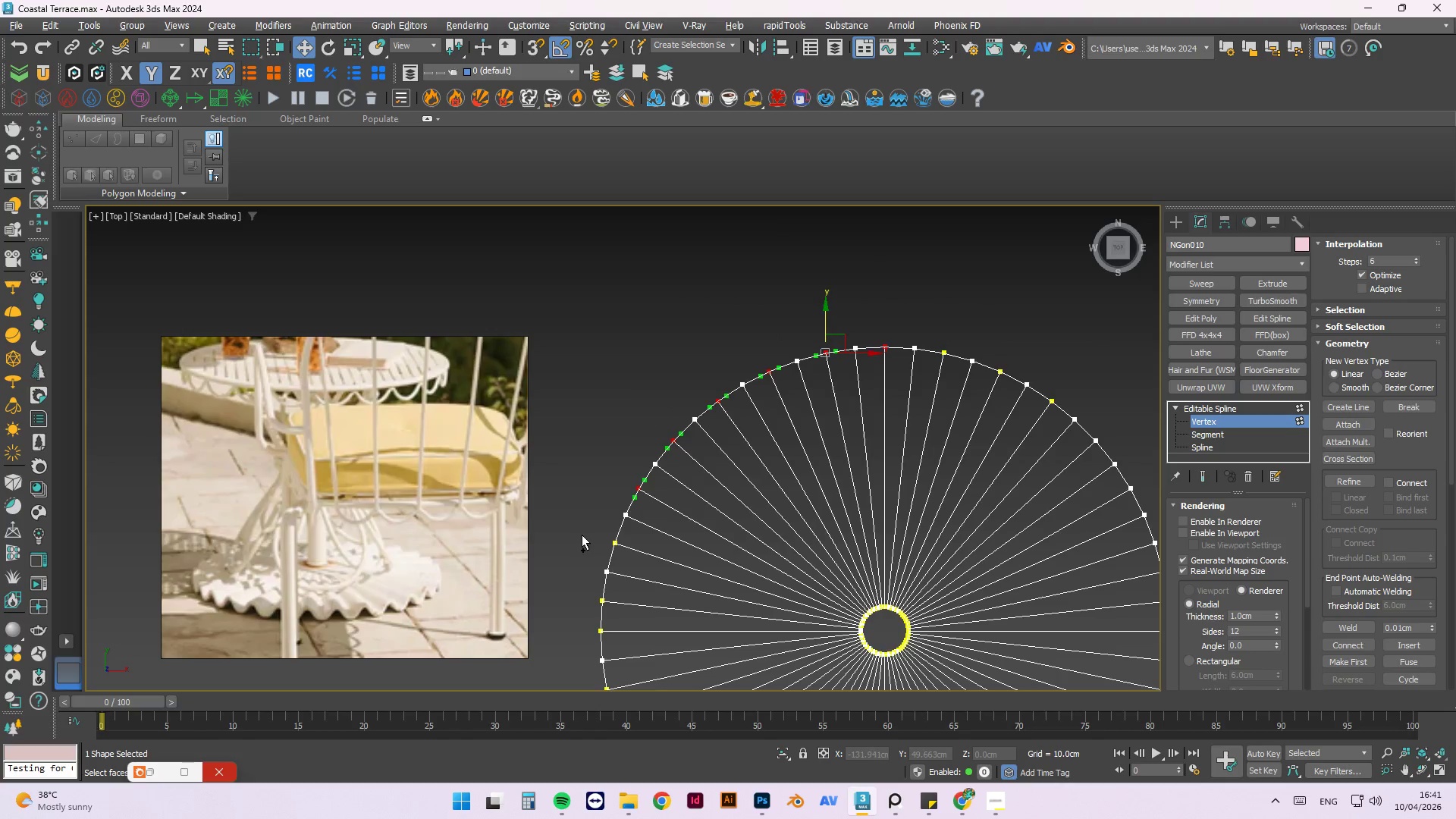 
hold_key(key=ControlLeft, duration=1.52)
left_click_drag(start_coordinate=[588, 535], to_coordinate=[632, 550])
 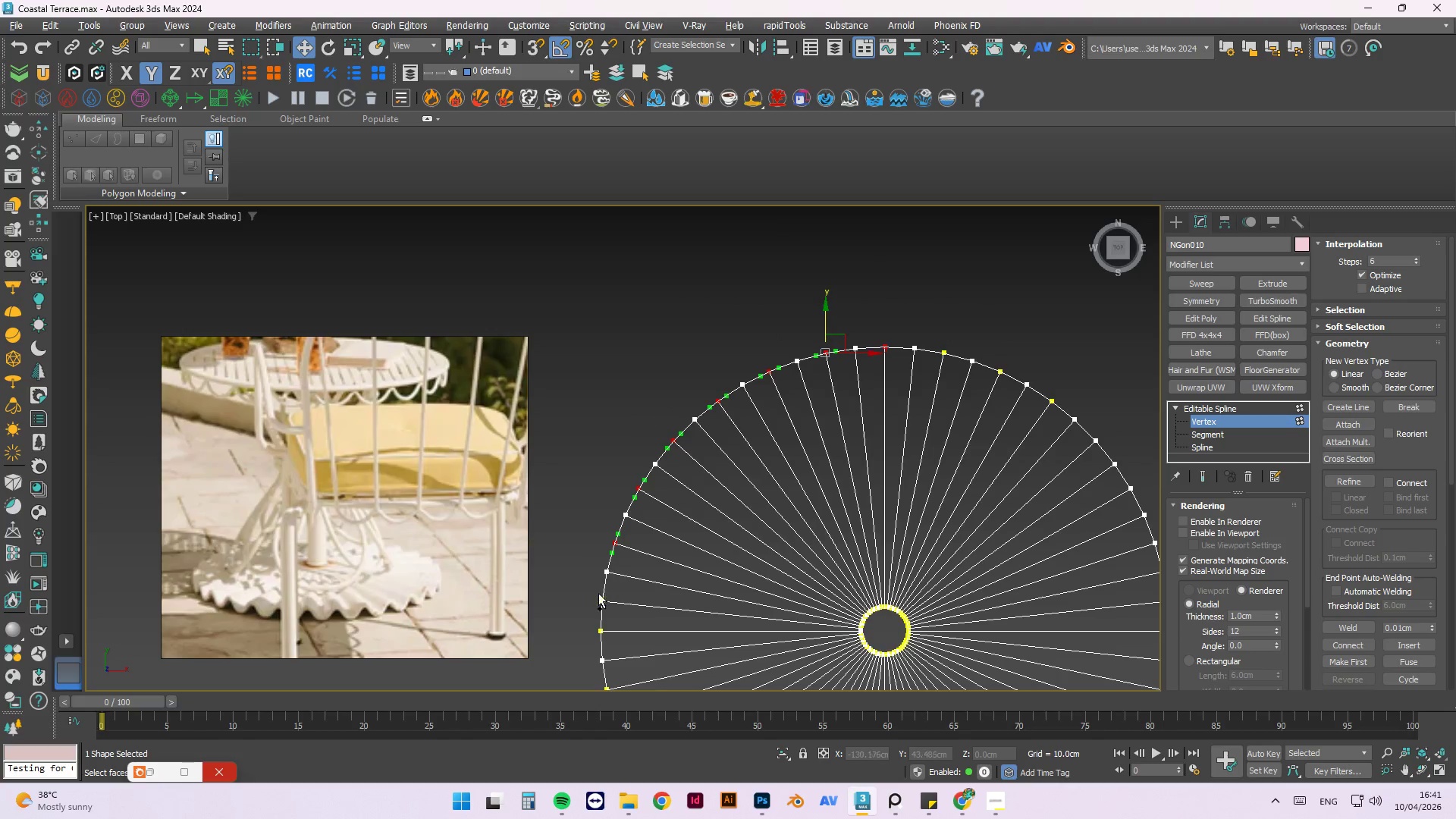 
hold_key(key=ControlLeft, duration=1.53)
left_click_drag(start_coordinate=[961, 337], to_coordinate=[937, 365])
 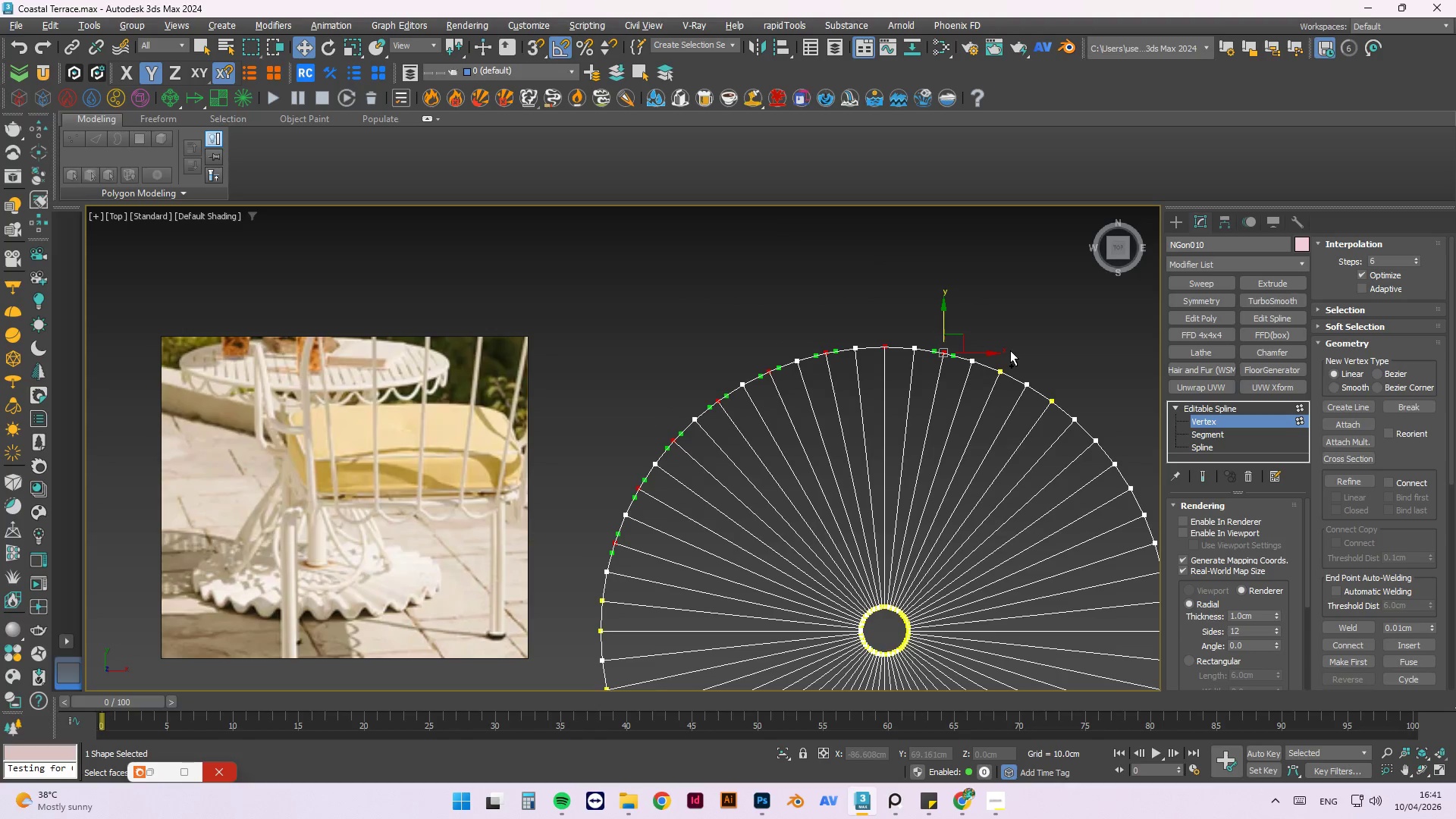 
hold_key(key=ControlLeft, duration=1.5)
left_click_drag(start_coordinate=[1015, 356], to_coordinate=[994, 378])
 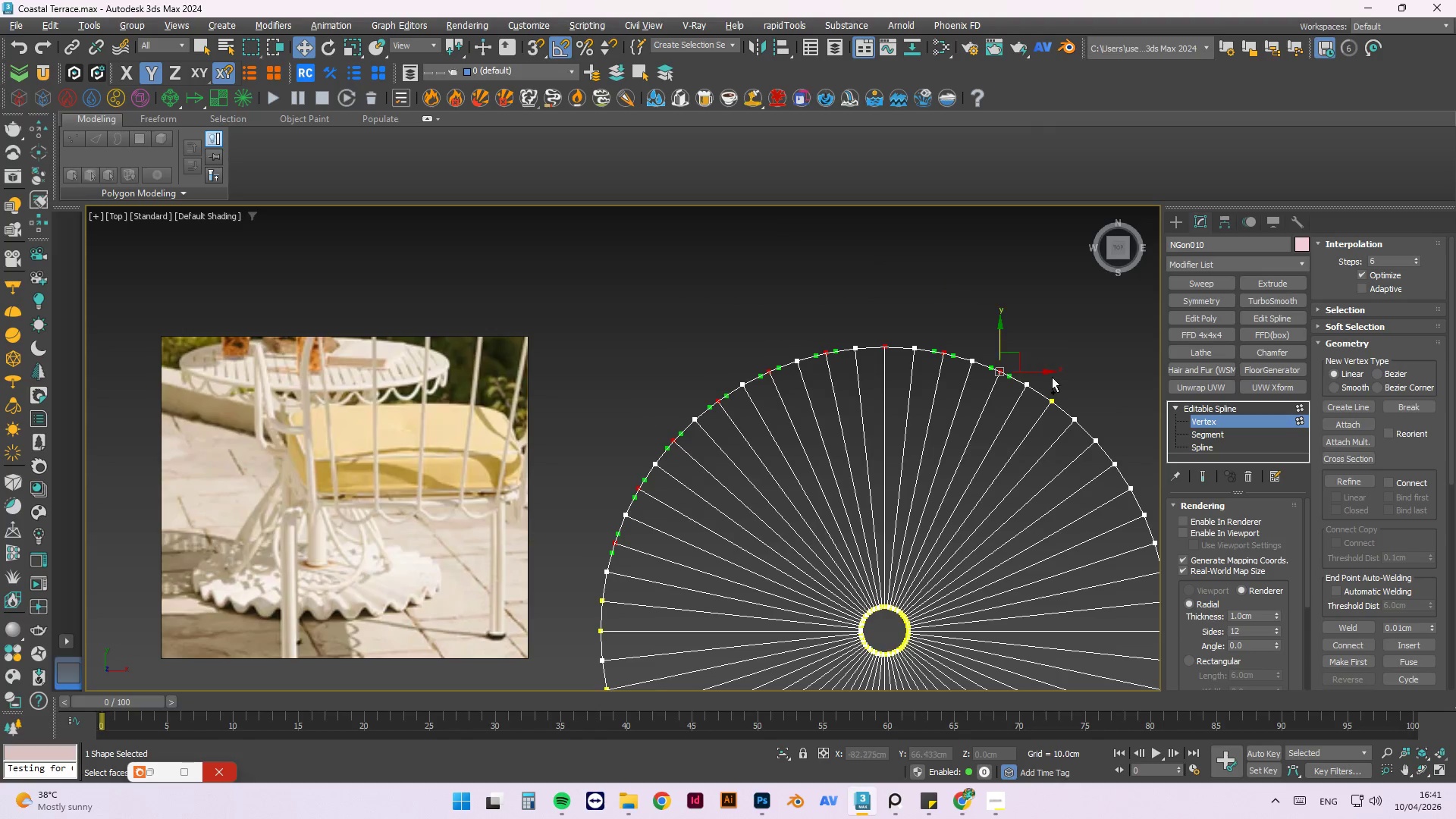 
hold_key(key=ControlLeft, duration=1.52)
left_click_drag(start_coordinate=[1057, 383], to_coordinate=[1043, 408])
 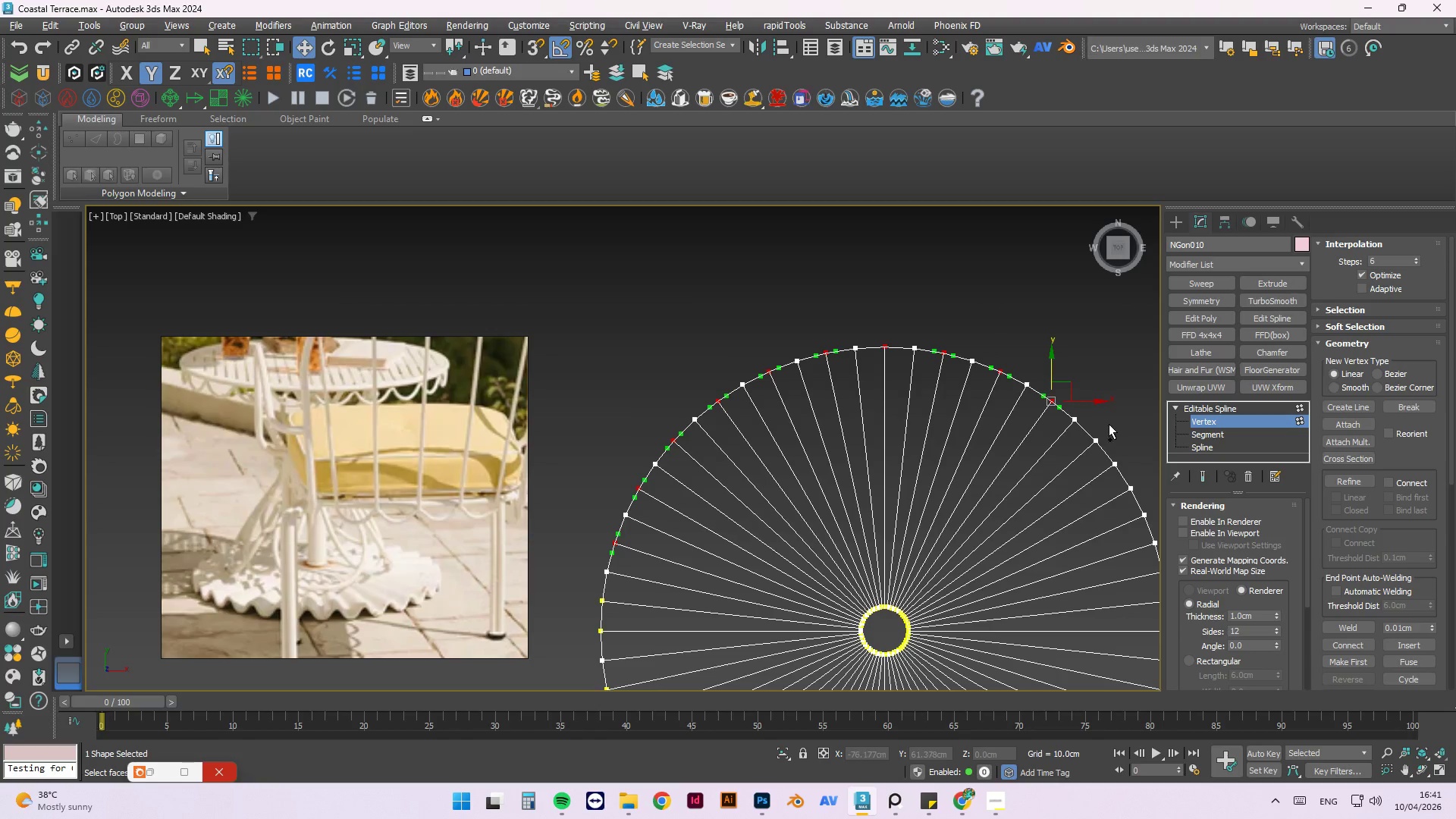 
left_click_drag(start_coordinate=[1111, 424], to_coordinate=[1094, 446])
 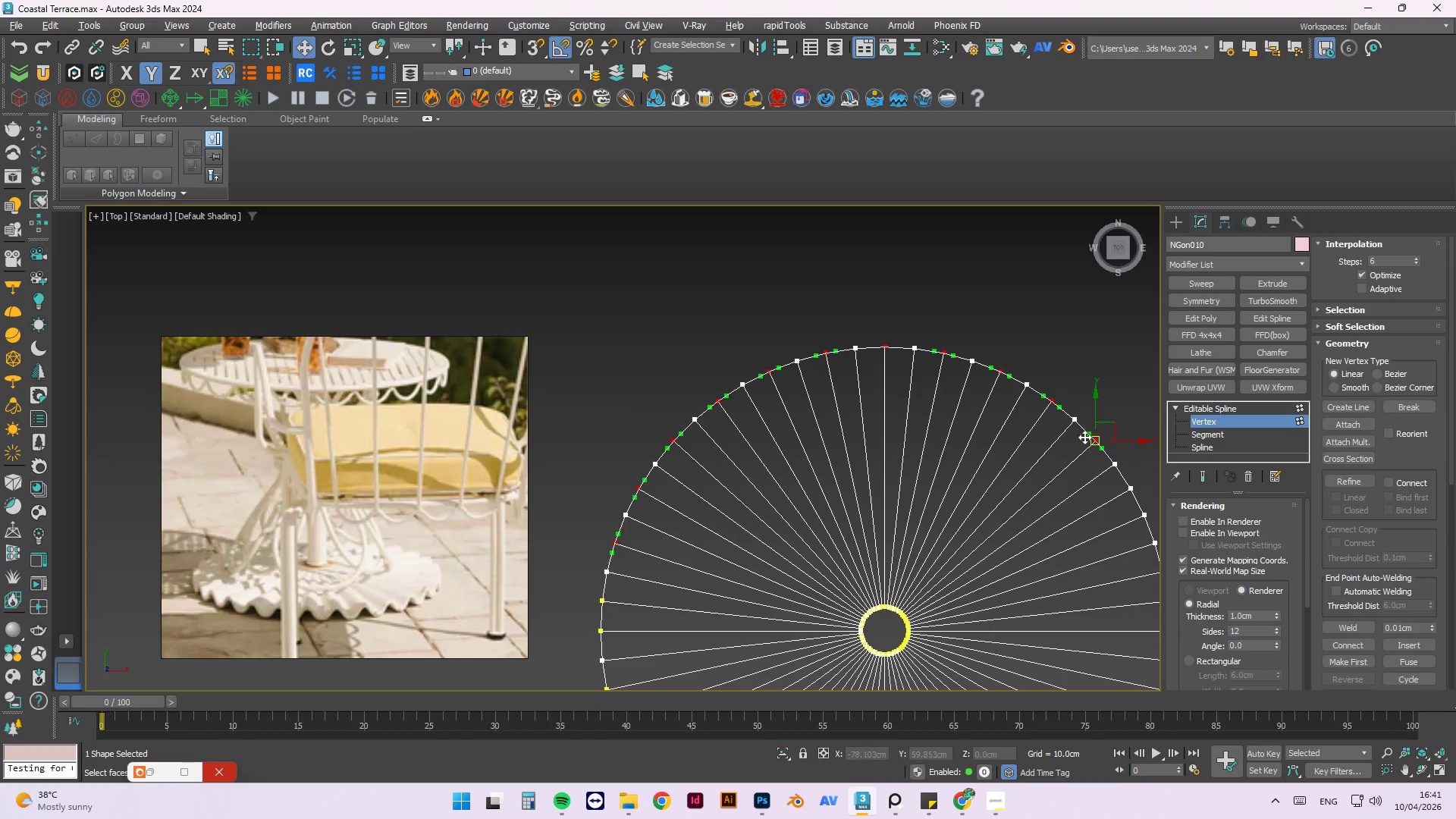 
key(Control+ControlLeft)
 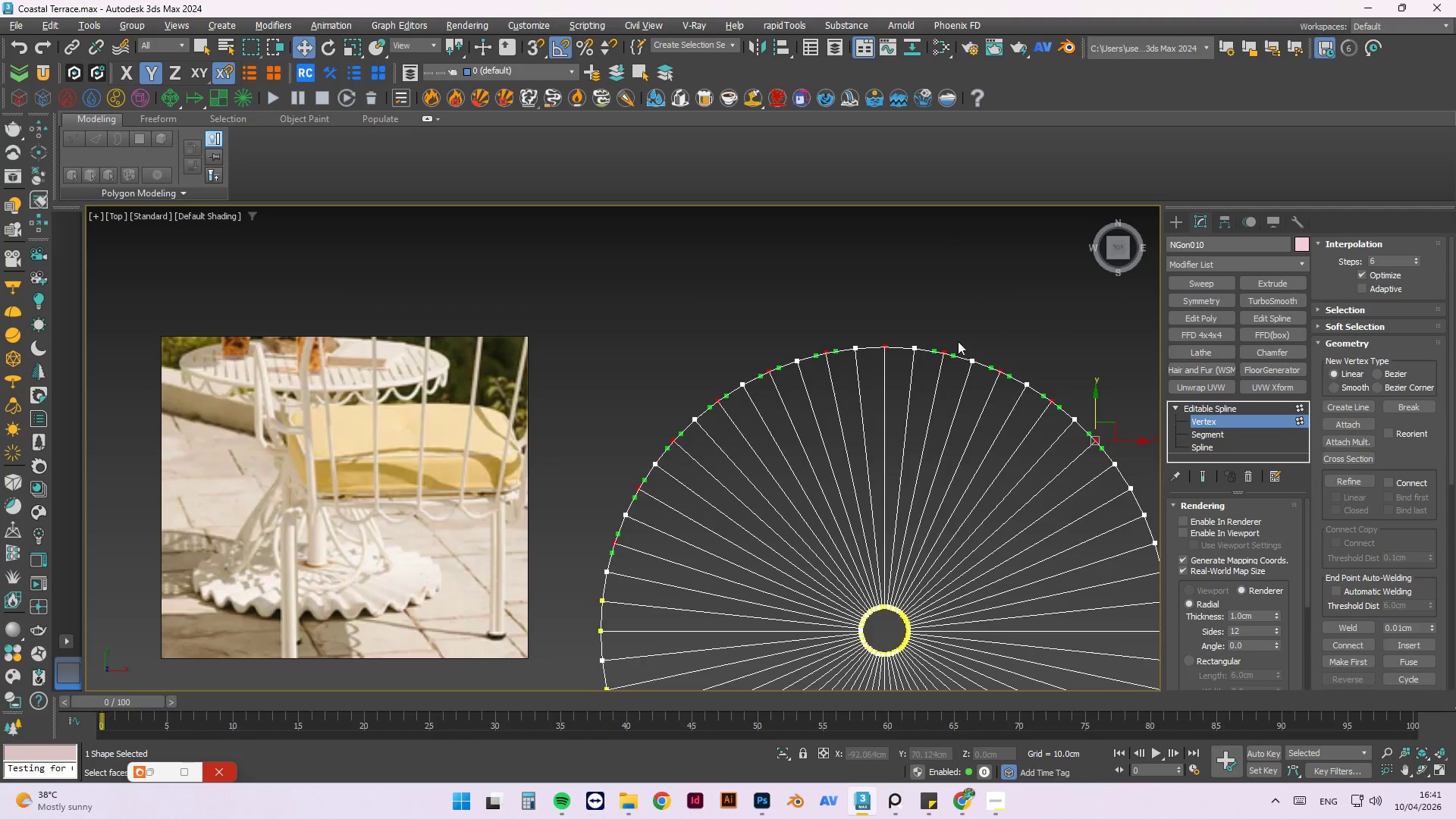 
scroll: coordinate [1062, 413], scroll_direction: down, amount: 1.0
 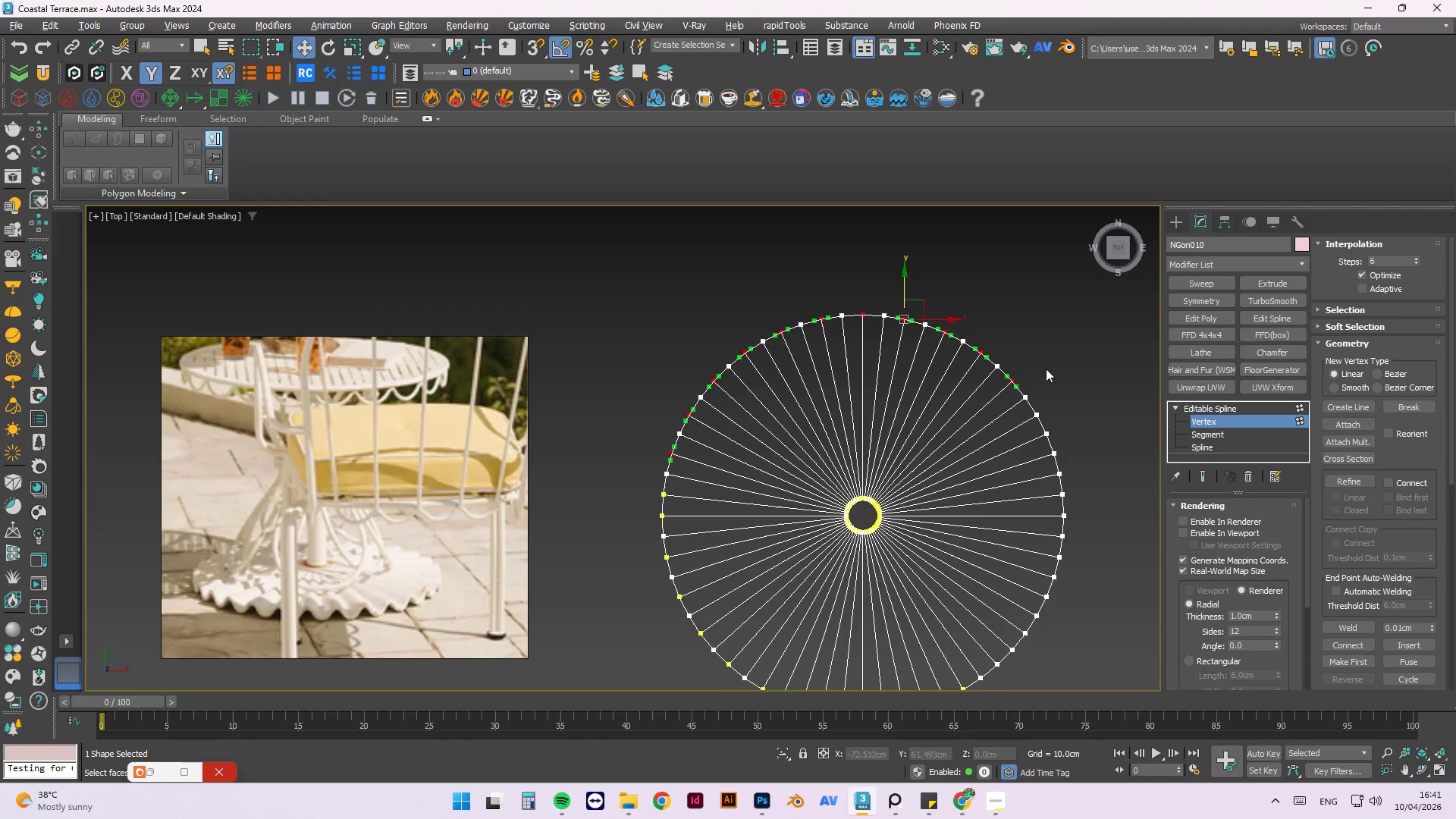 
hold_key(key=ControlLeft, duration=1.5)
left_click_drag(start_coordinate=[1056, 419], to_coordinate=[1025, 447])
 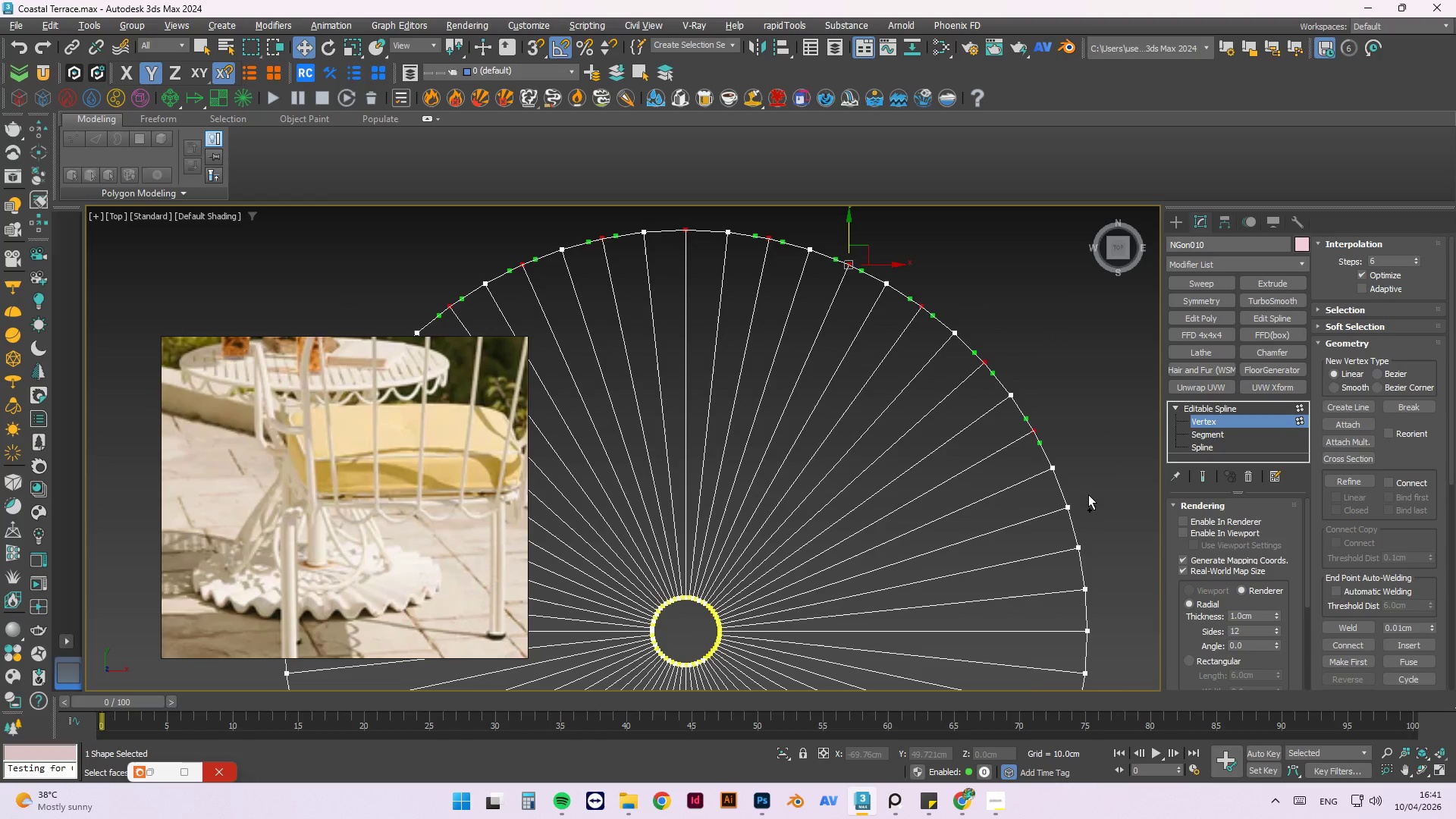 
scroll: coordinate [1040, 403], scroll_direction: up, amount: 2.0
 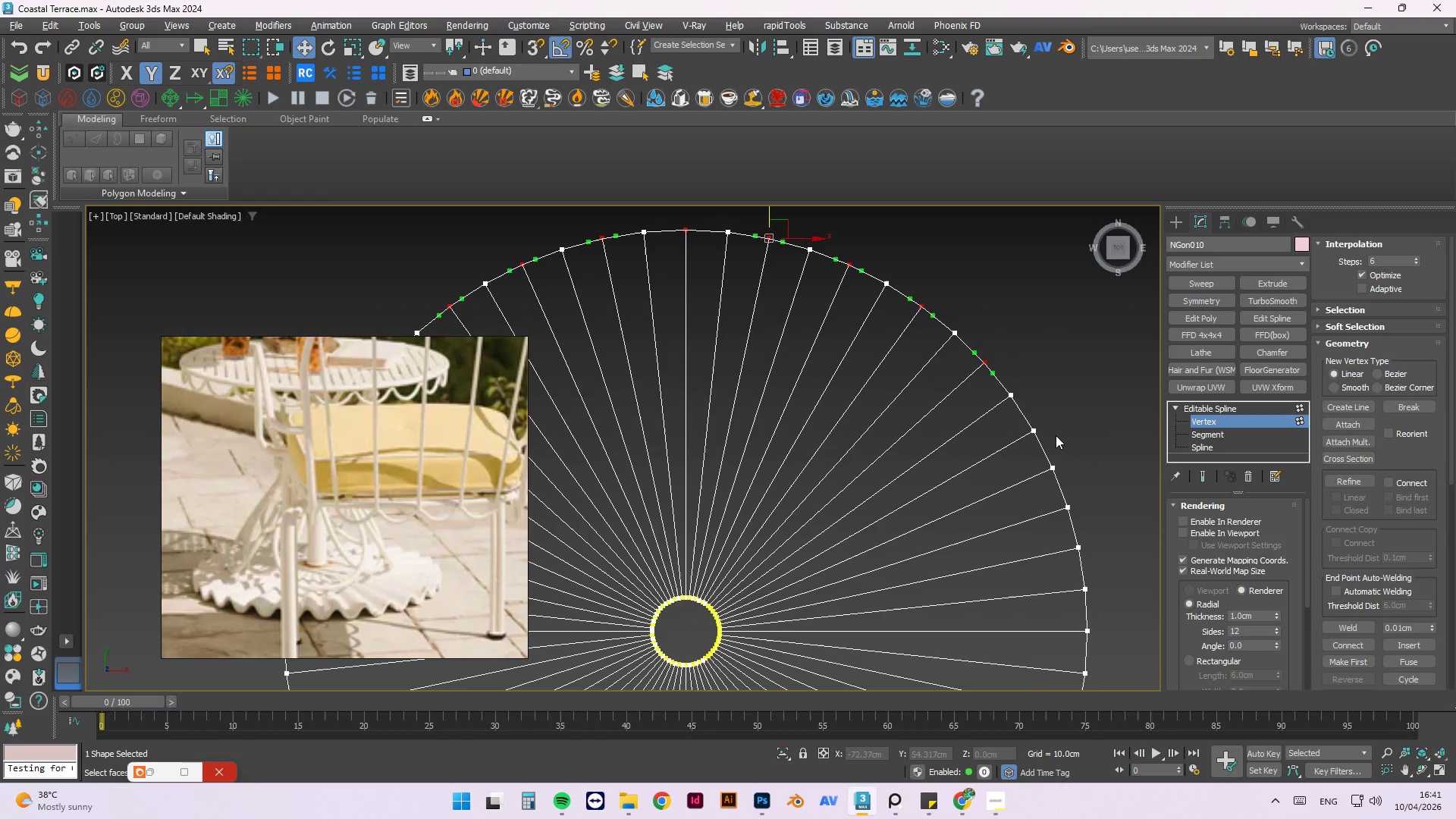 
left_click_drag(start_coordinate=[1087, 496], to_coordinate=[1054, 511])
 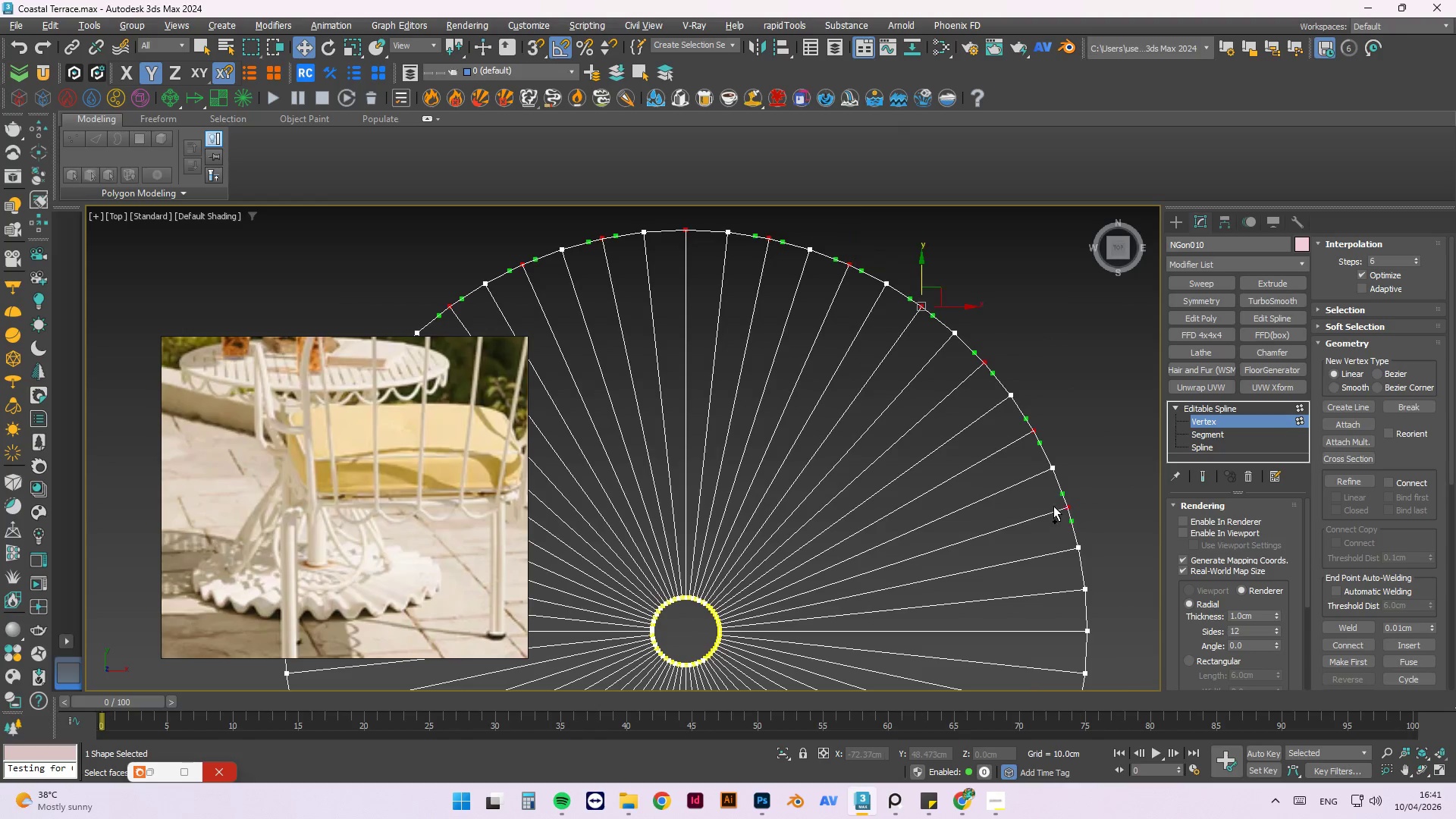 
key(Control+ControlLeft)
 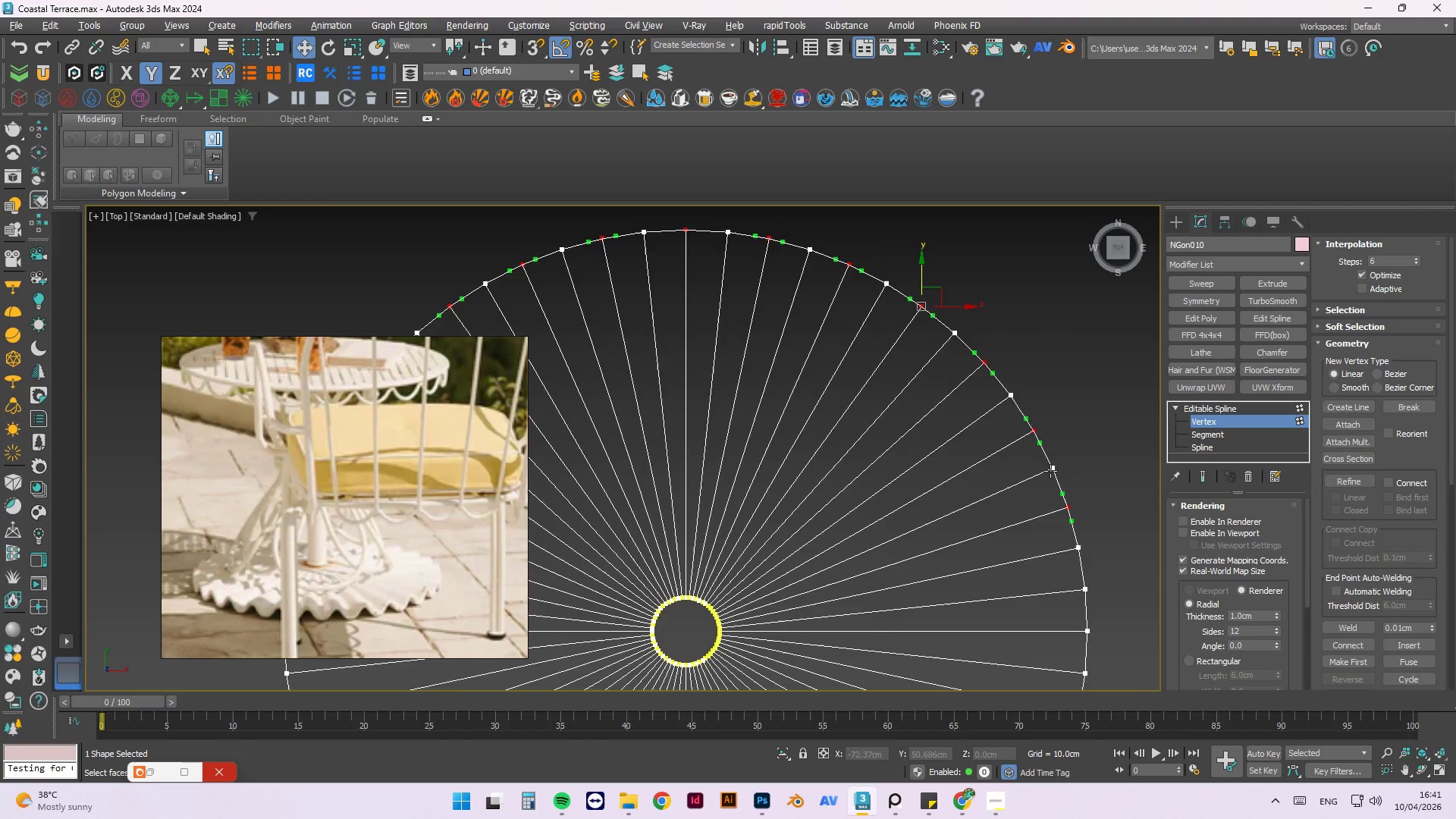 
key(Control+ControlLeft)
 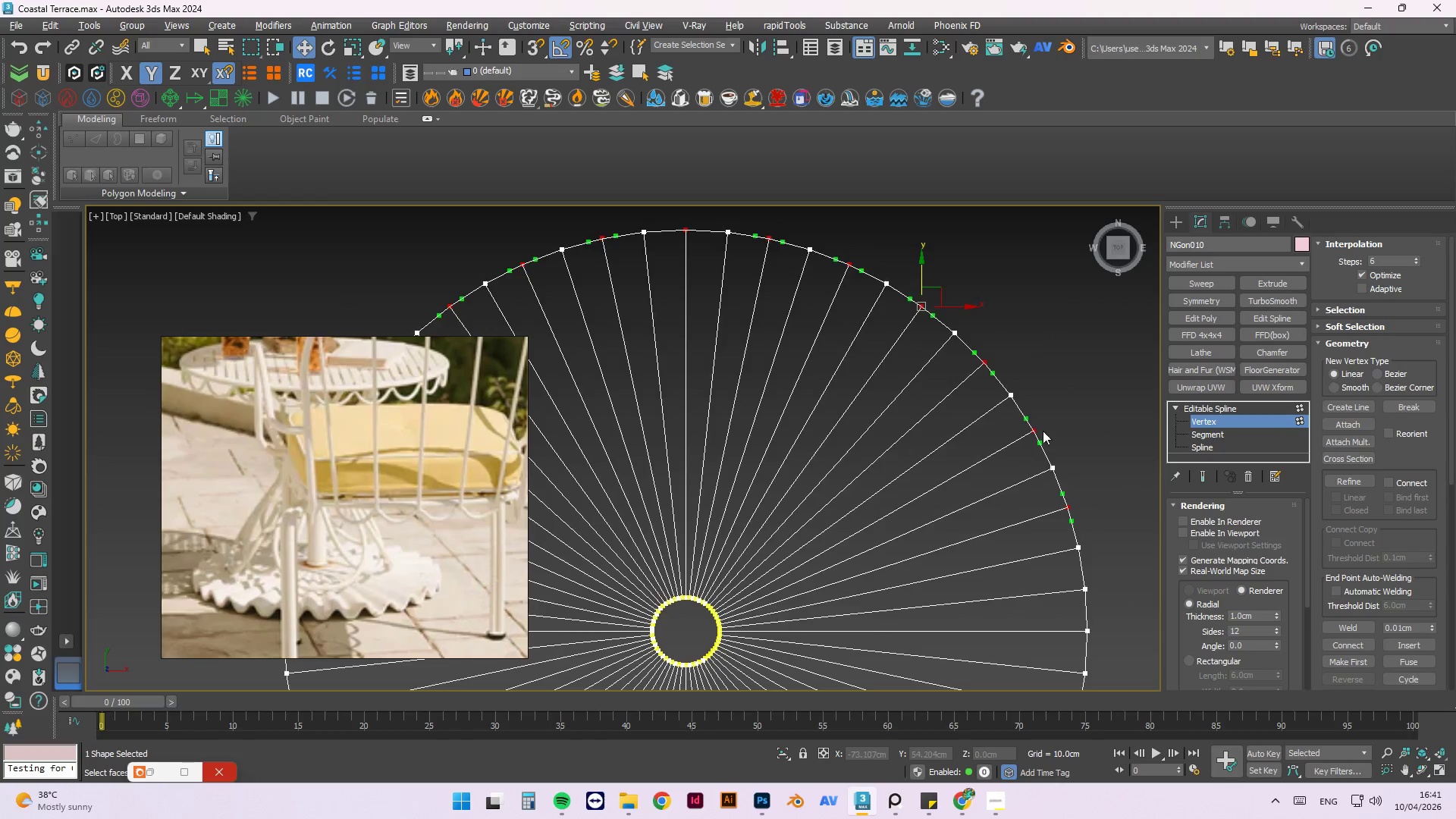 
hold_key(key=ControlLeft, duration=1.5)
 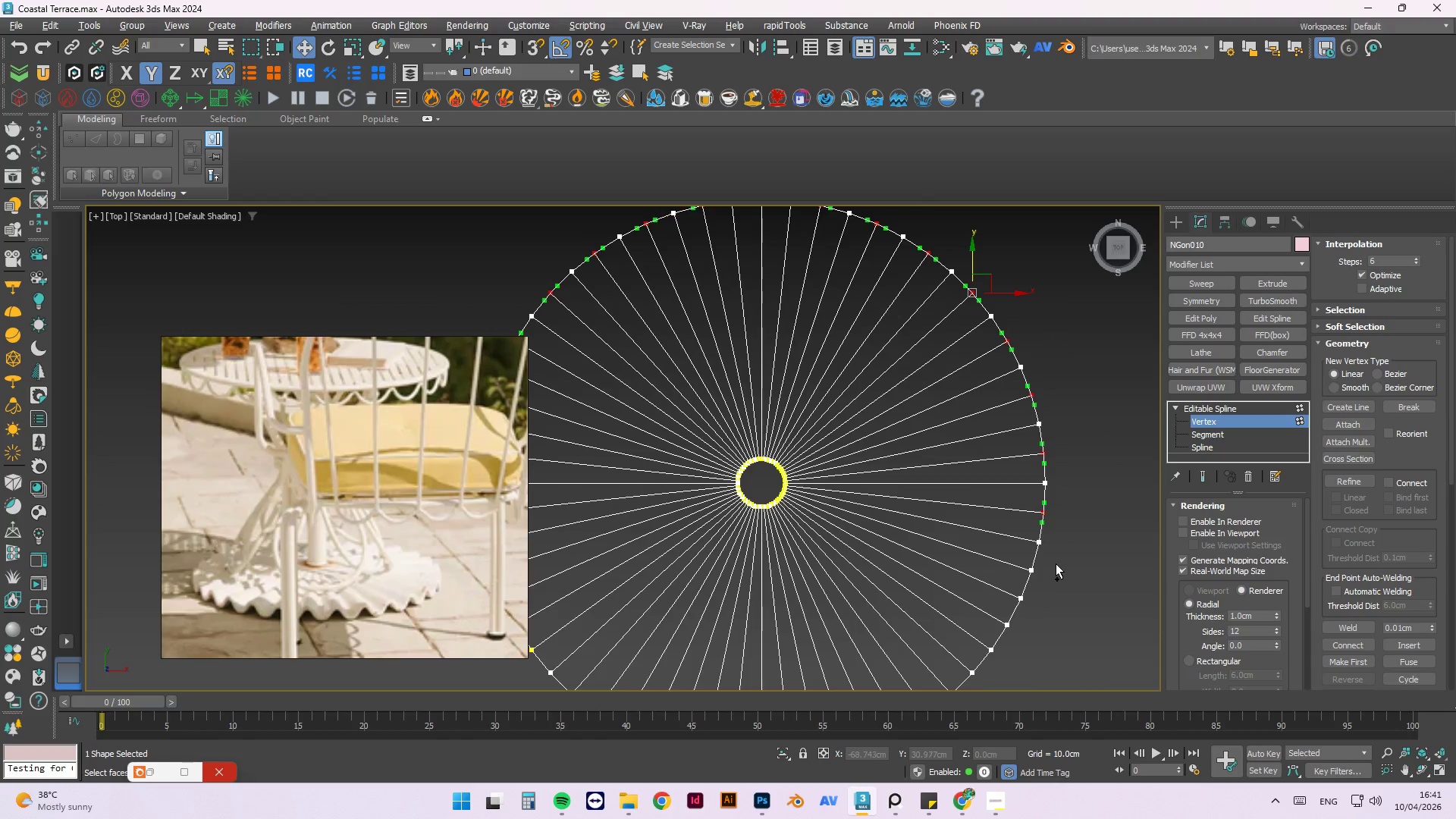 
scroll: coordinate [1078, 482], scroll_direction: down, amount: 1.0
 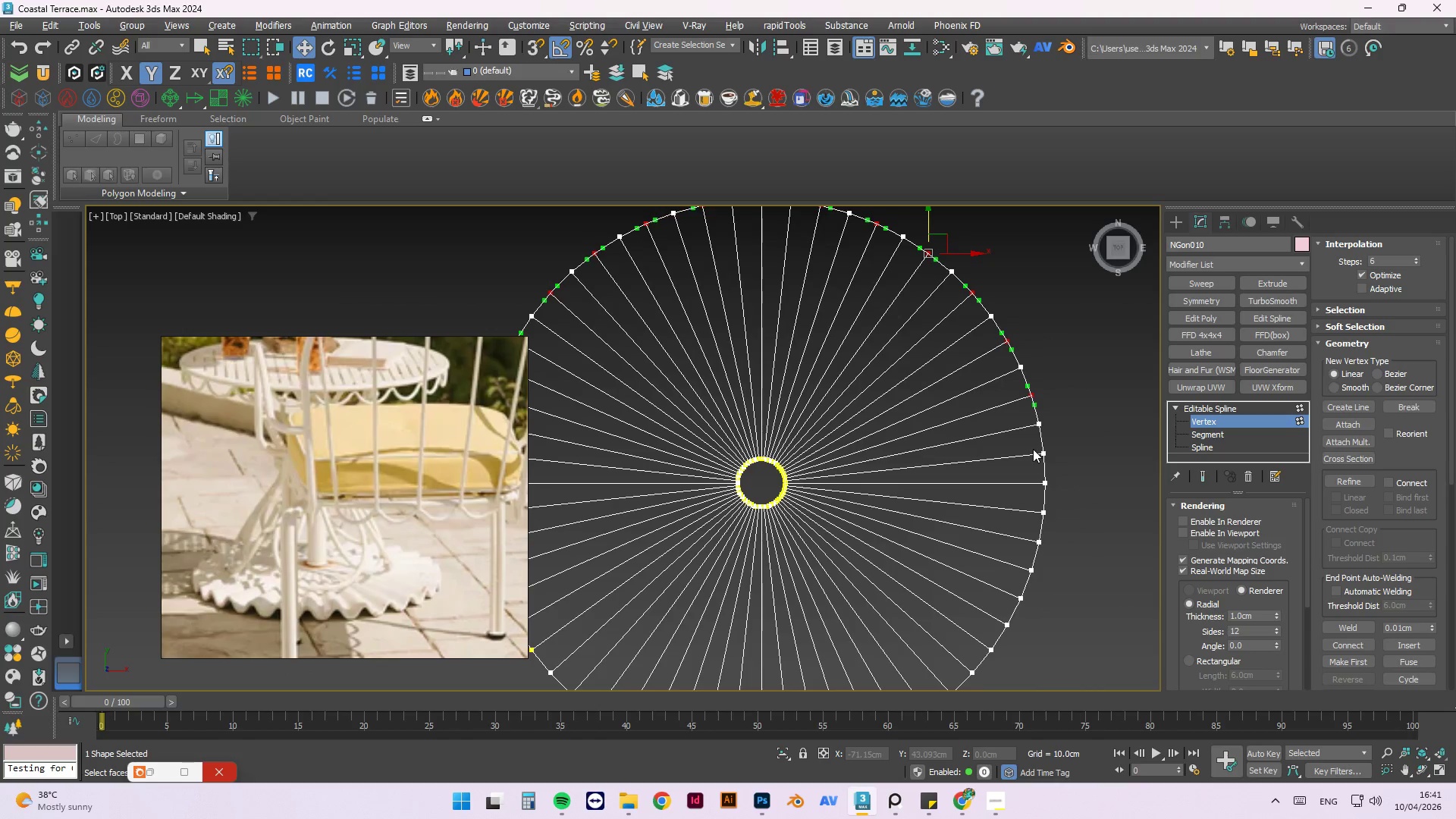 
left_click_drag(start_coordinate=[1061, 447], to_coordinate=[1037, 469])
 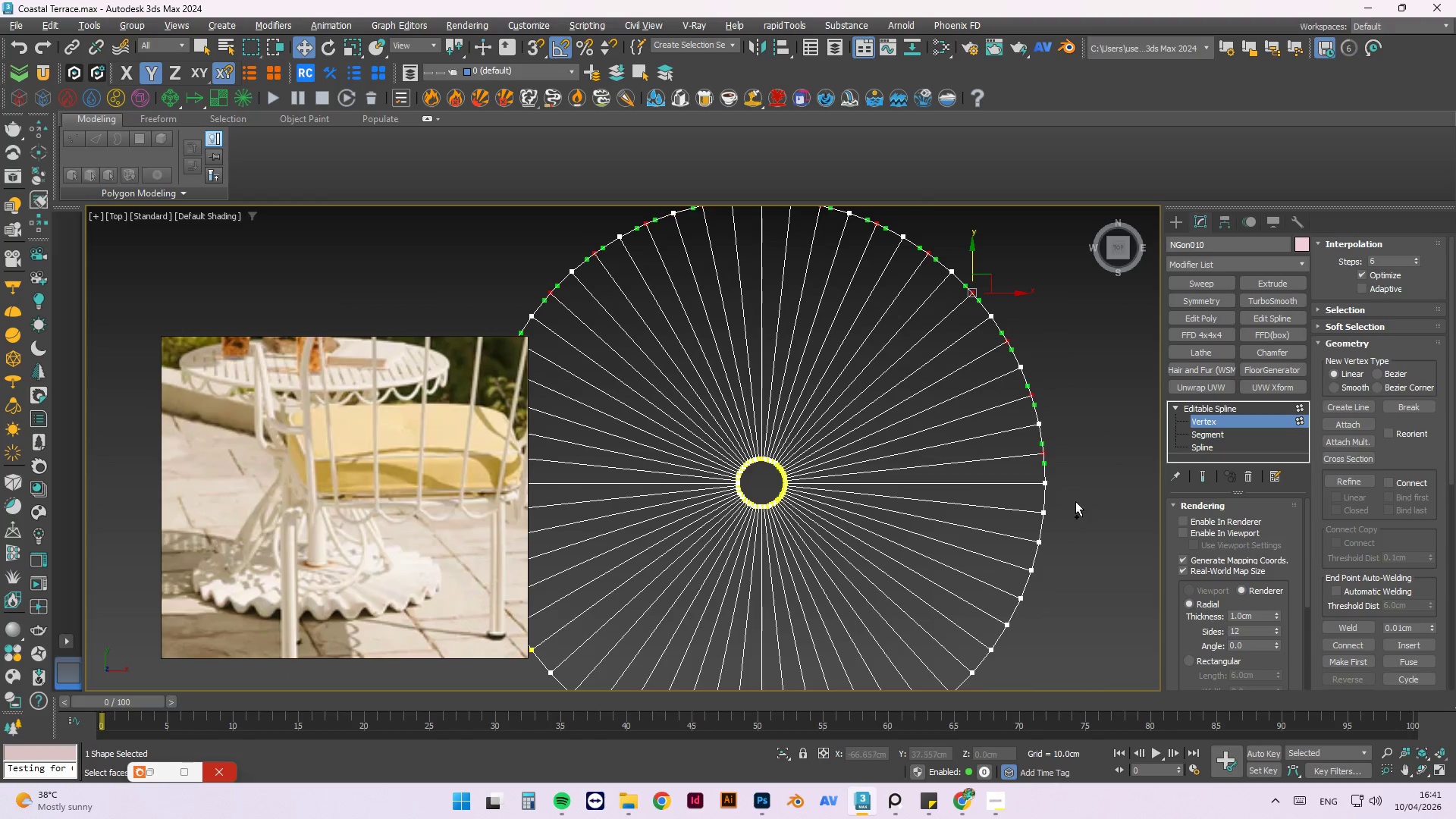 
left_click_drag(start_coordinate=[1070, 504], to_coordinate=[1036, 525])
 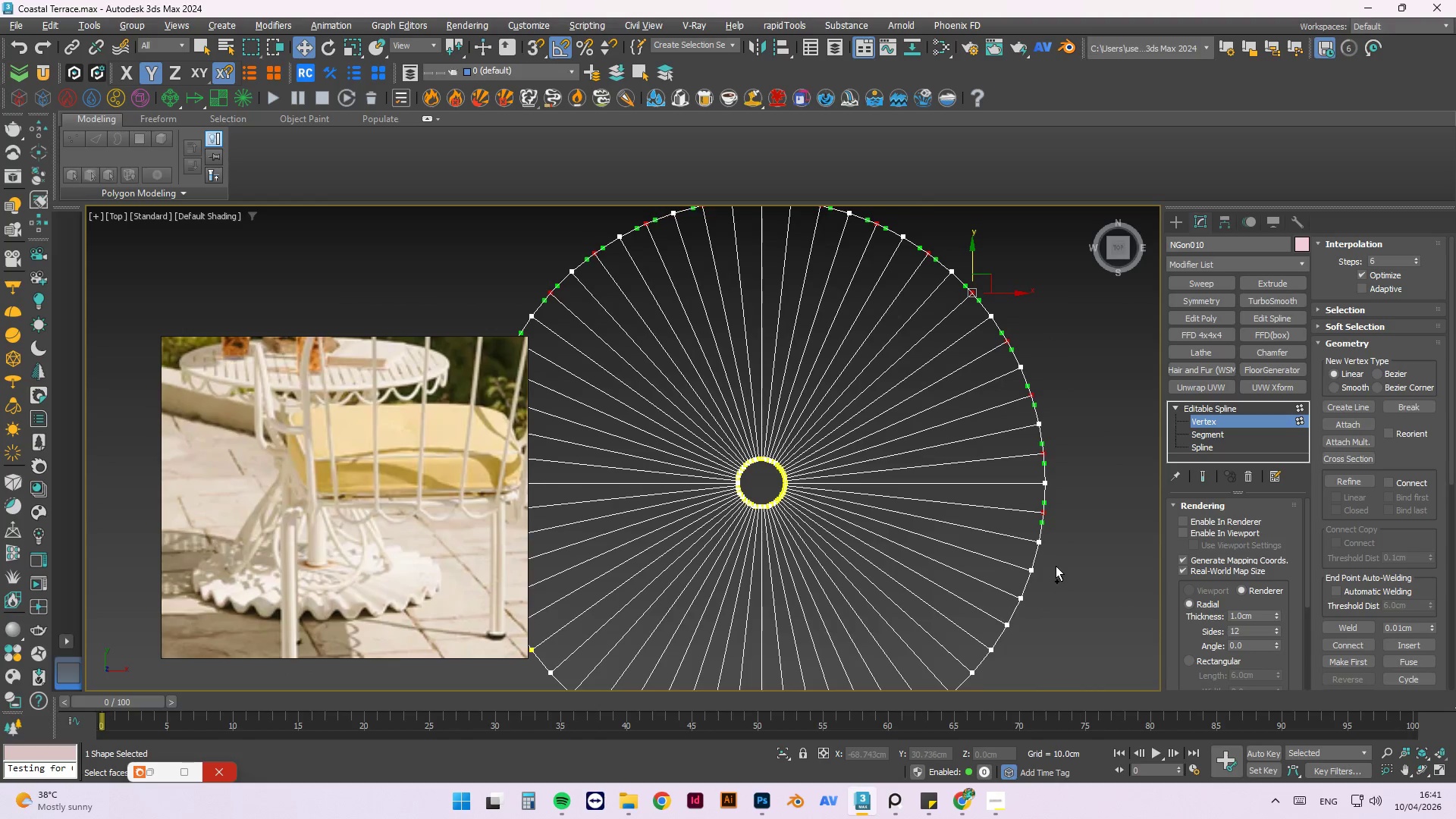 
hold_key(key=ControlLeft, duration=1.52)
left_click_drag(start_coordinate=[1056, 566], to_coordinate=[1018, 592])
 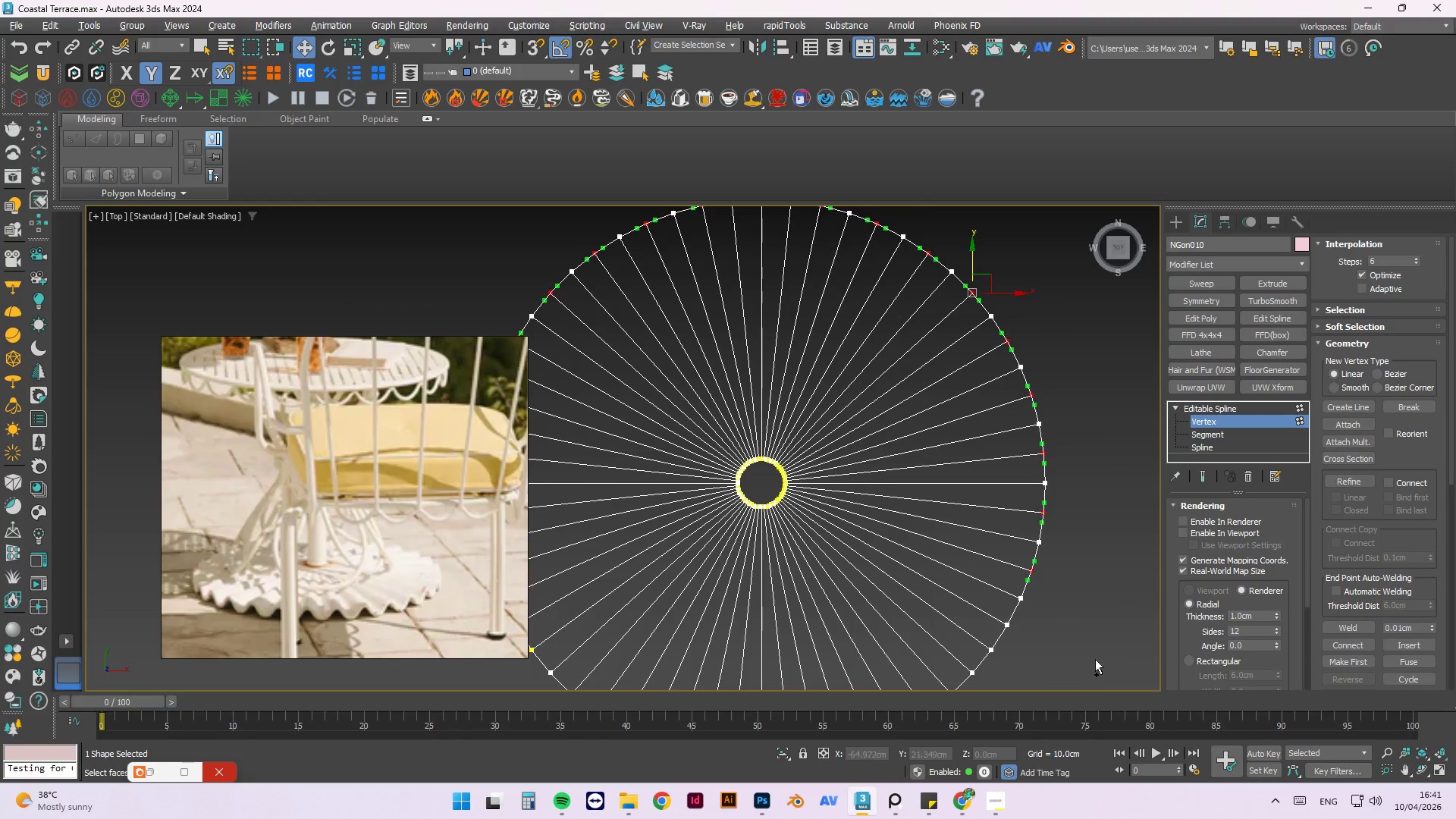 
hold_key(key=ControlLeft, duration=1.16)
left_click_drag(start_coordinate=[1034, 636], to_coordinate=[993, 615])
 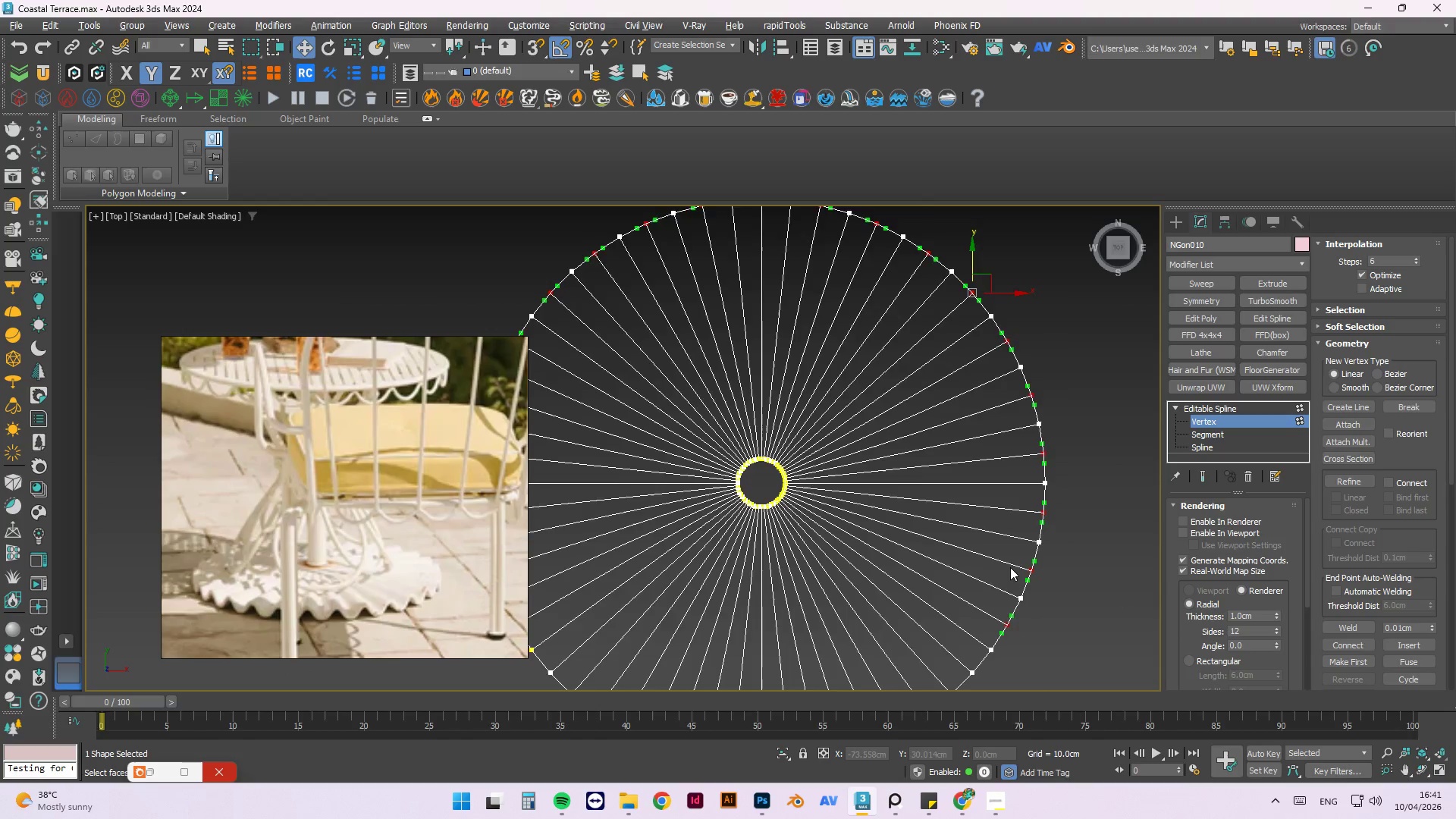 
scroll: coordinate [994, 664], scroll_direction: up, amount: 1.0
 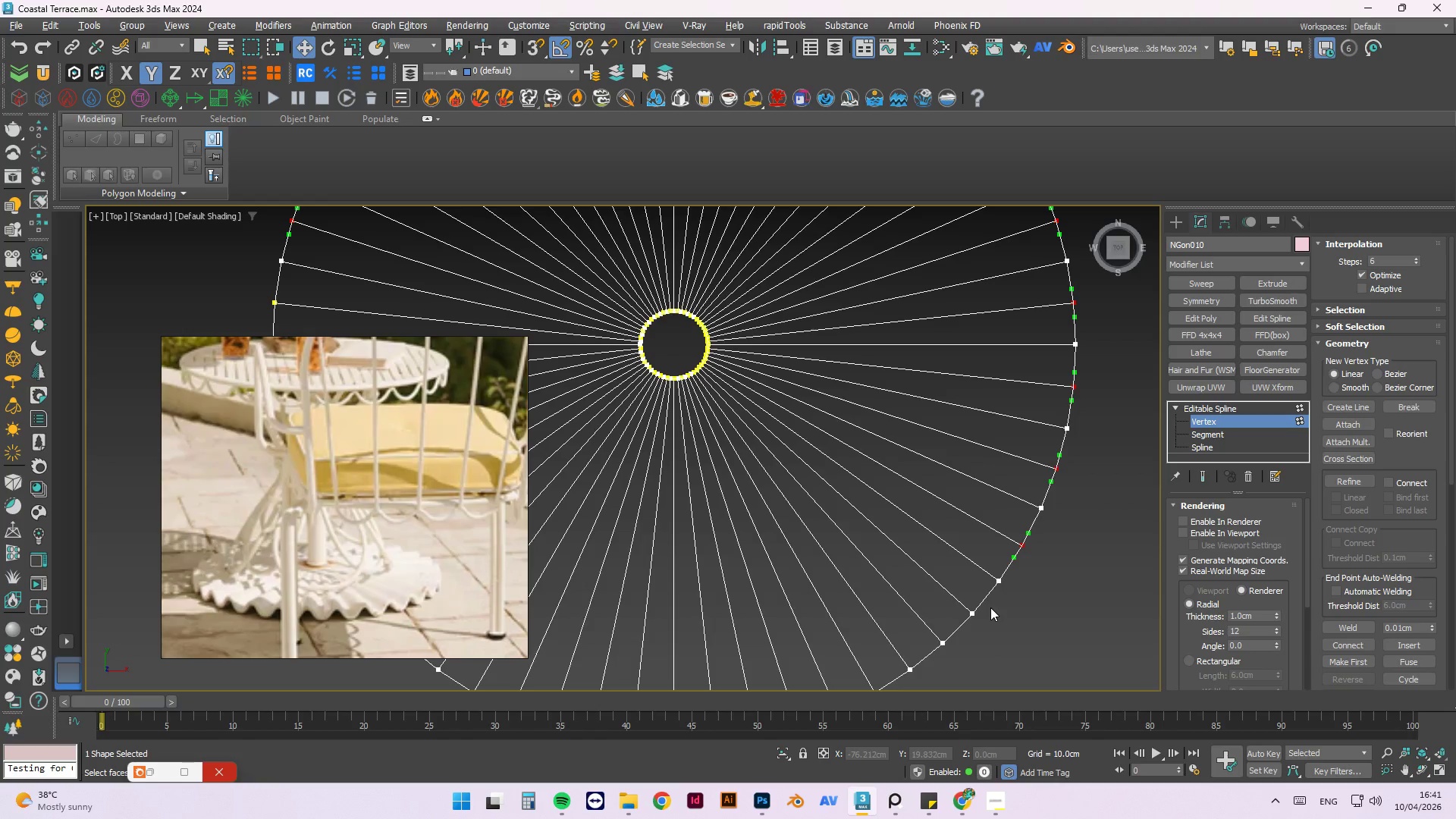 
hold_key(key=ControlLeft, duration=0.73)
left_click_drag(start_coordinate=[995, 631], to_coordinate=[963, 605])
 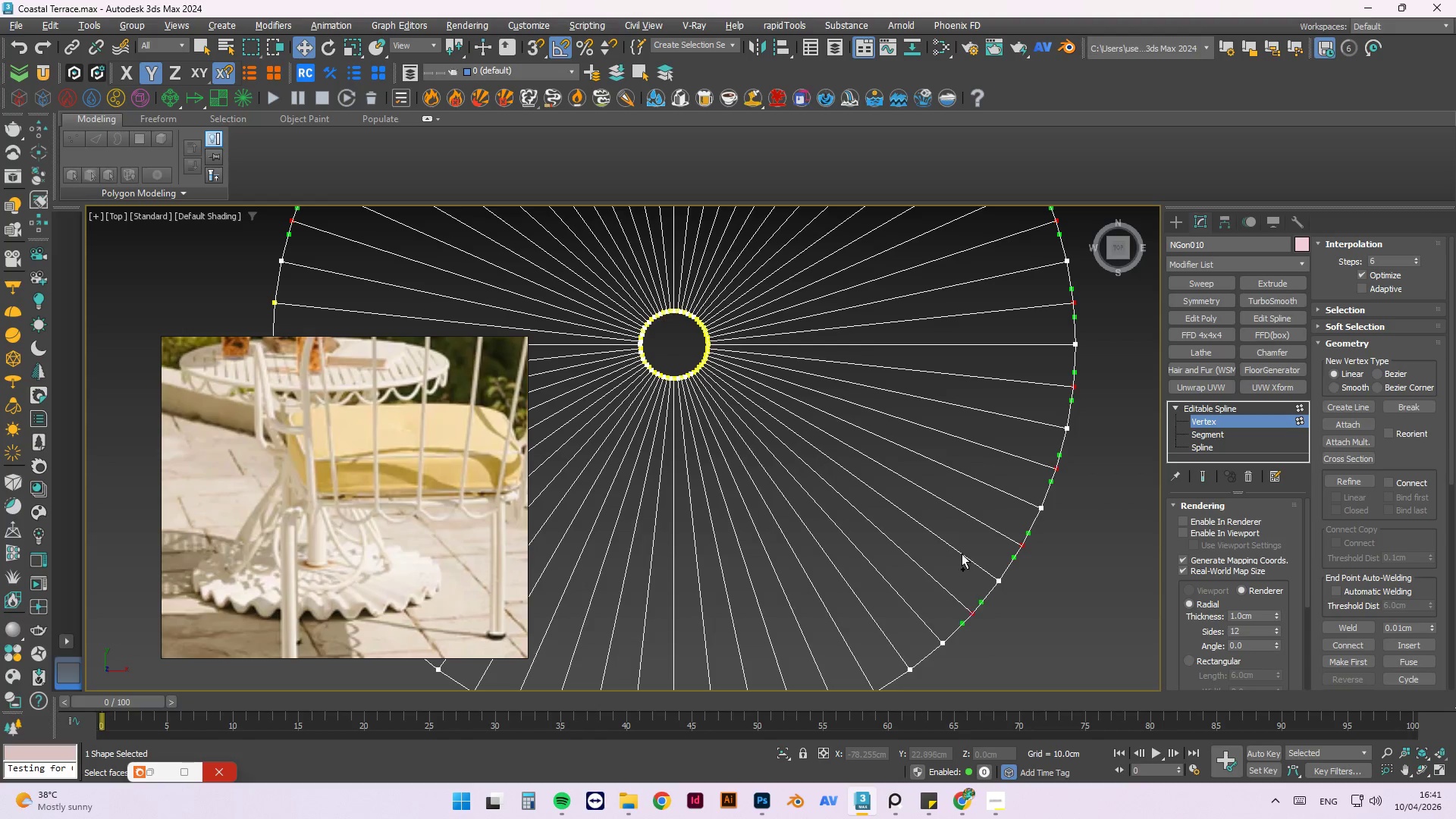 
hold_key(key=ControlLeft, duration=1.5)
left_click_drag(start_coordinate=[966, 577], to_coordinate=[949, 556])
 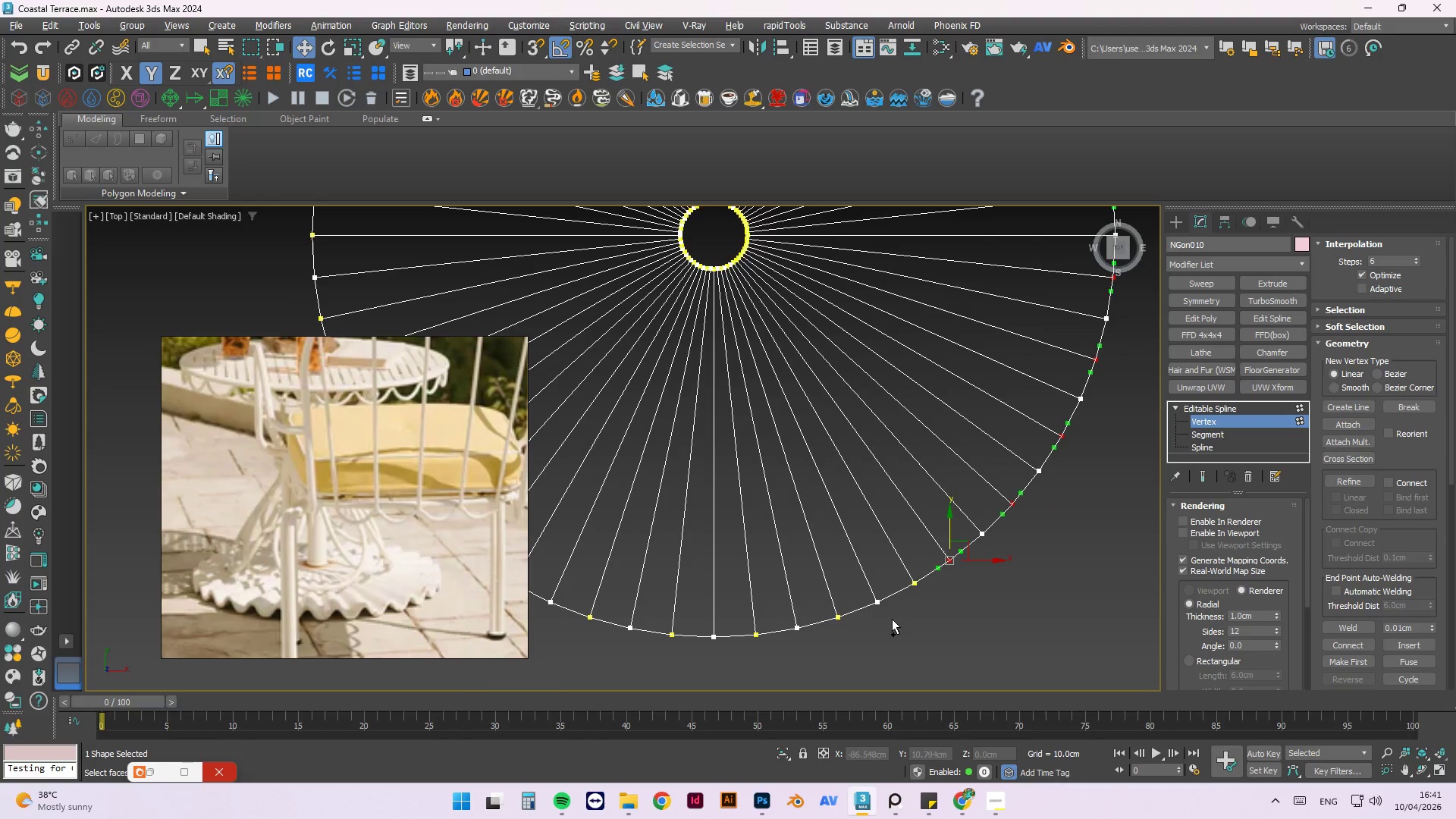 
scroll: coordinate [952, 560], scroll_direction: up, amount: 2.0
 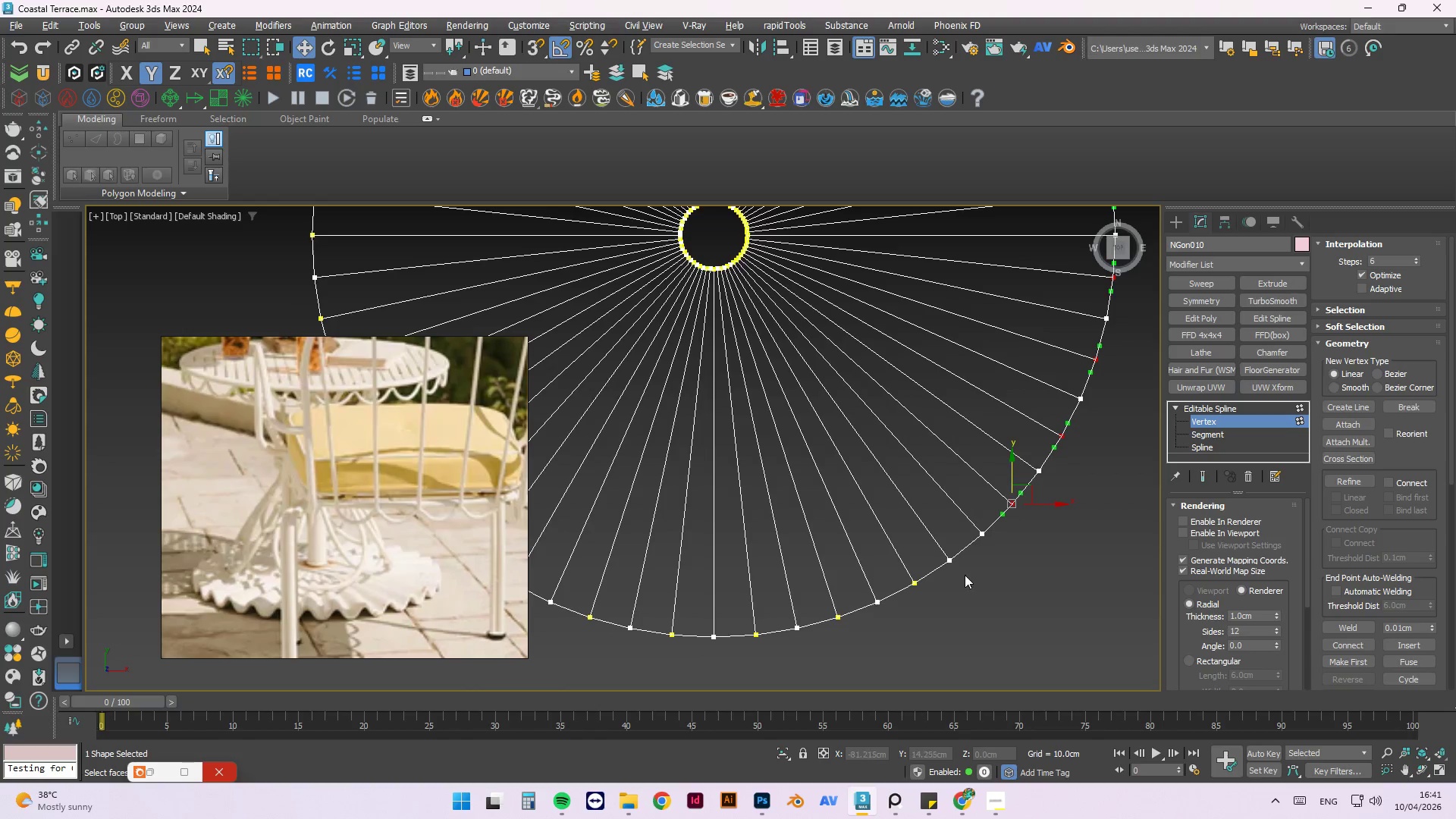 
left_click_drag(start_coordinate=[890, 618], to_coordinate=[861, 585])
 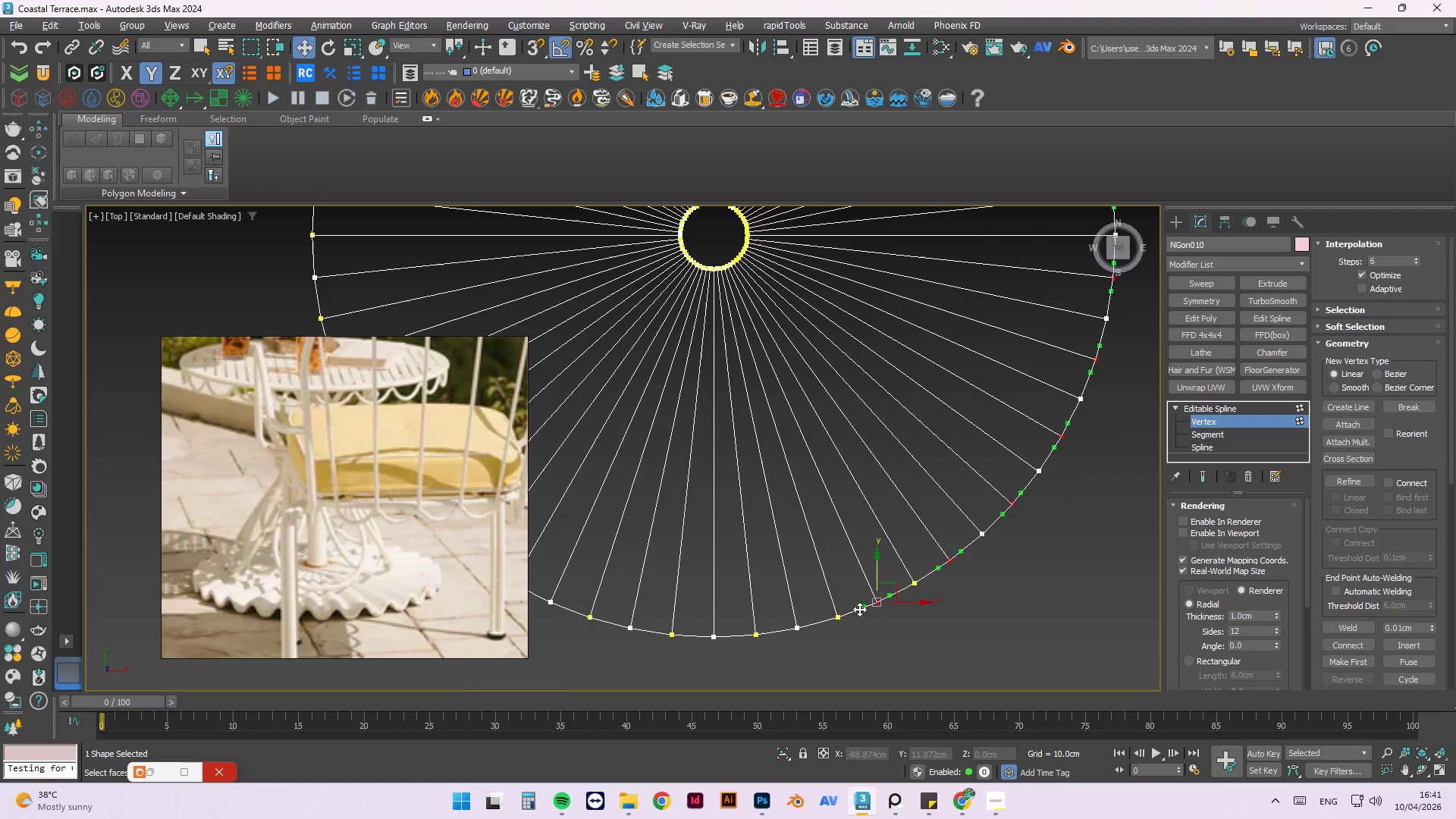 
hold_key(key=ControlLeft, duration=1.52)
 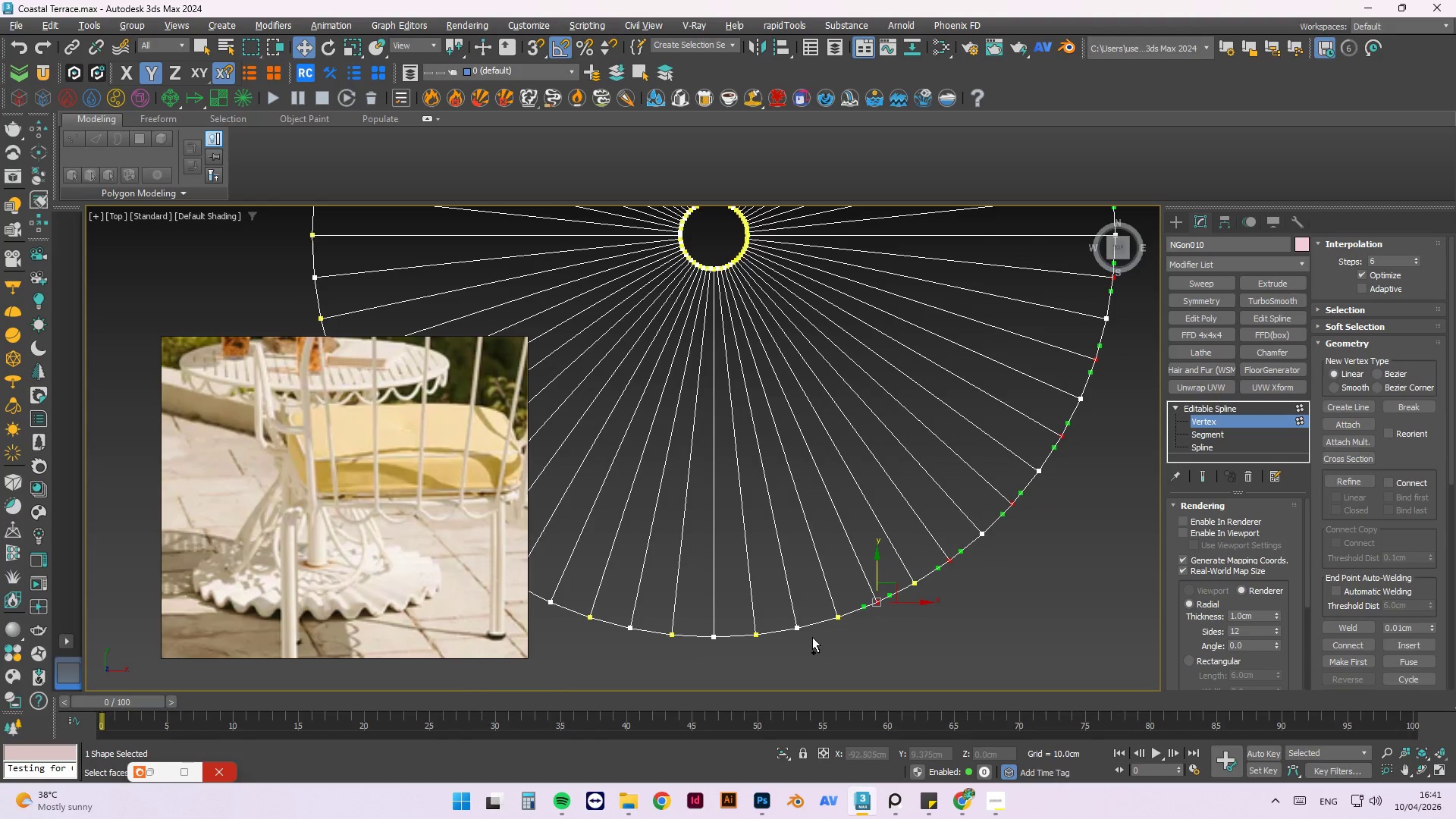 
hold_key(key=ControlLeft, duration=1.5)
left_click_drag(start_coordinate=[805, 643], to_coordinate=[772, 617])
 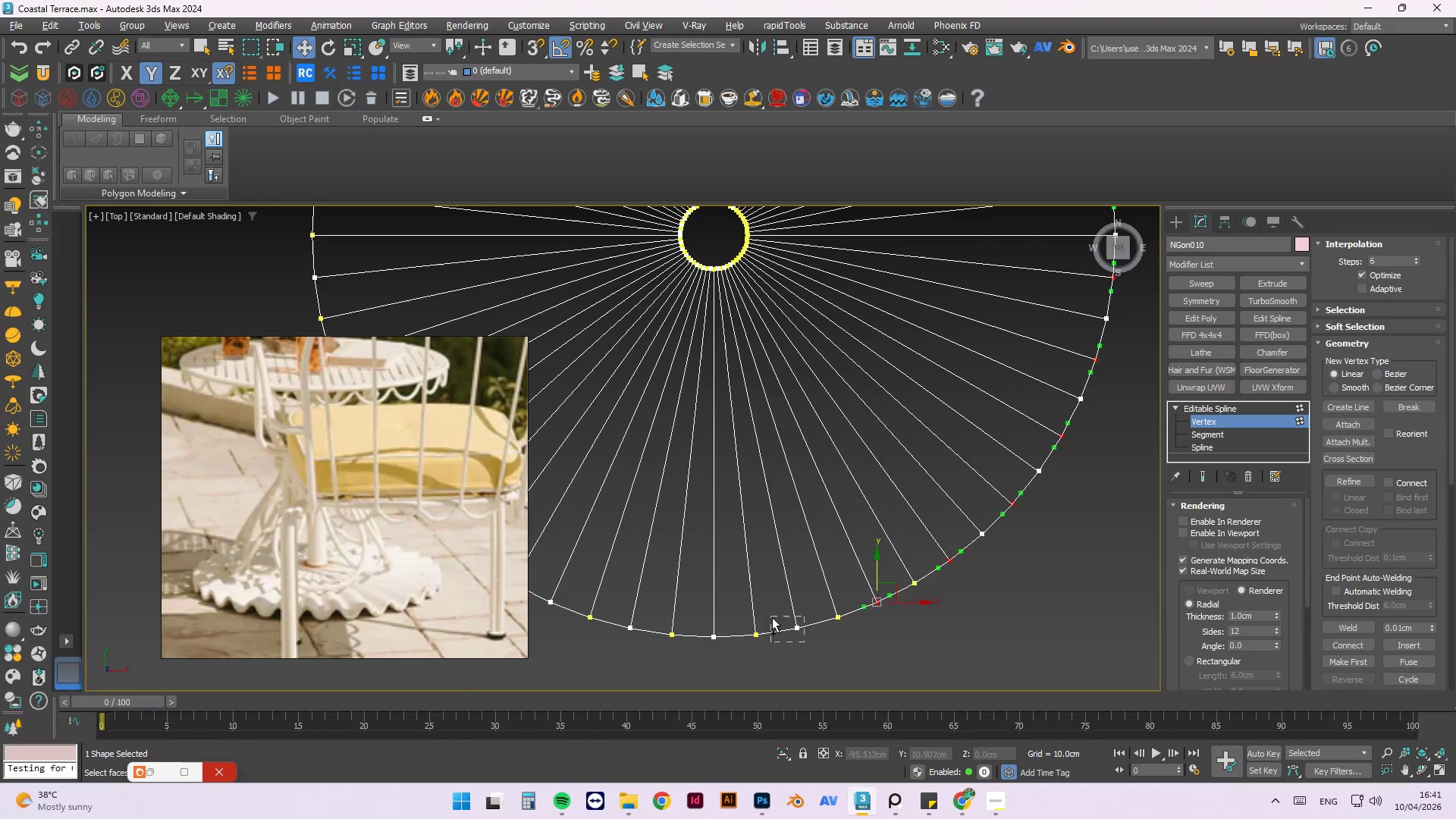 
hold_key(key=ControlLeft, duration=1.5)
left_click_drag(start_coordinate=[720, 657], to_coordinate=[686, 626])
 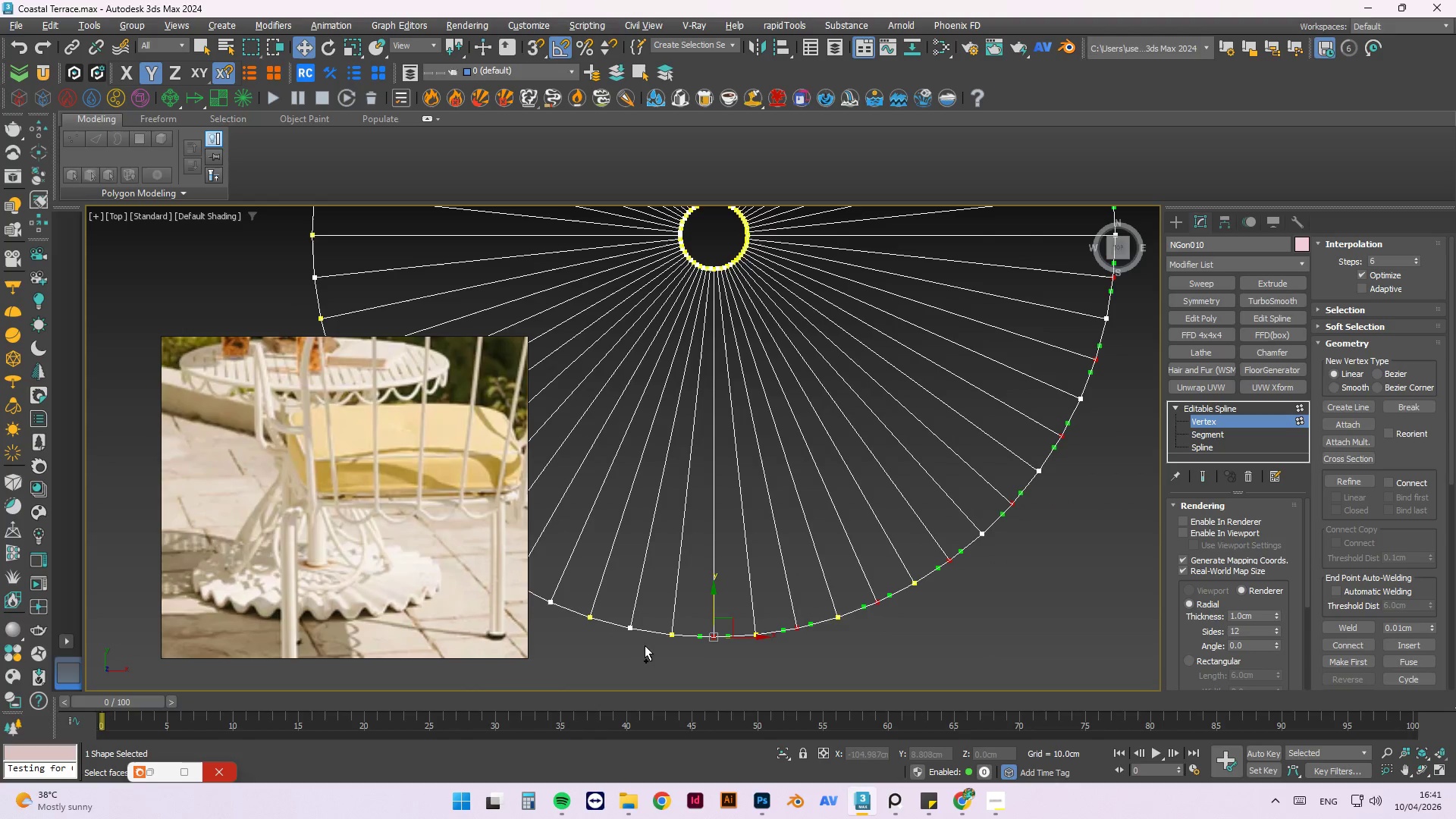 
hold_key(key=ControlLeft, duration=0.64)
left_click_drag(start_coordinate=[648, 644], to_coordinate=[619, 613])
 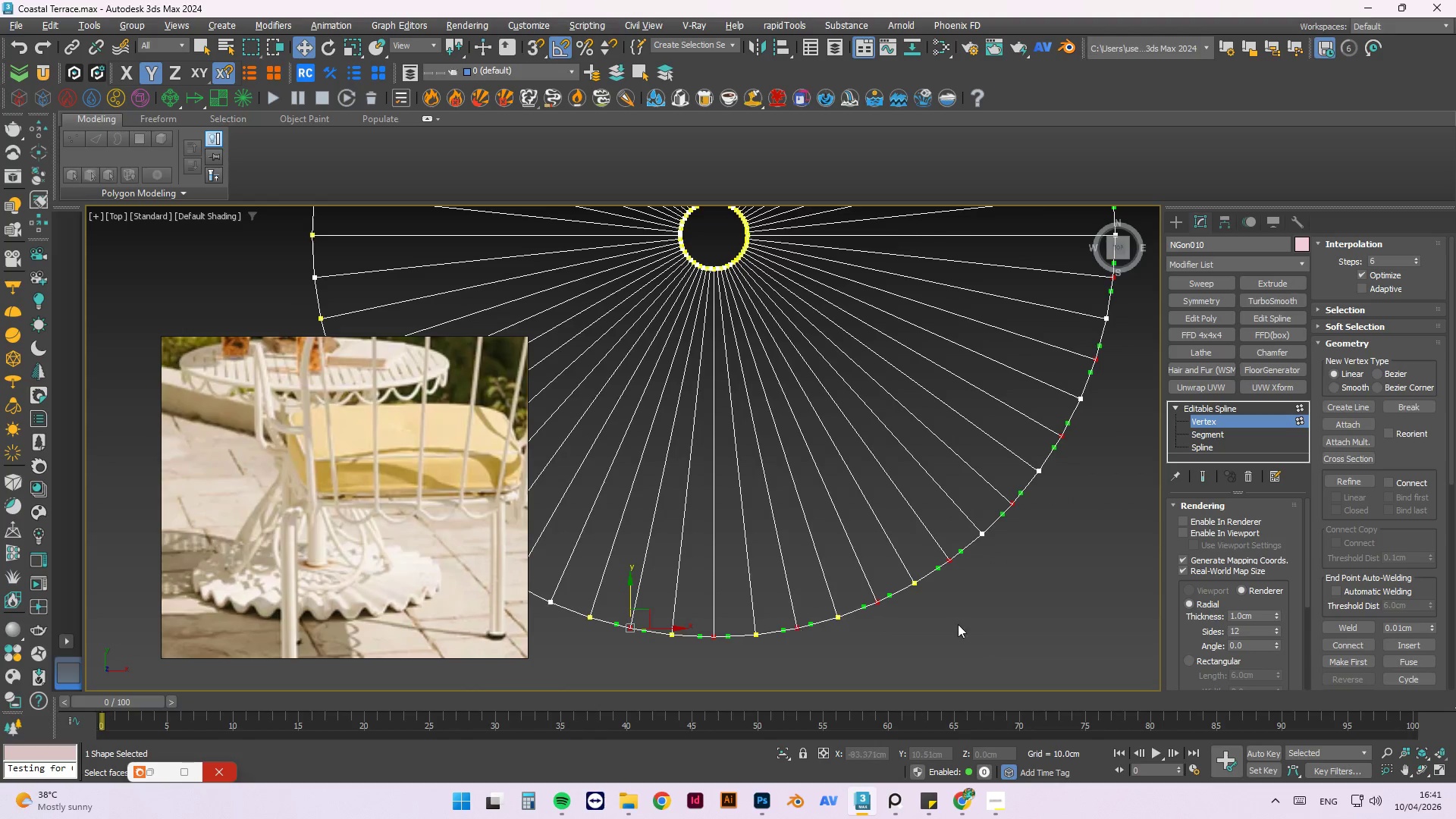 
scroll: coordinate [808, 616], scroll_direction: none, amount: 0.0
 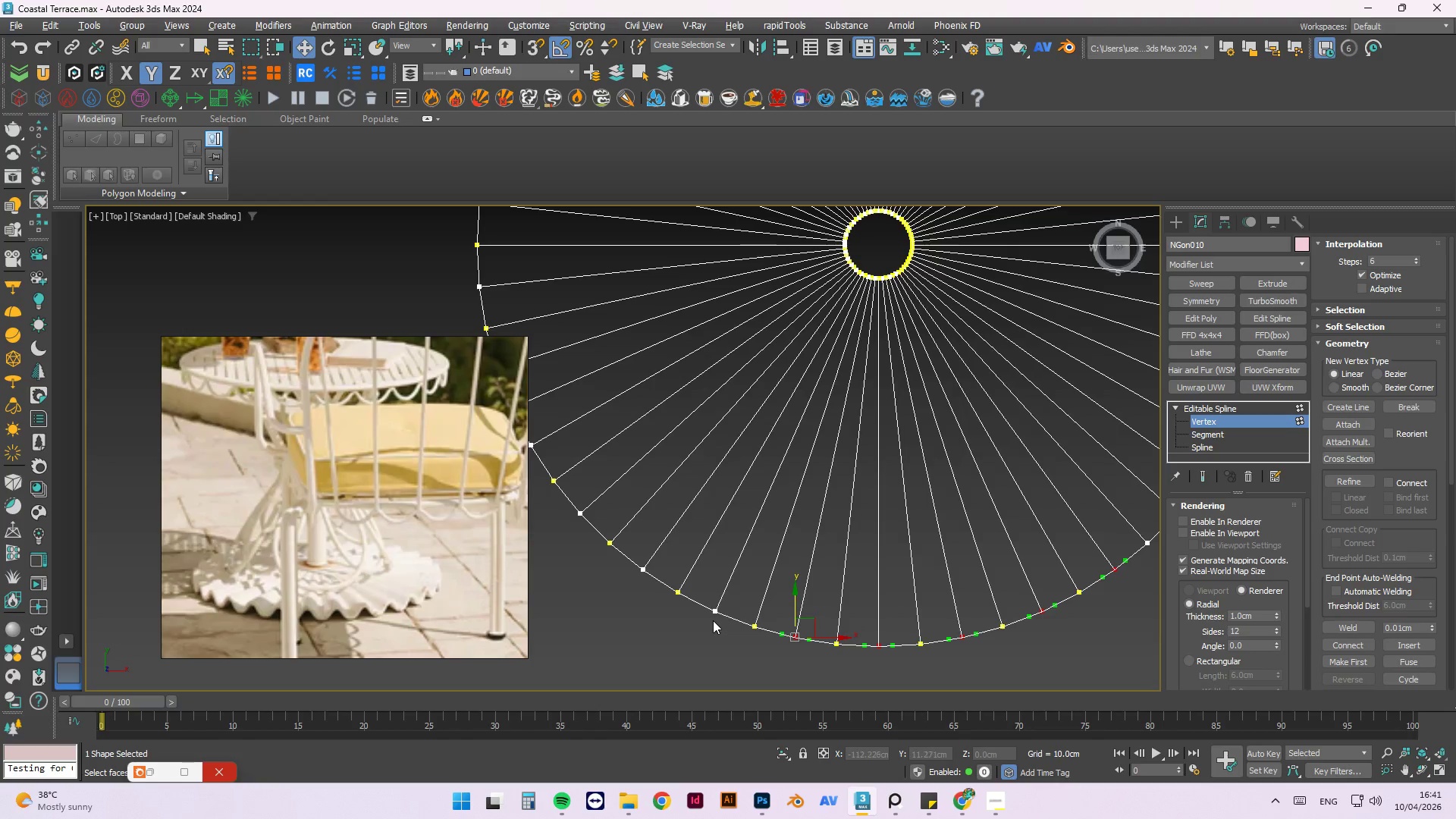 
hold_key(key=ControlLeft, duration=1.52)
left_click_drag(start_coordinate=[723, 626], to_coordinate=[703, 605])
 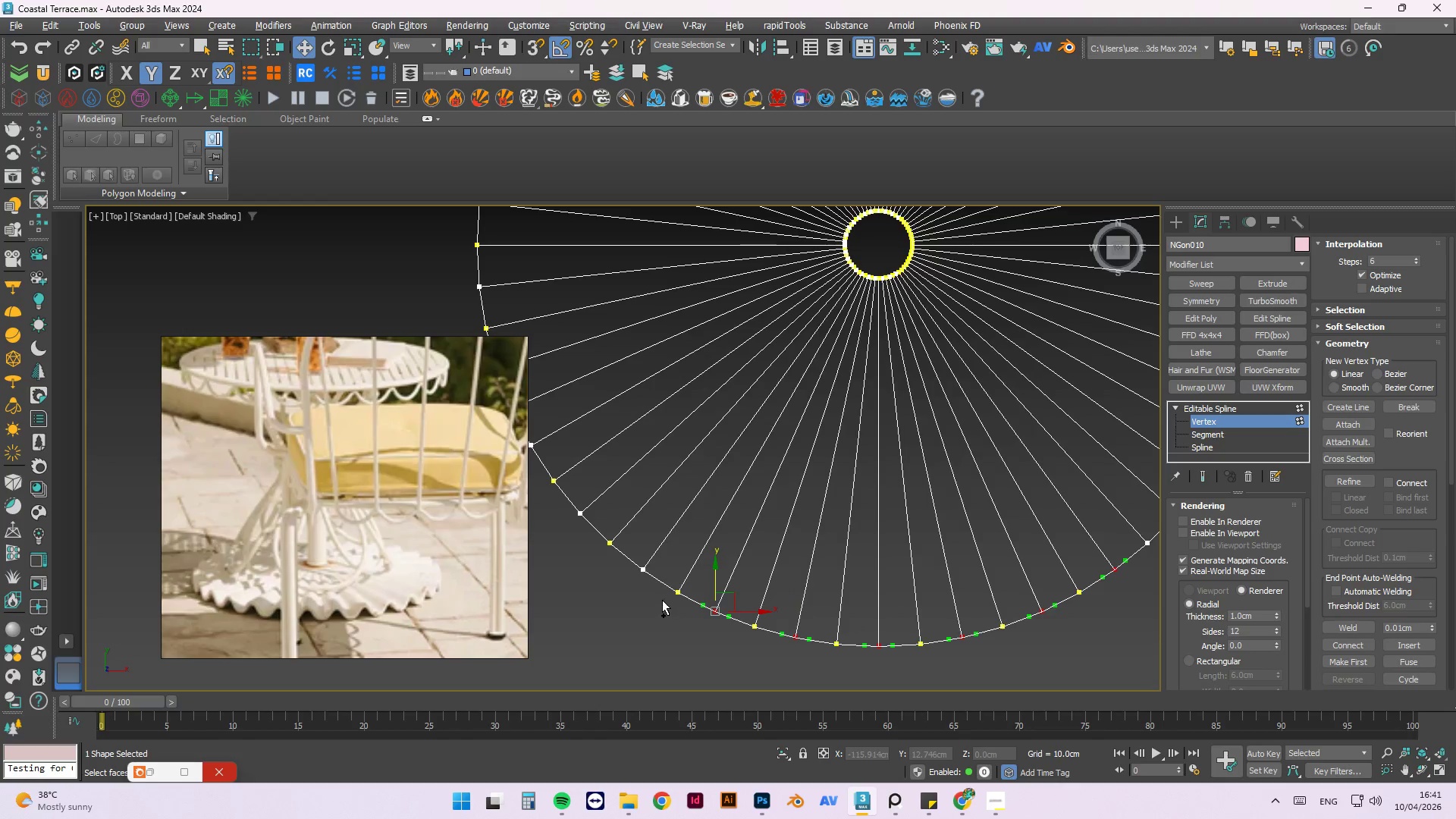 
hold_key(key=ControlLeft, duration=1.5)
left_click_drag(start_coordinate=[656, 592], to_coordinate=[632, 562])
 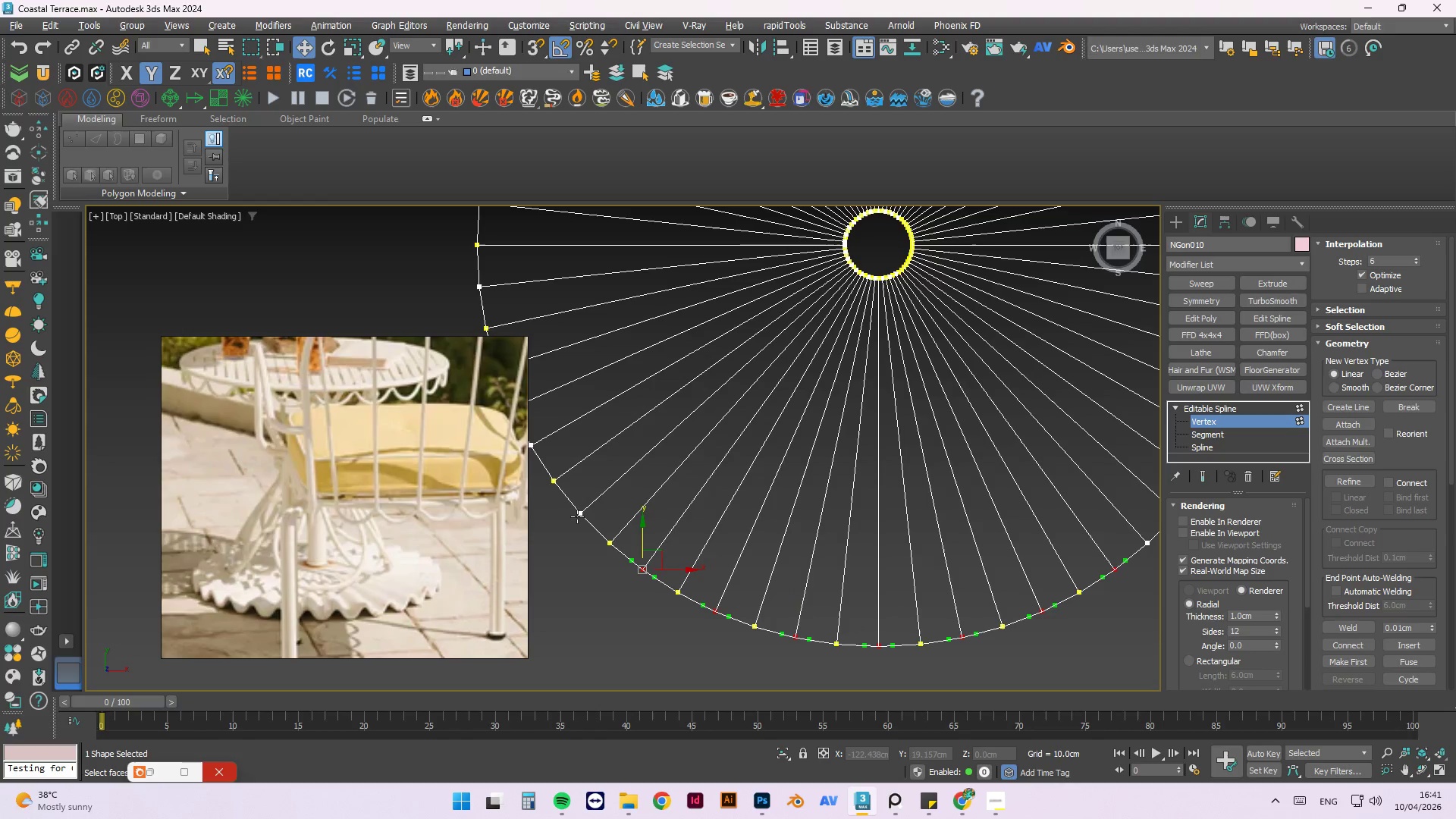 
hold_key(key=ControlLeft, duration=0.53)
left_click_drag(start_coordinate=[572, 528], to_coordinate=[585, 504])
 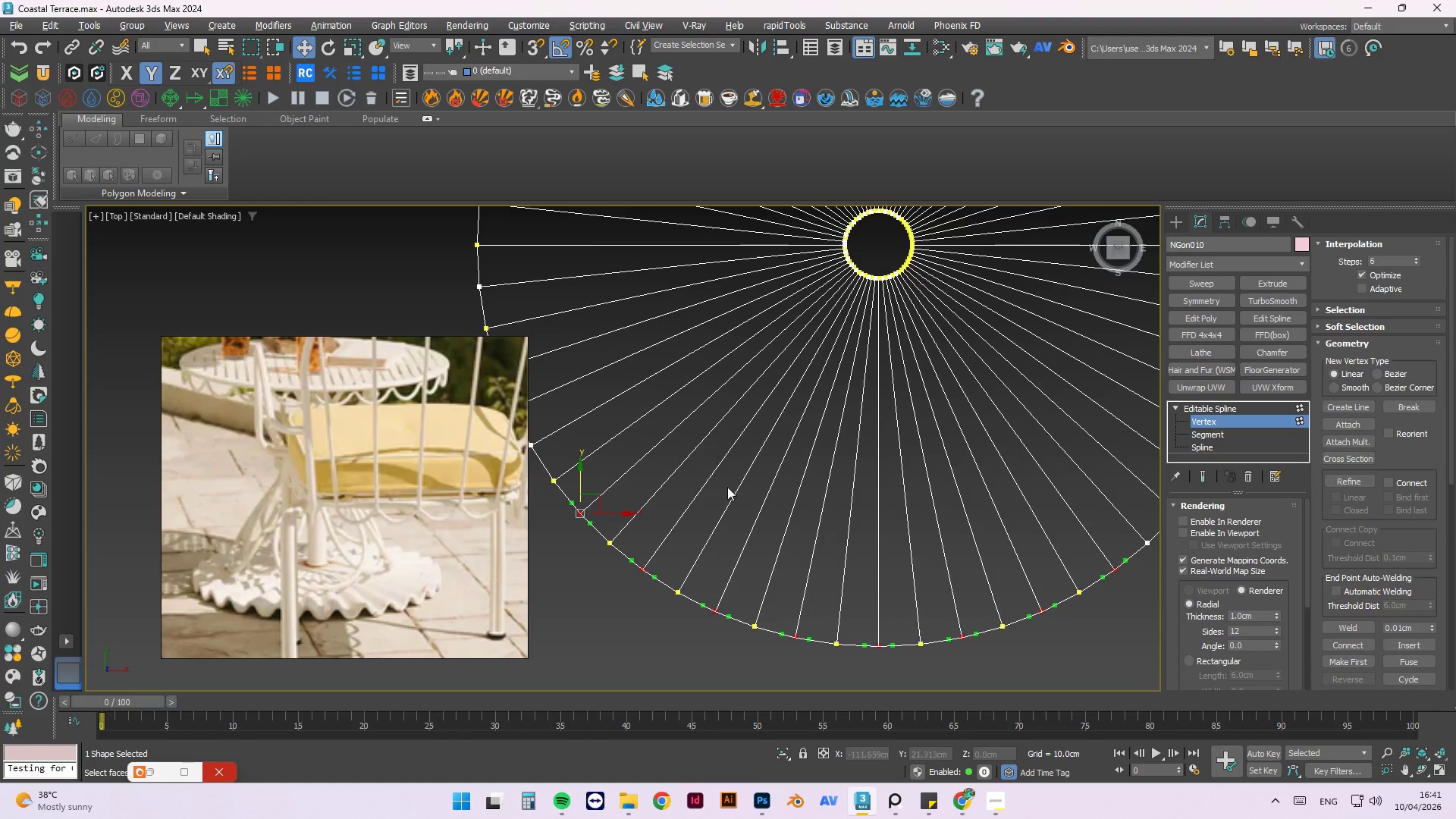 
scroll: coordinate [730, 488], scroll_direction: down, amount: 1.0
 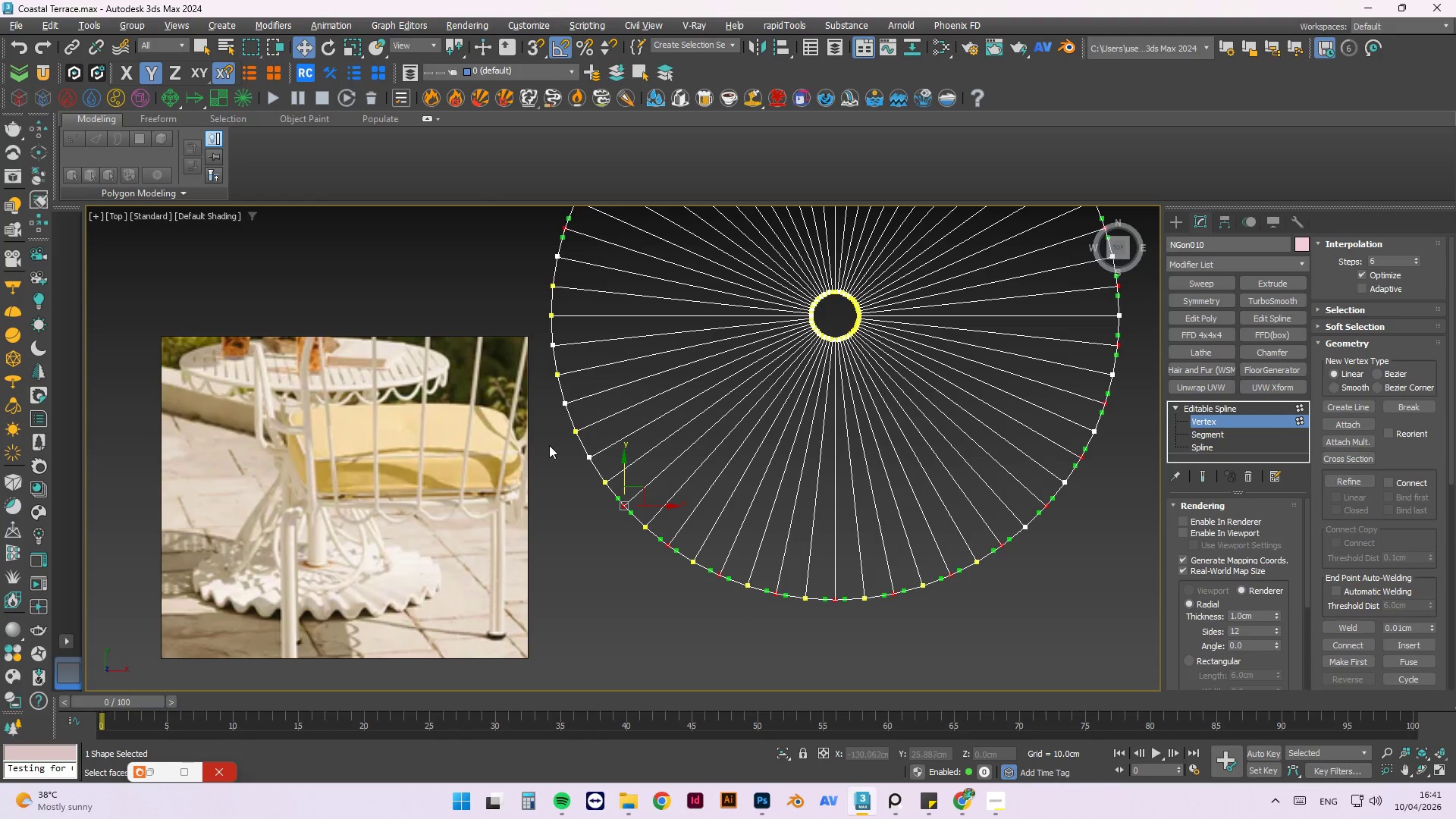 
hold_key(key=ControlLeft, duration=0.84)
 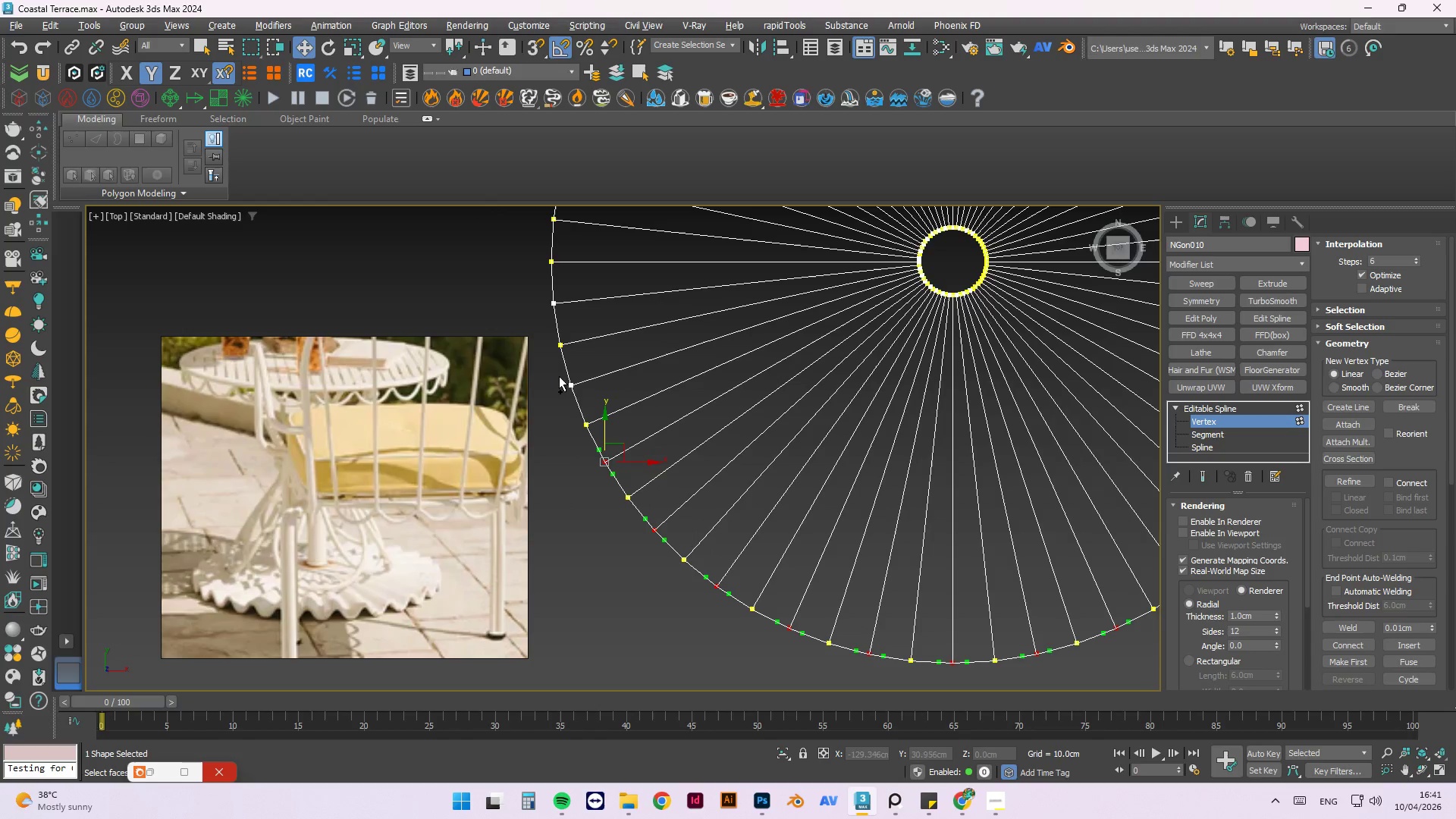 
scroll: coordinate [551, 447], scroll_direction: up, amount: 1.0
 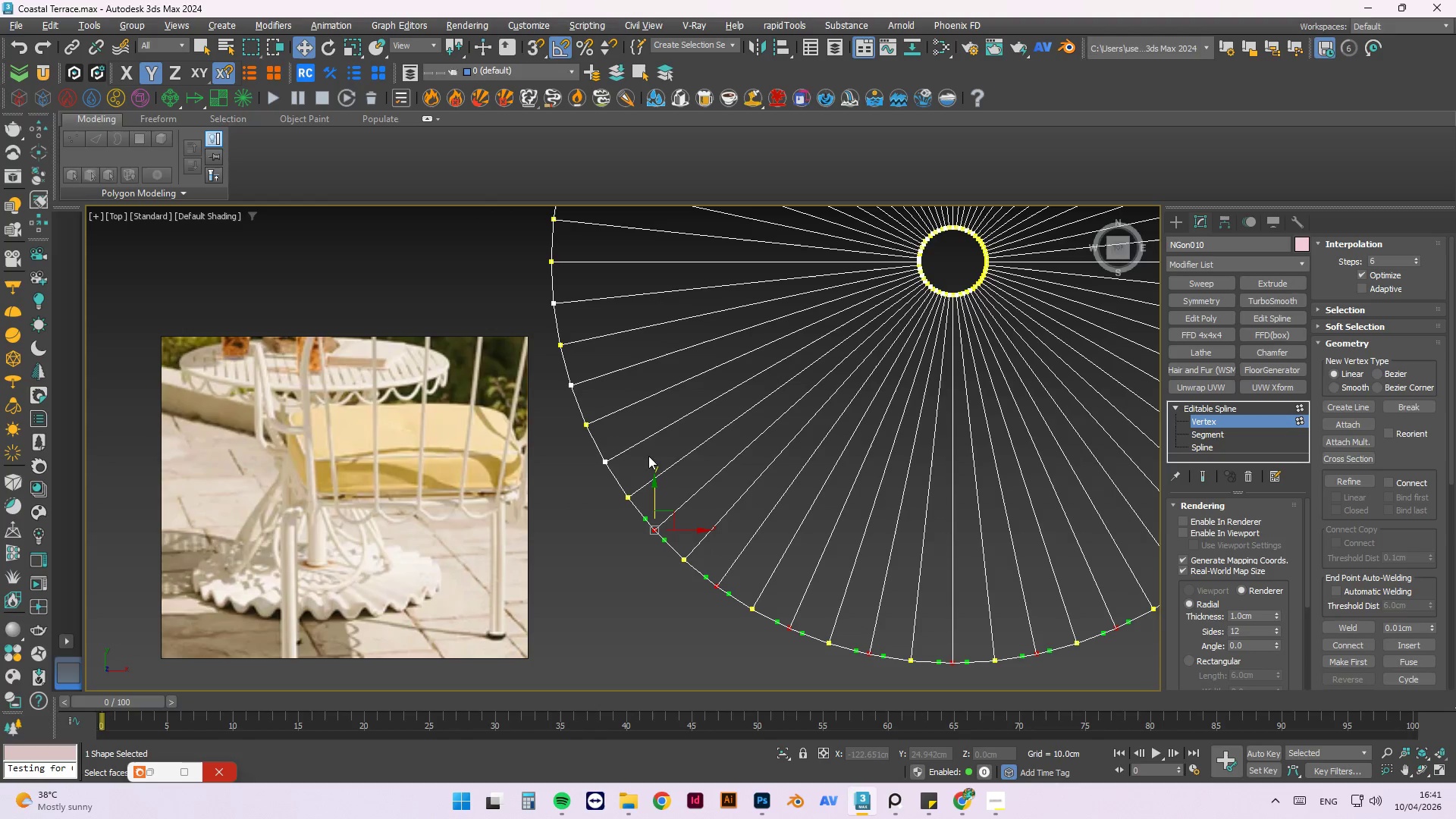 
left_click_drag(start_coordinate=[582, 447], to_coordinate=[610, 471])
 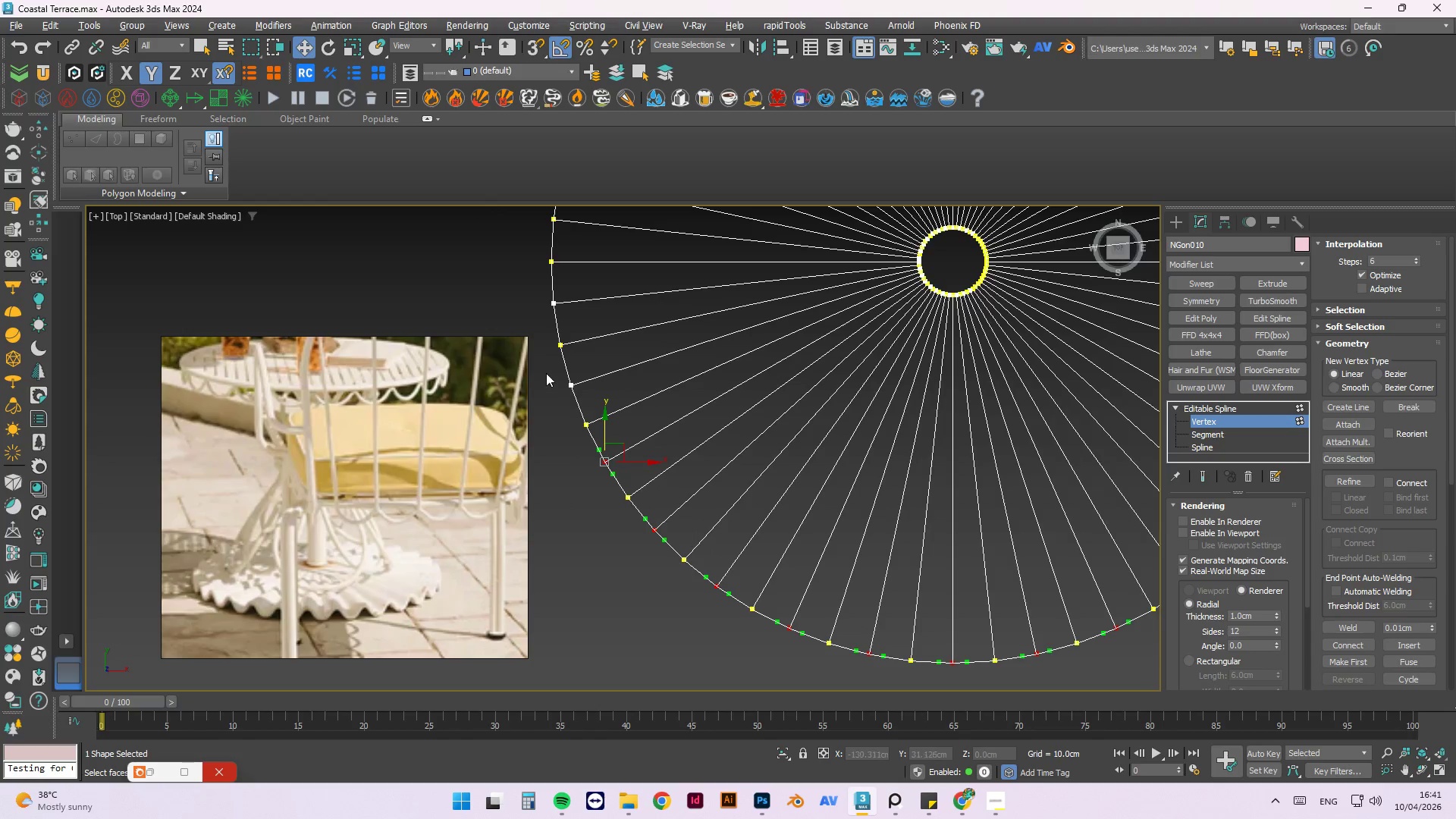 
hold_key(key=ControlLeft, duration=0.5)
left_click_drag(start_coordinate=[560, 377], to_coordinate=[579, 393])
 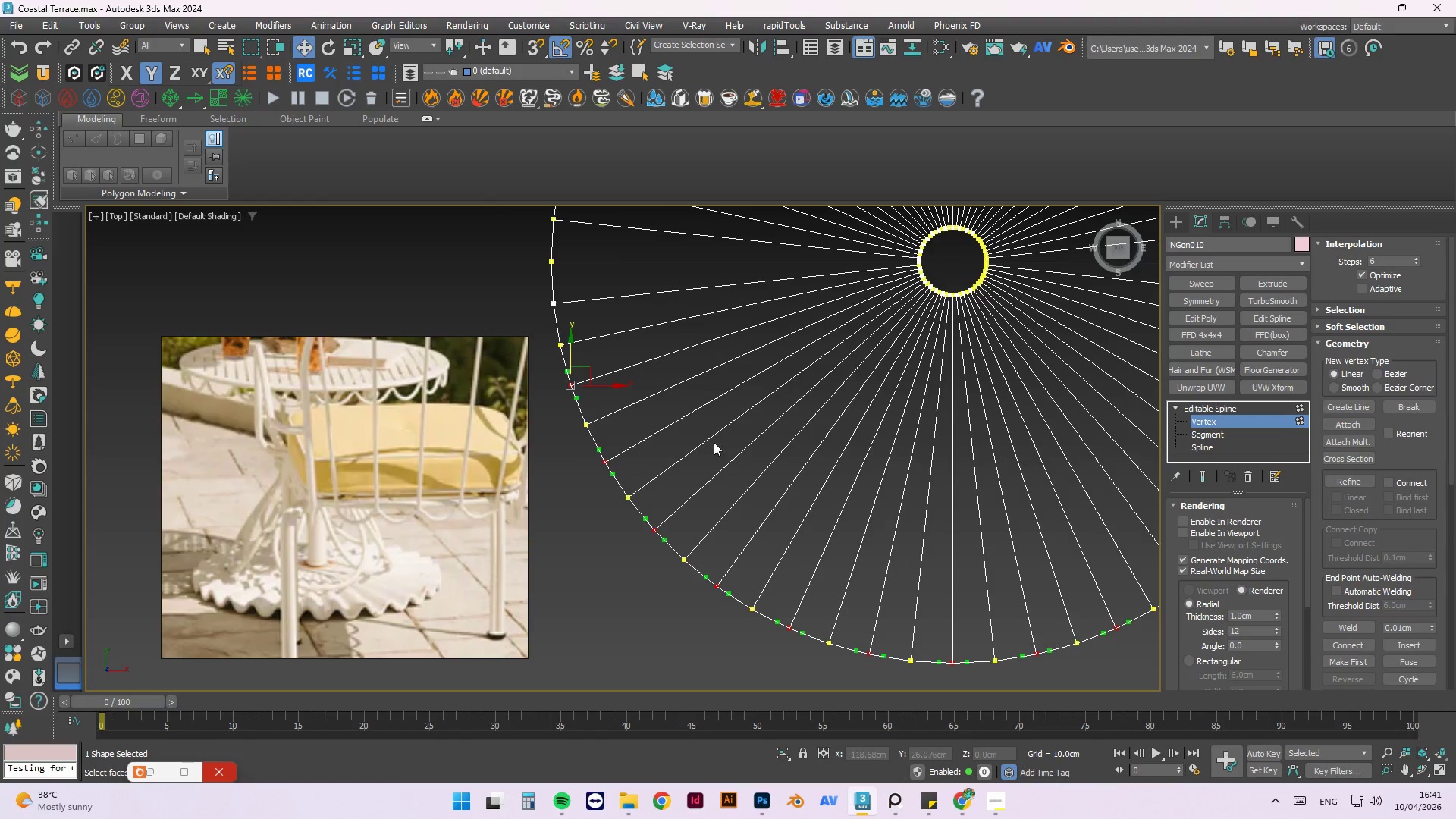 
hold_key(key=ControlLeft, duration=1.52)
 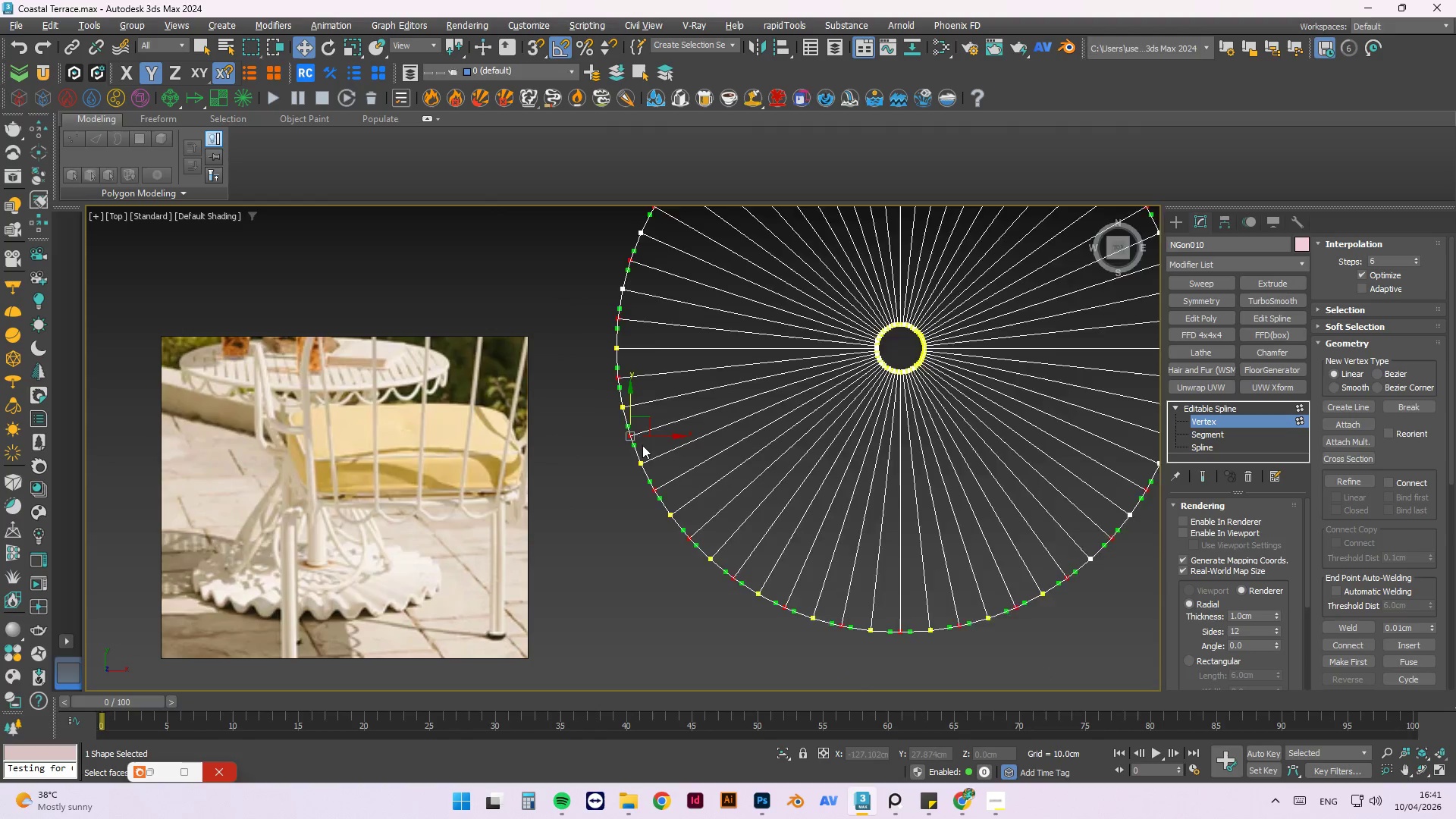 
scroll: coordinate [584, 318], scroll_direction: none, amount: 0.0
 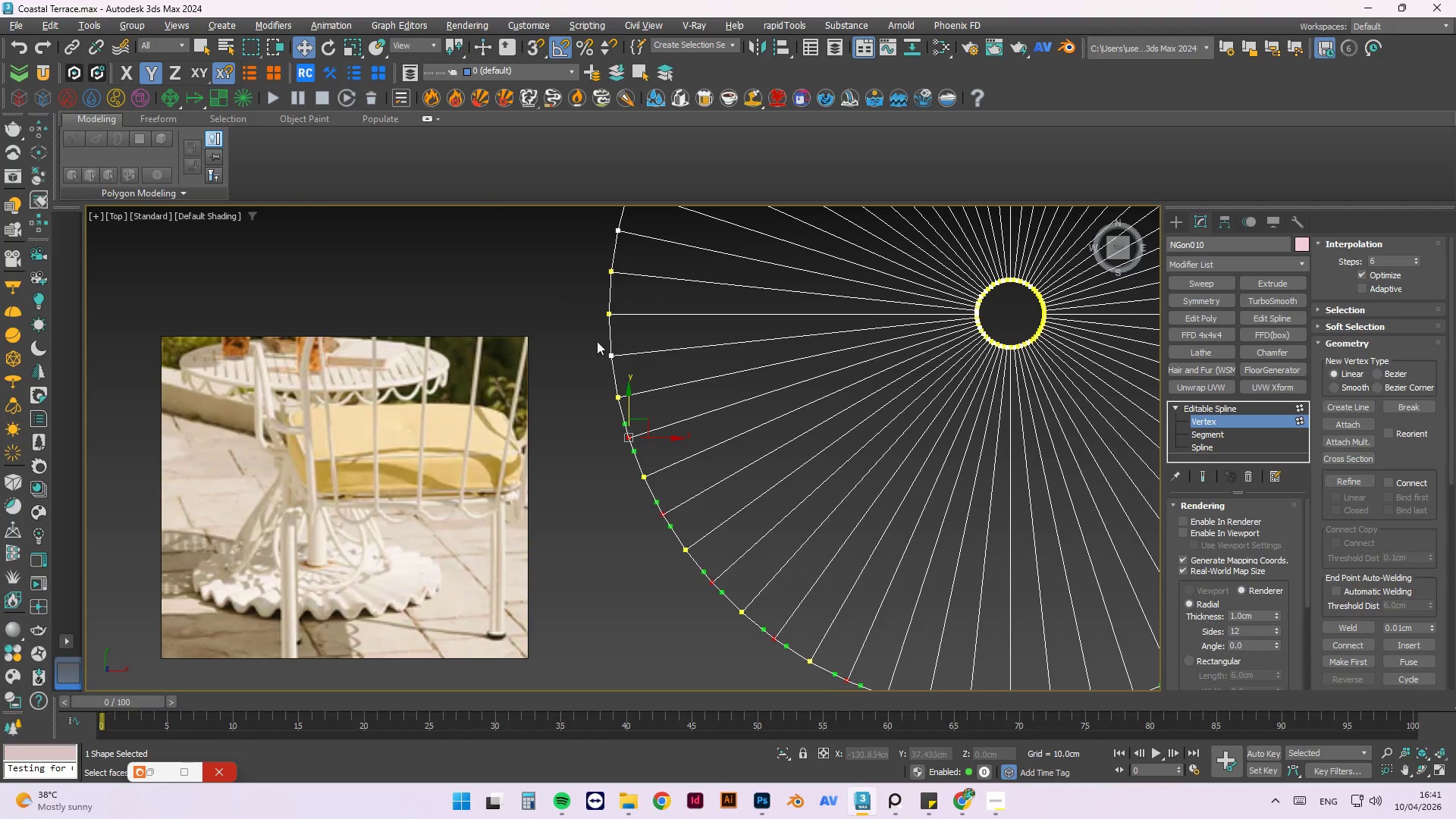 
left_click_drag(start_coordinate=[601, 349], to_coordinate=[620, 362])
 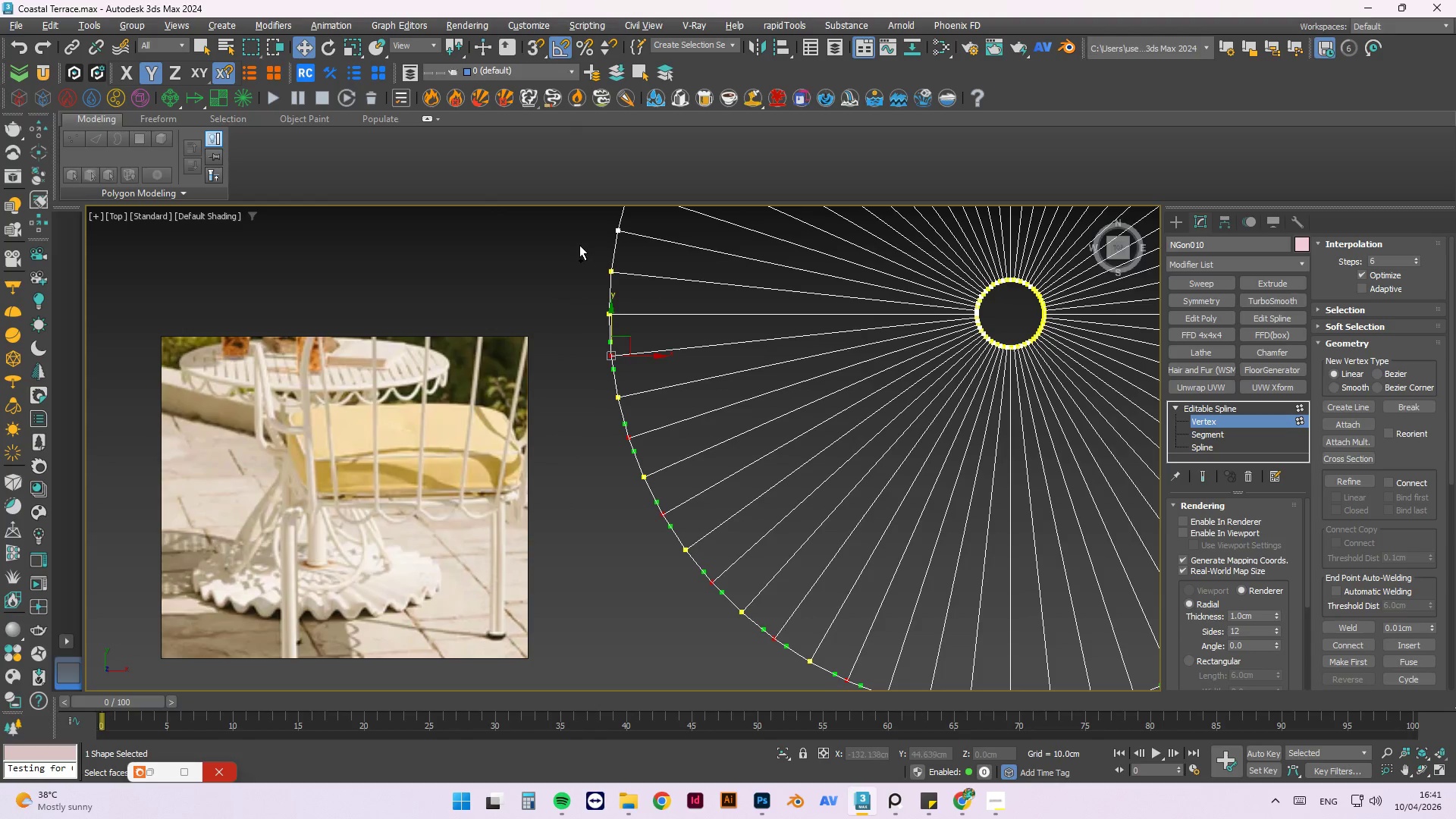 
left_click_drag(start_coordinate=[588, 254], to_coordinate=[617, 284])
 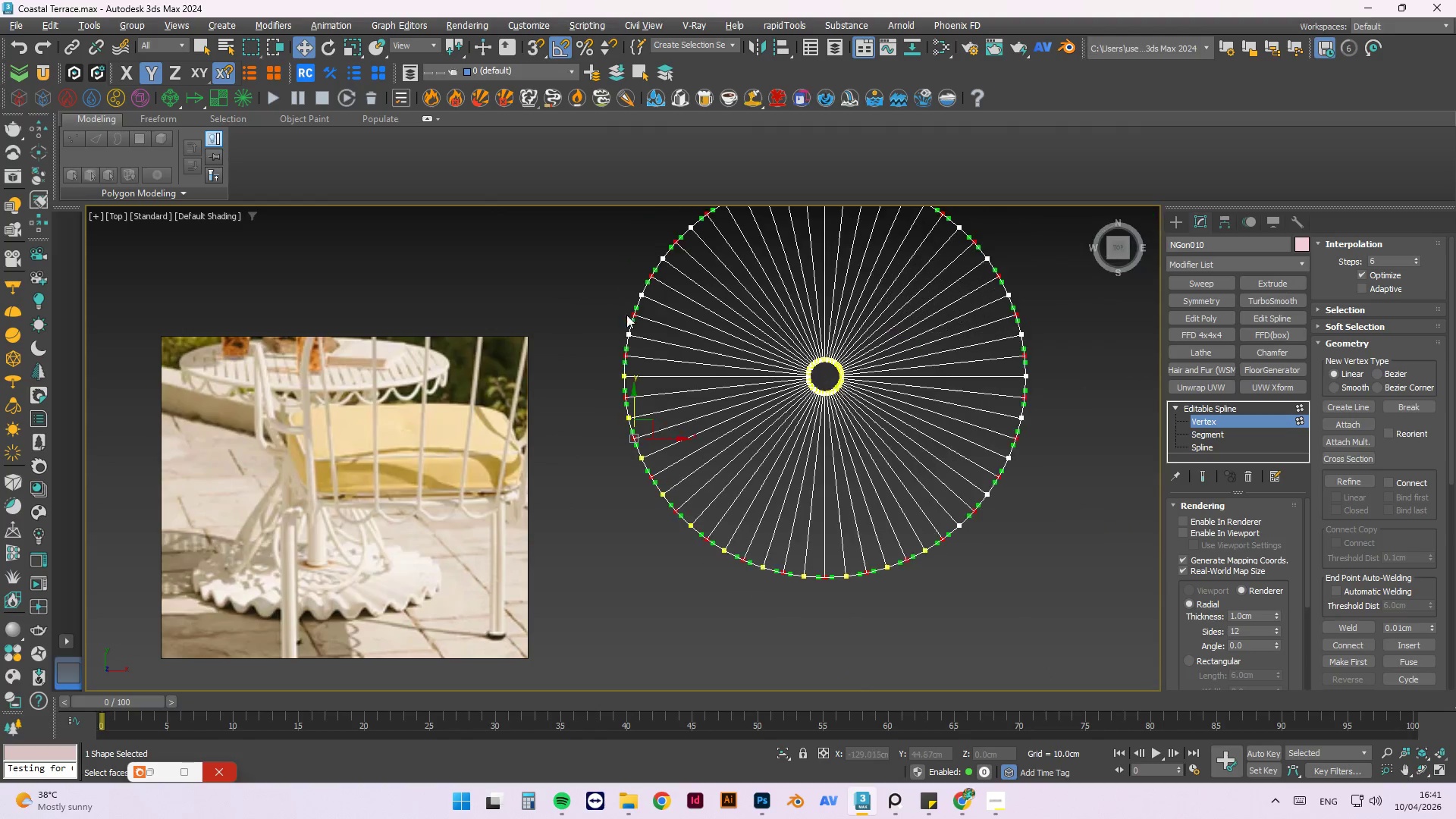 
key(Control+ControlLeft)
 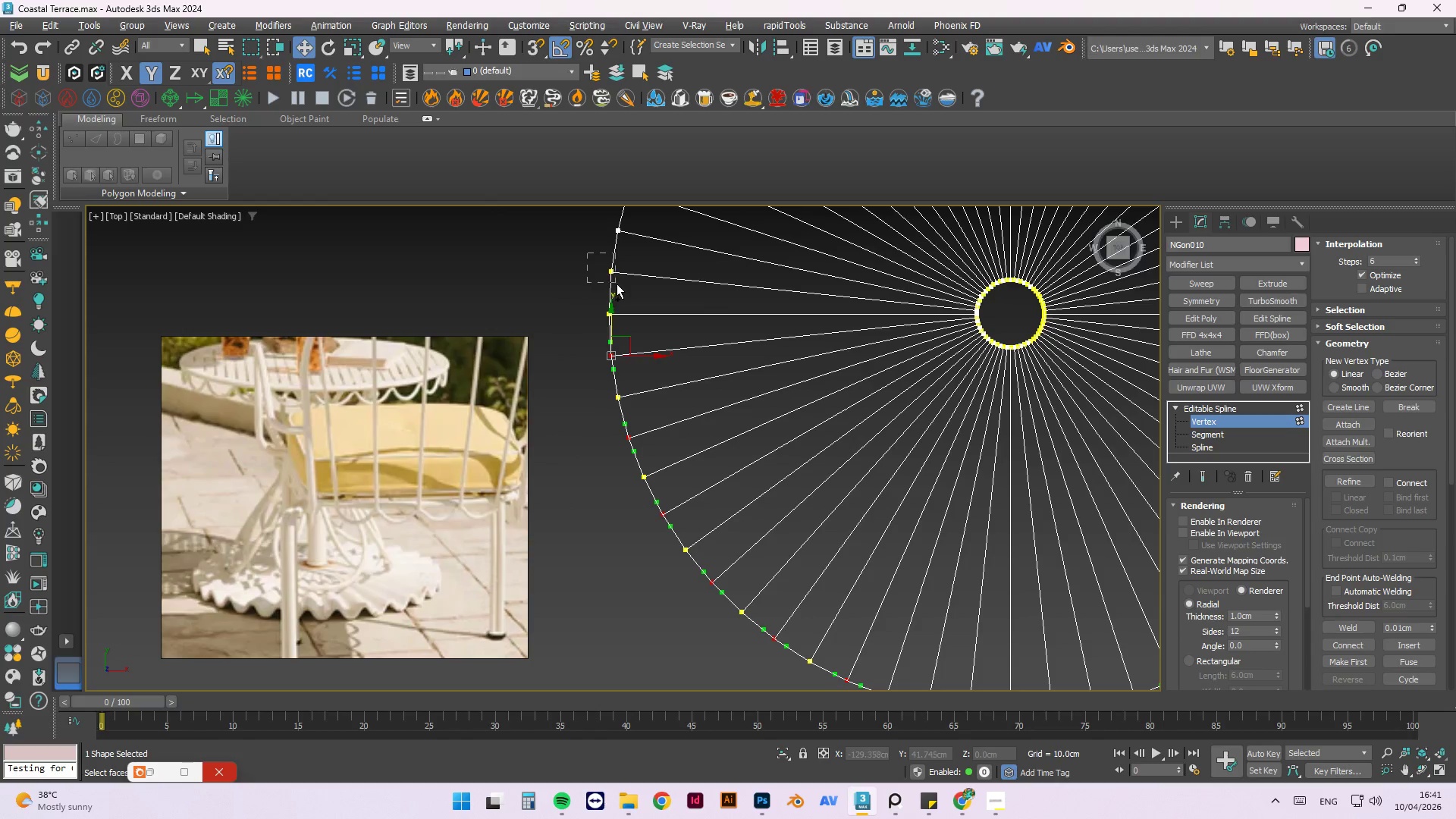 
key(Control+ControlLeft)
 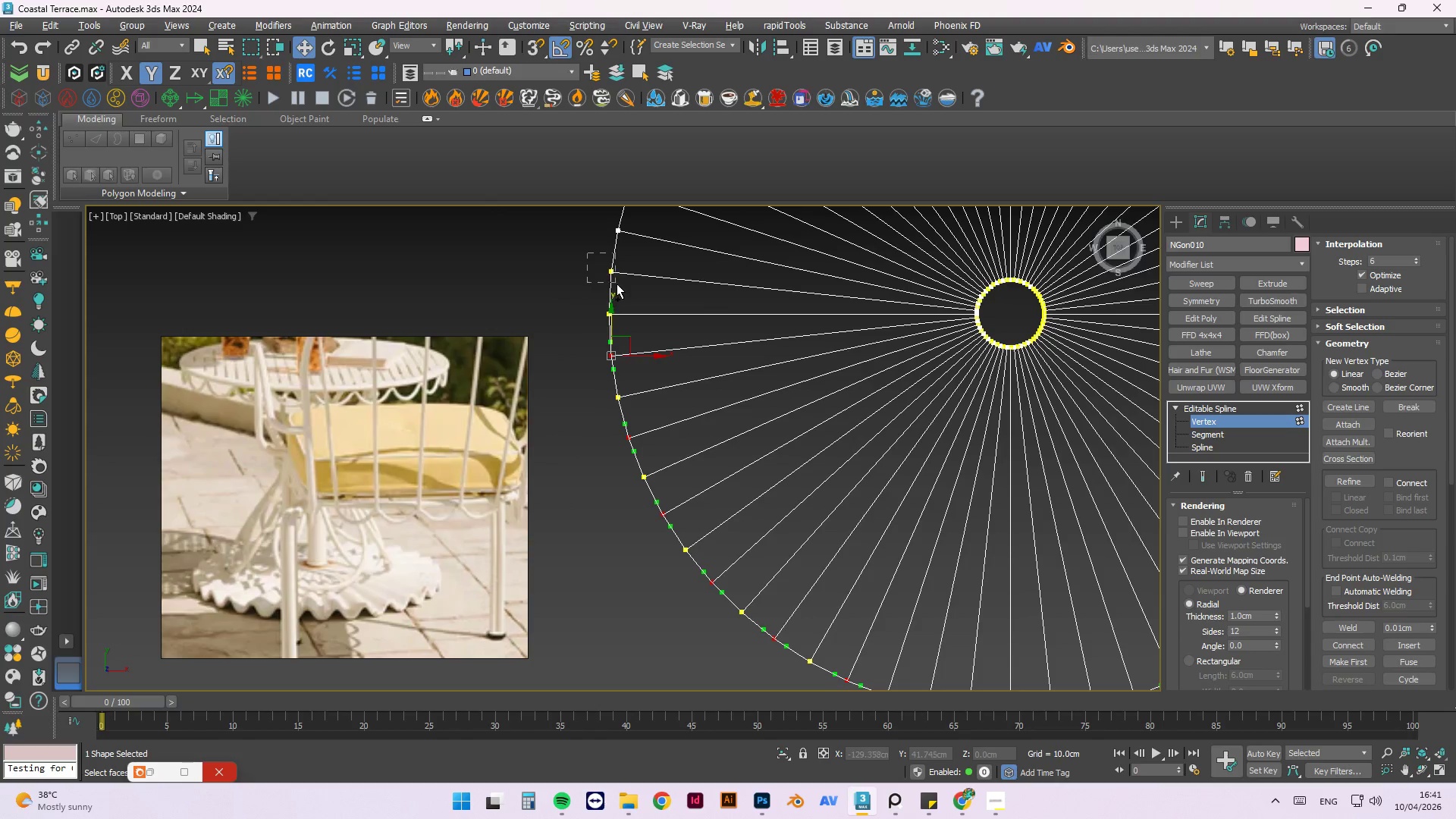 
key(Control+ControlLeft)
 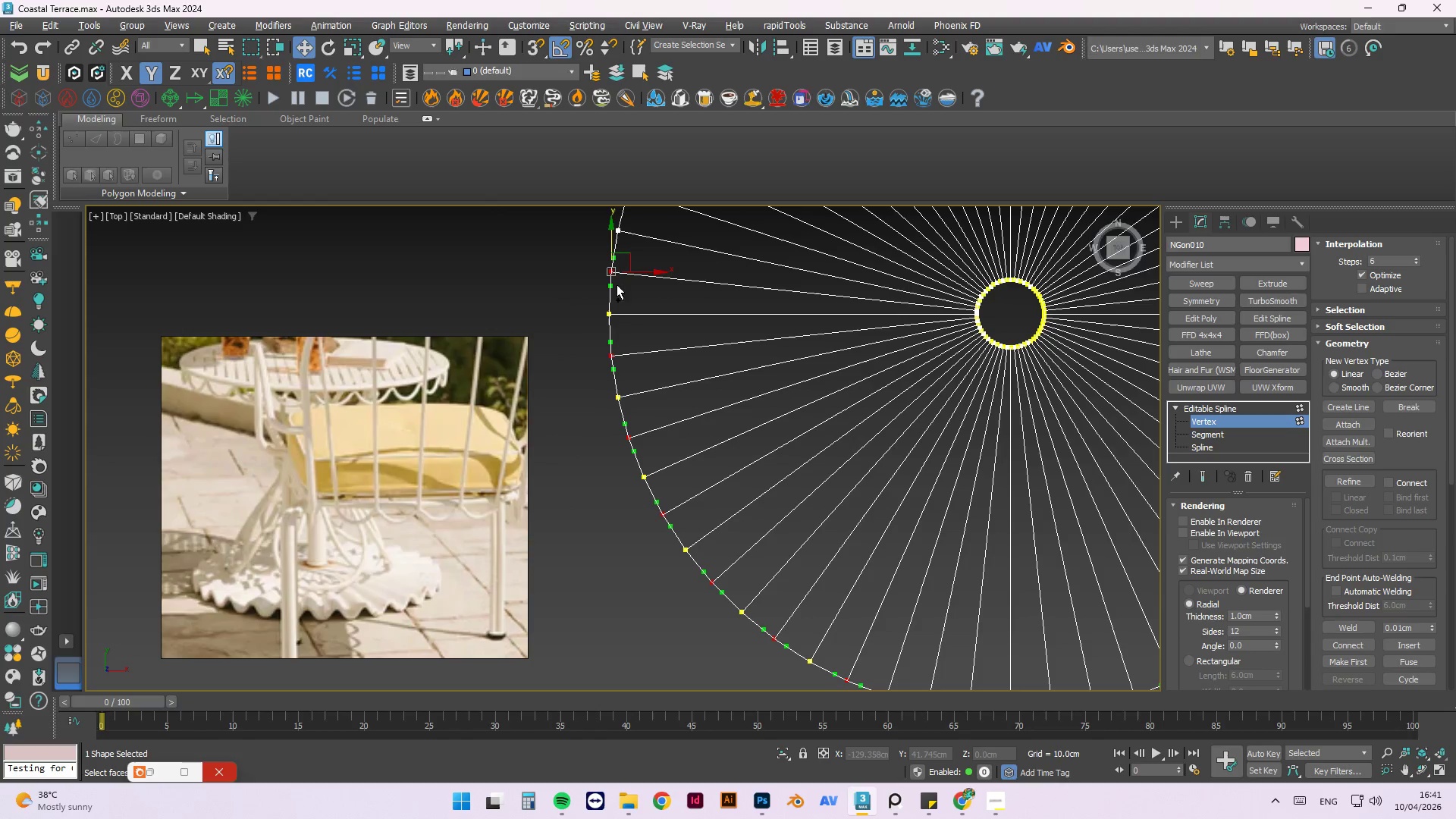 
key(Control+ControlLeft)
 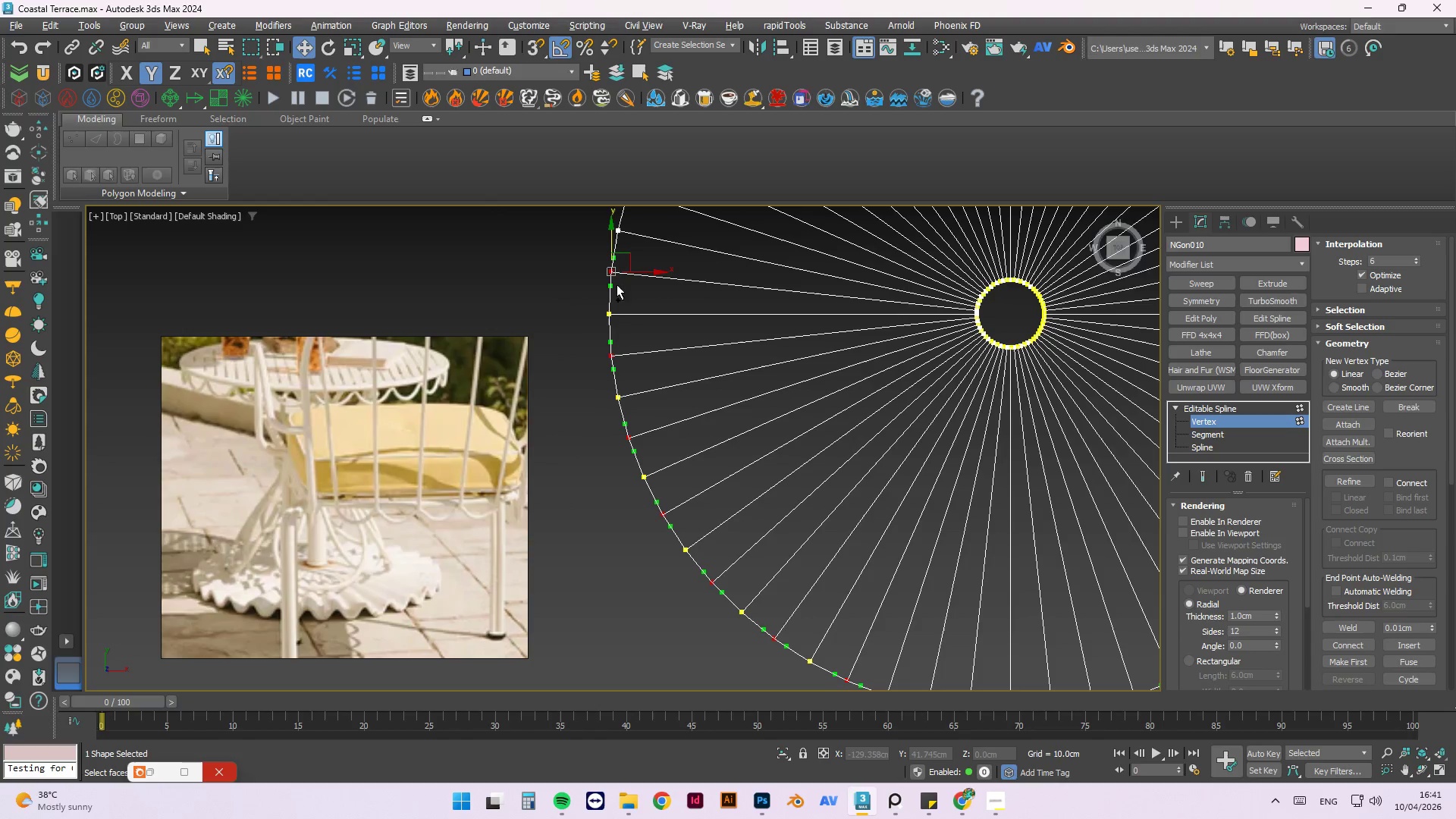 
key(Control+ControlLeft)
 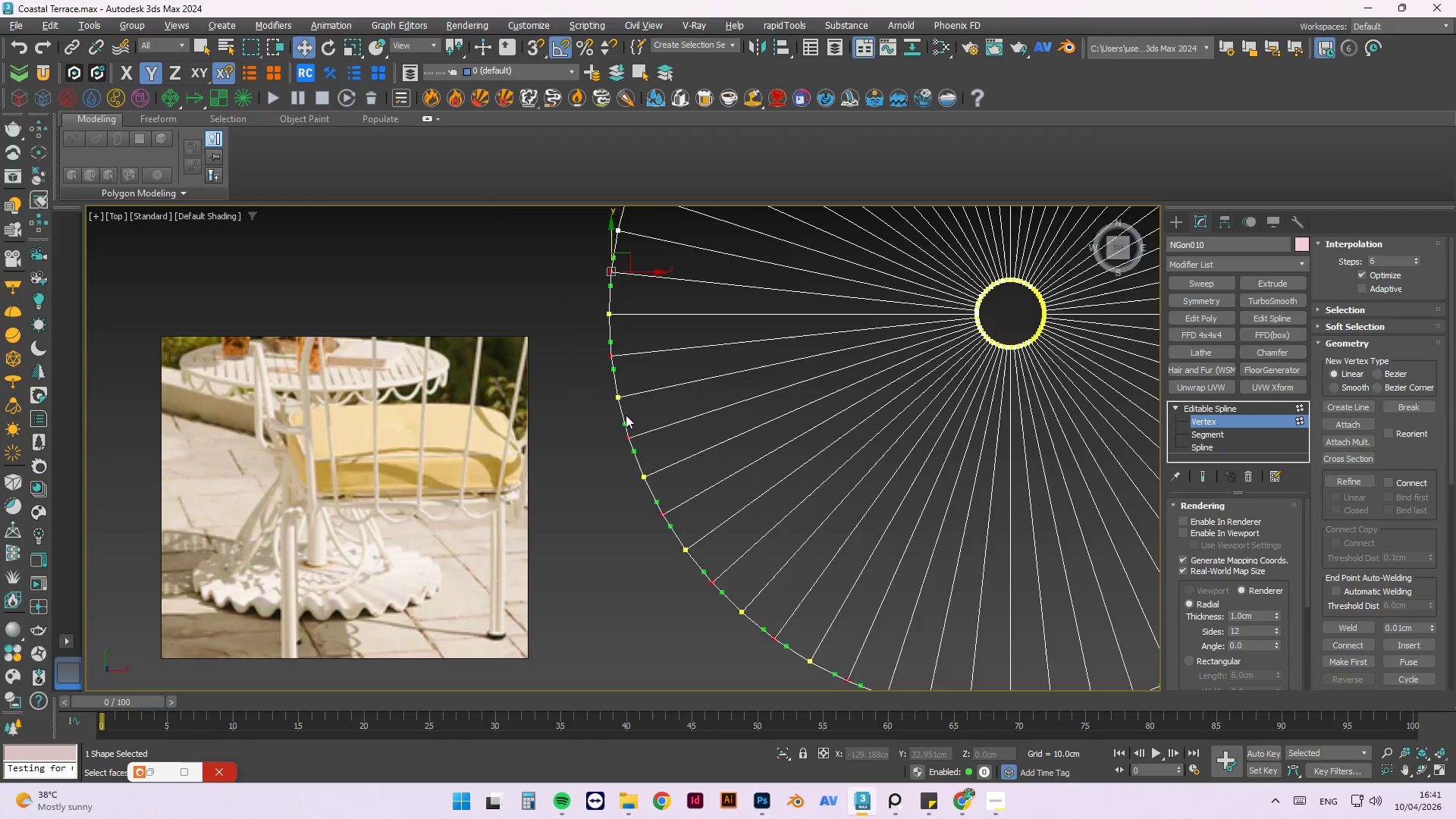 
scroll: coordinate [616, 306], scroll_direction: up, amount: 1.0
 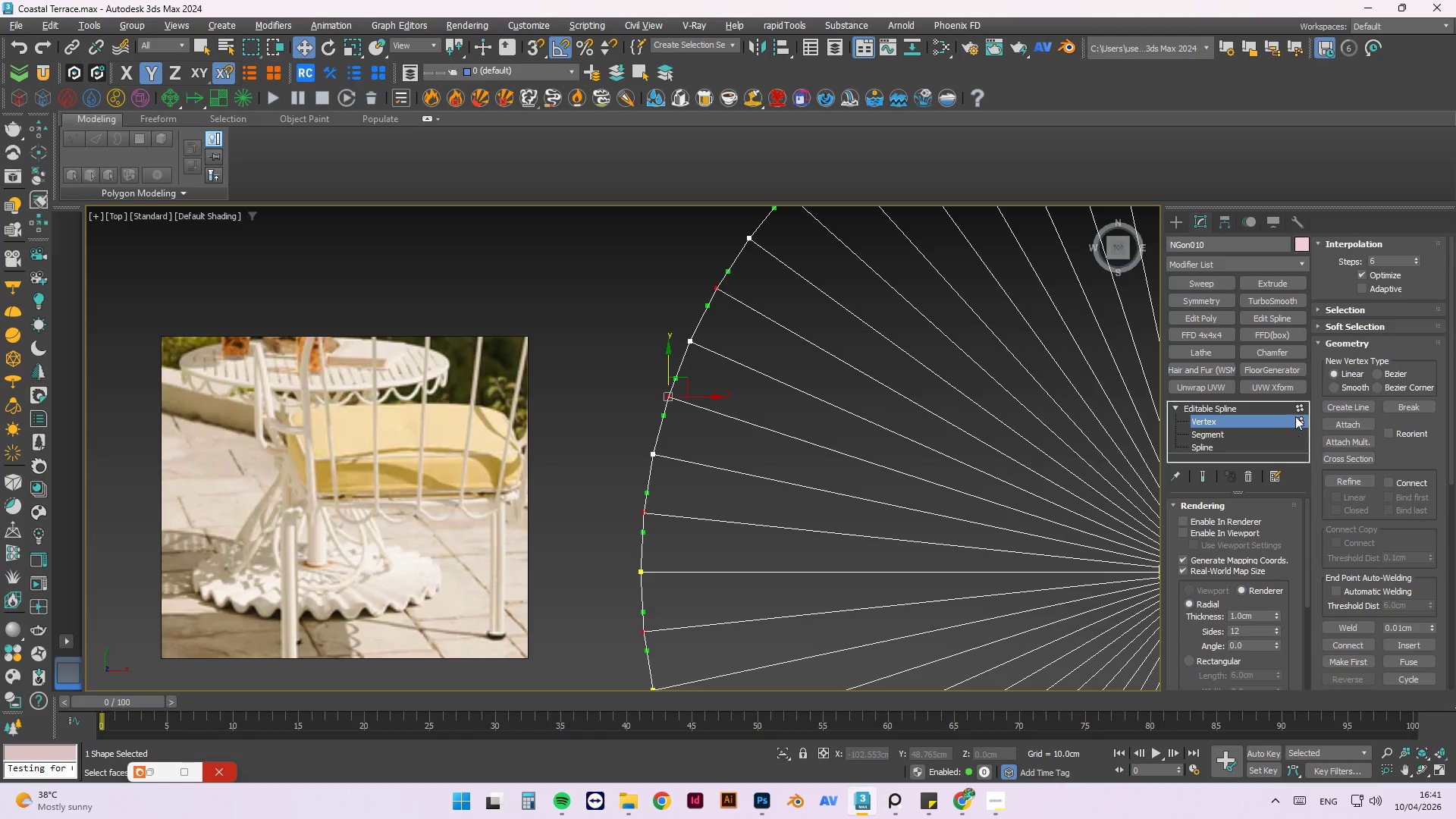 
wait(5.53)
 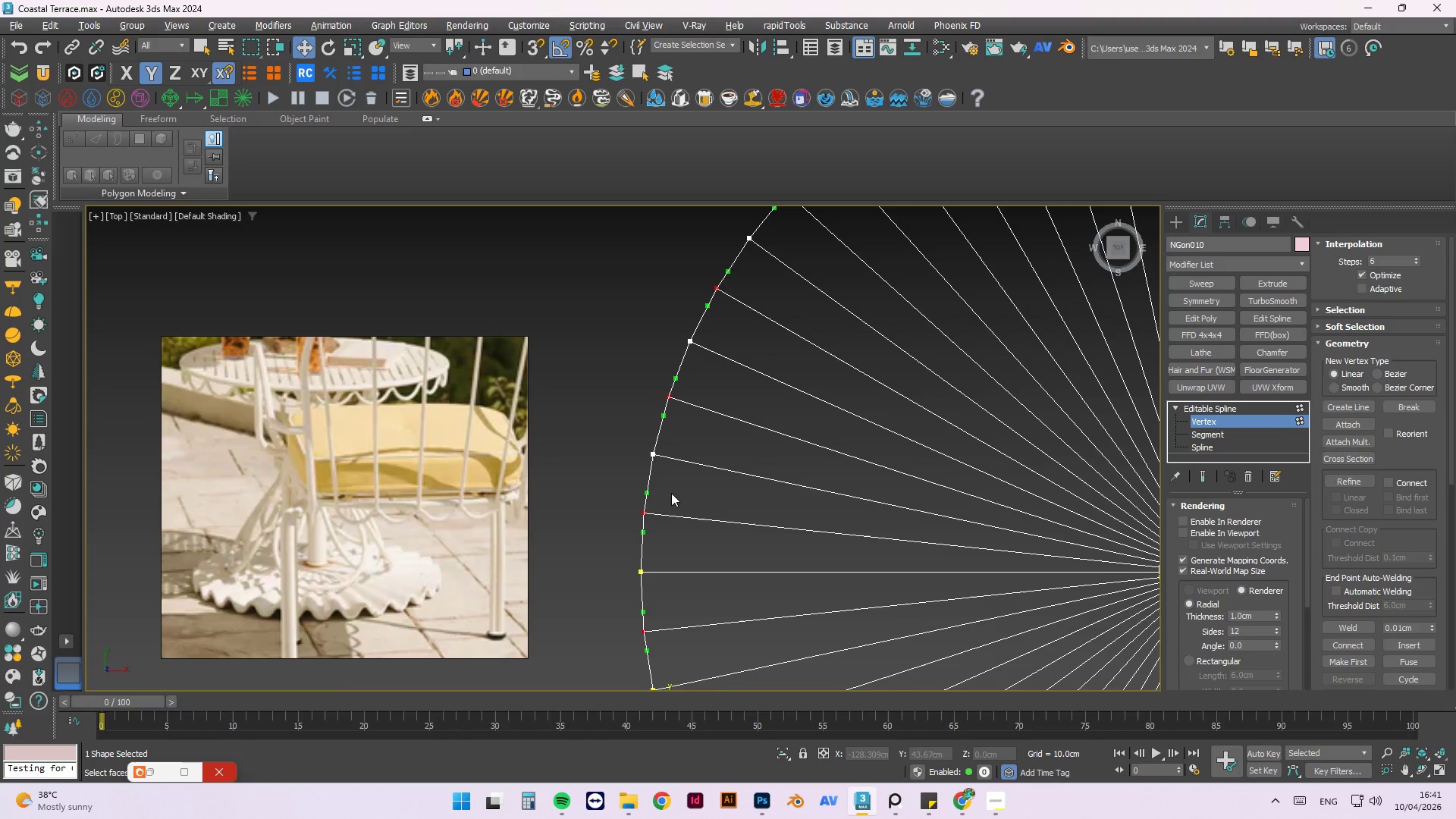 
hold_key(key=ControlLeft, duration=1.5)
left_click([1253, 314])
 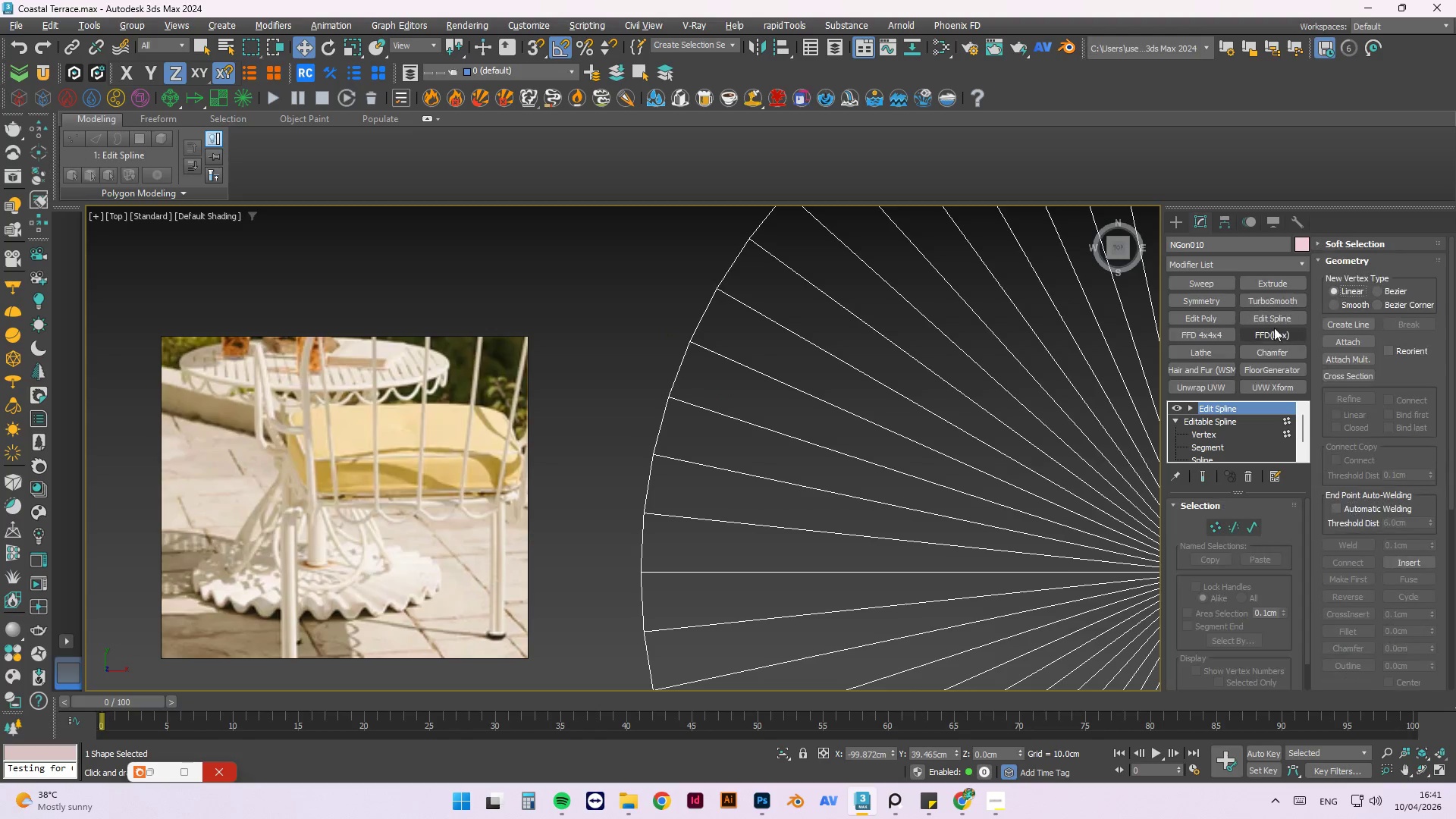 
key(Control+ControlLeft)
 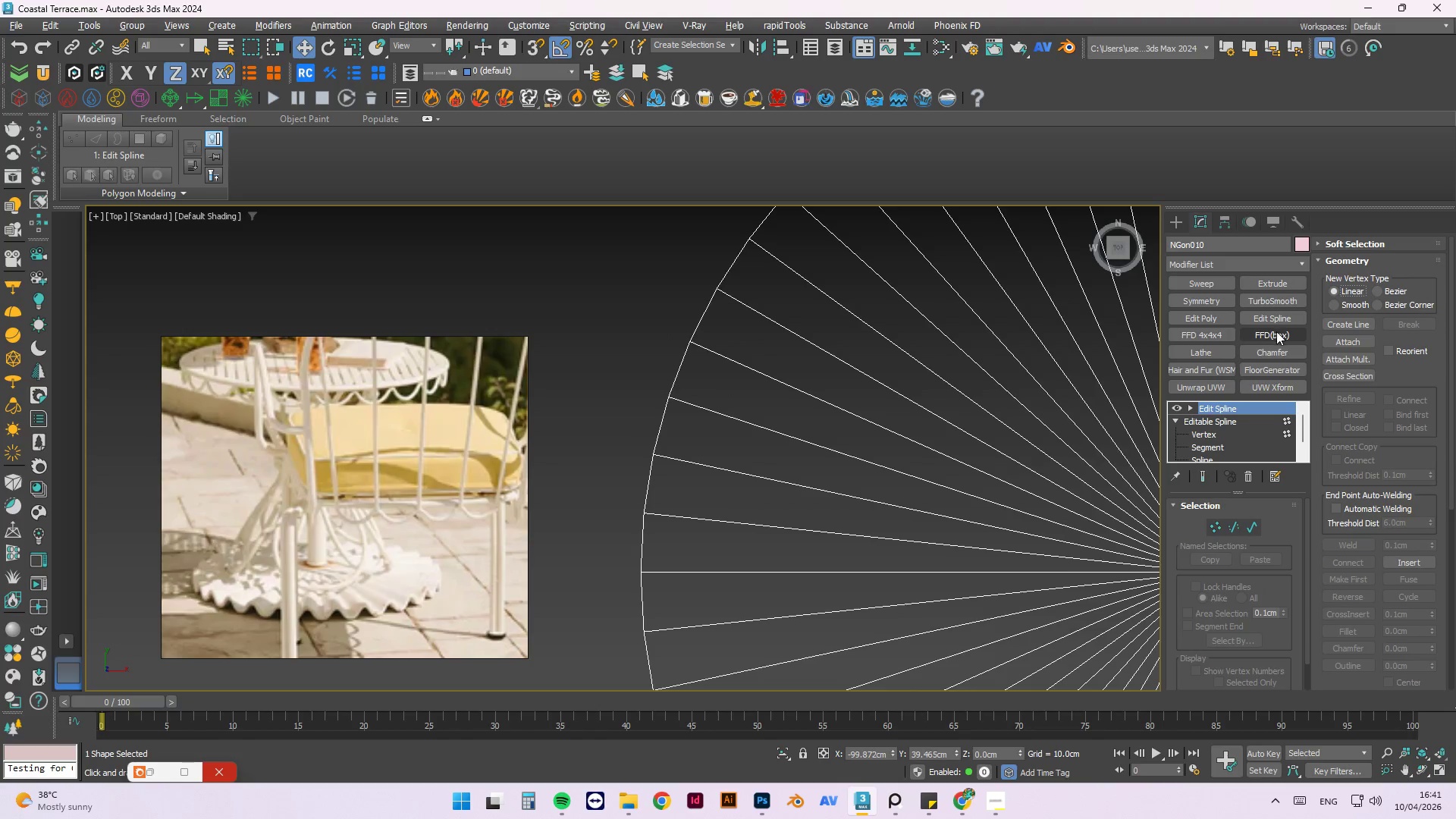 
key(Control+ControlLeft)
 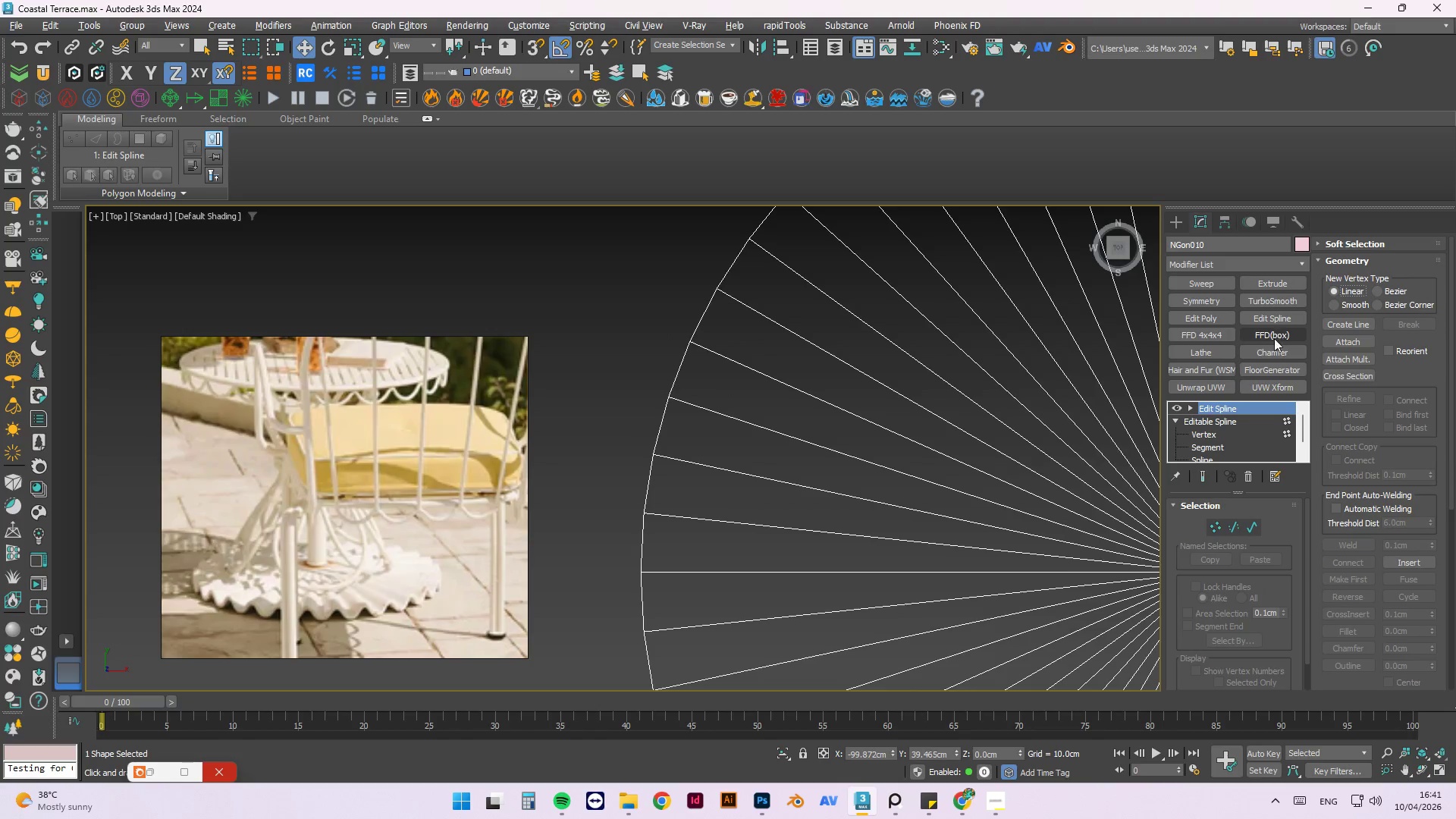 
key(Control+ControlLeft)
 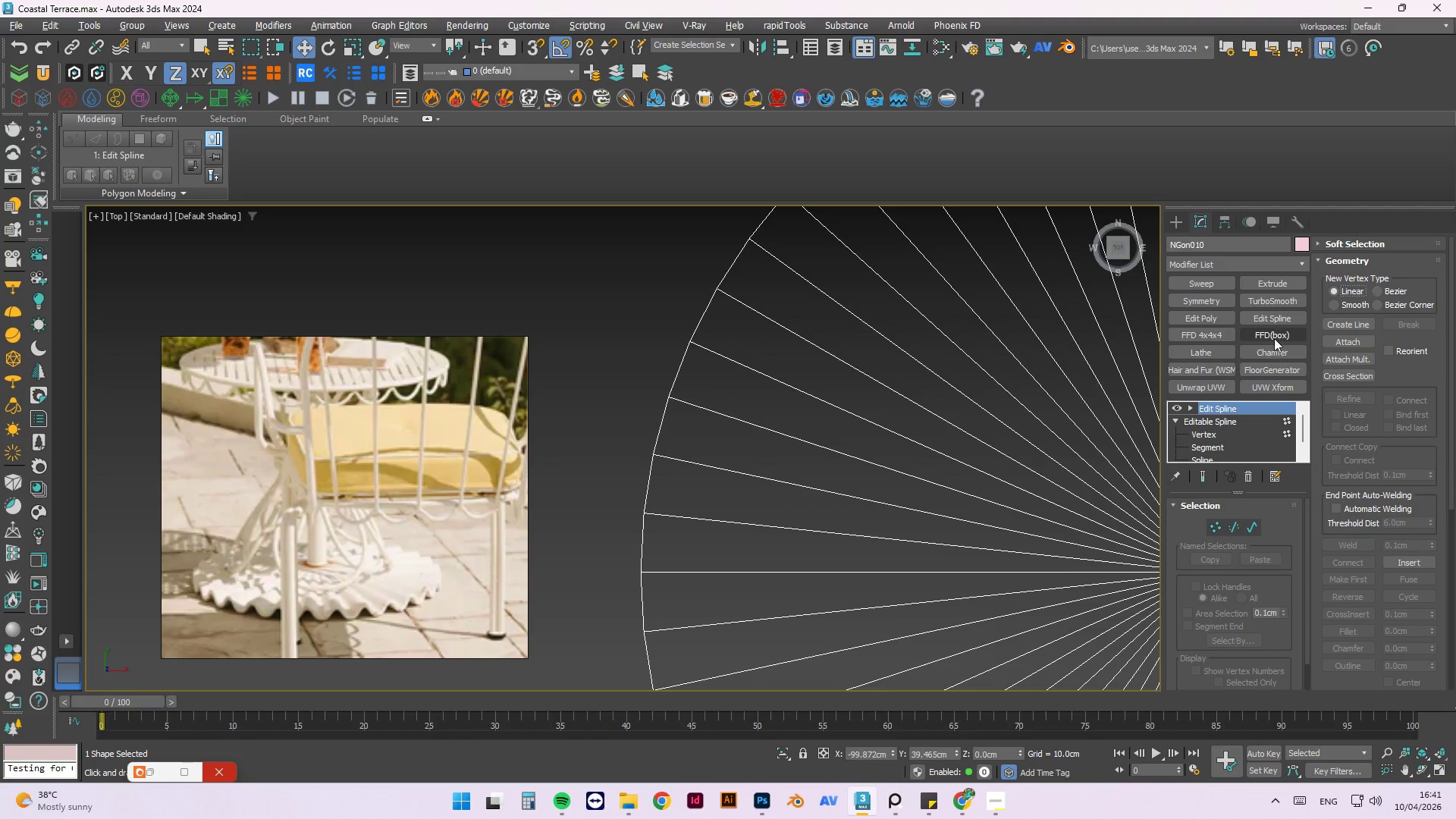 
key(Control+ControlLeft)
 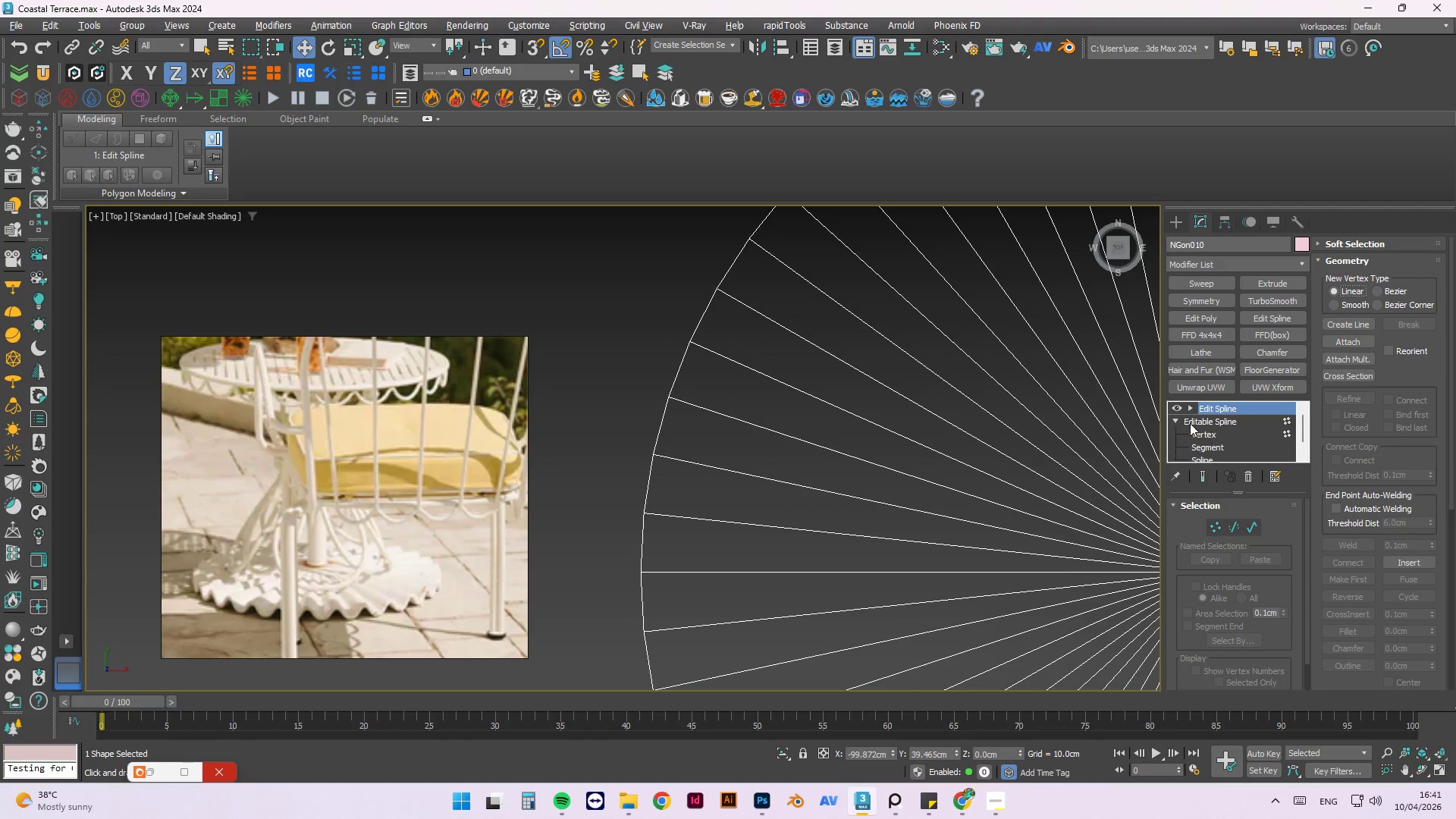 
left_click([1189, 407])
 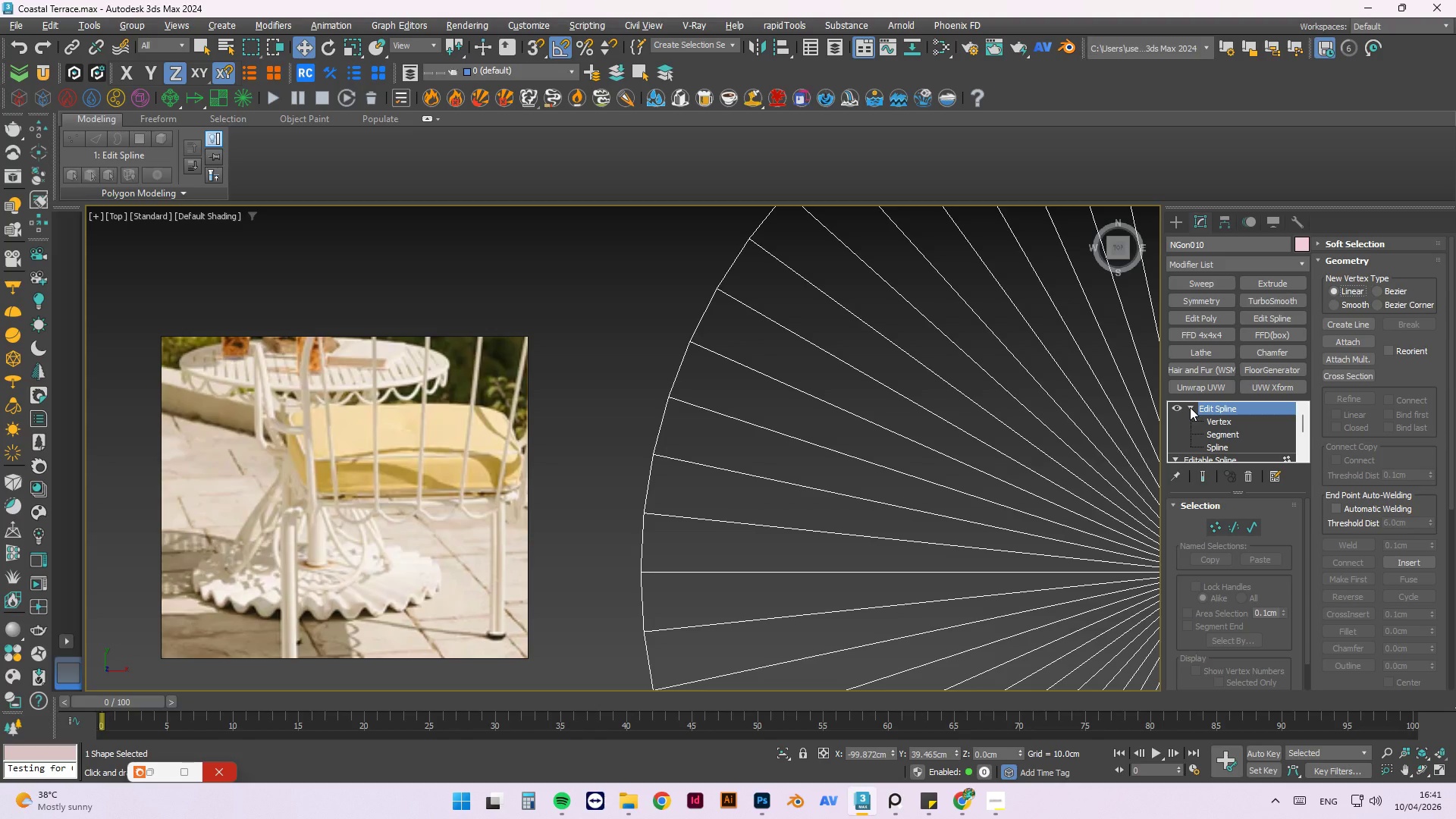 
wait(5.39)
 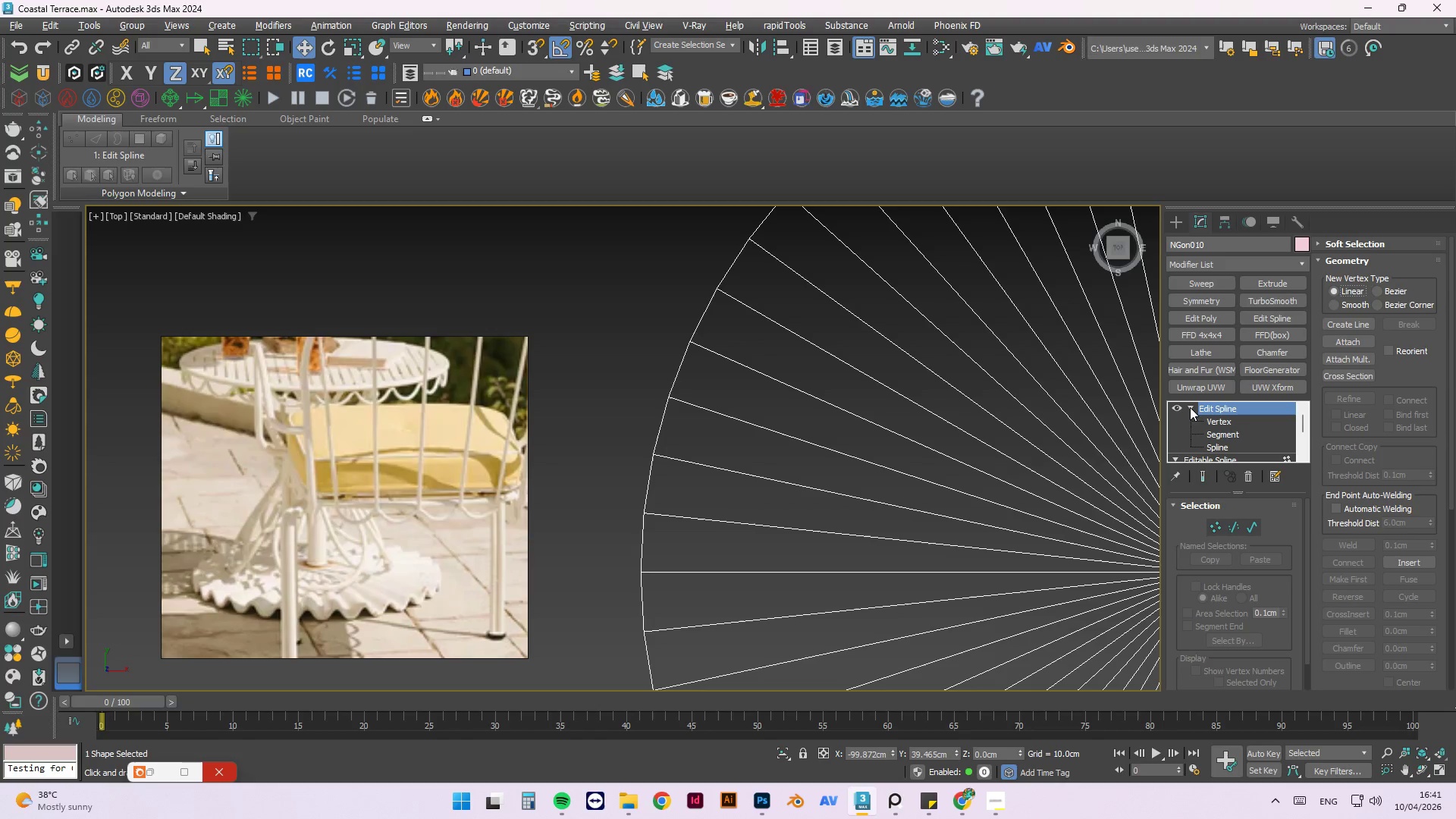 
left_click([1219, 419])
 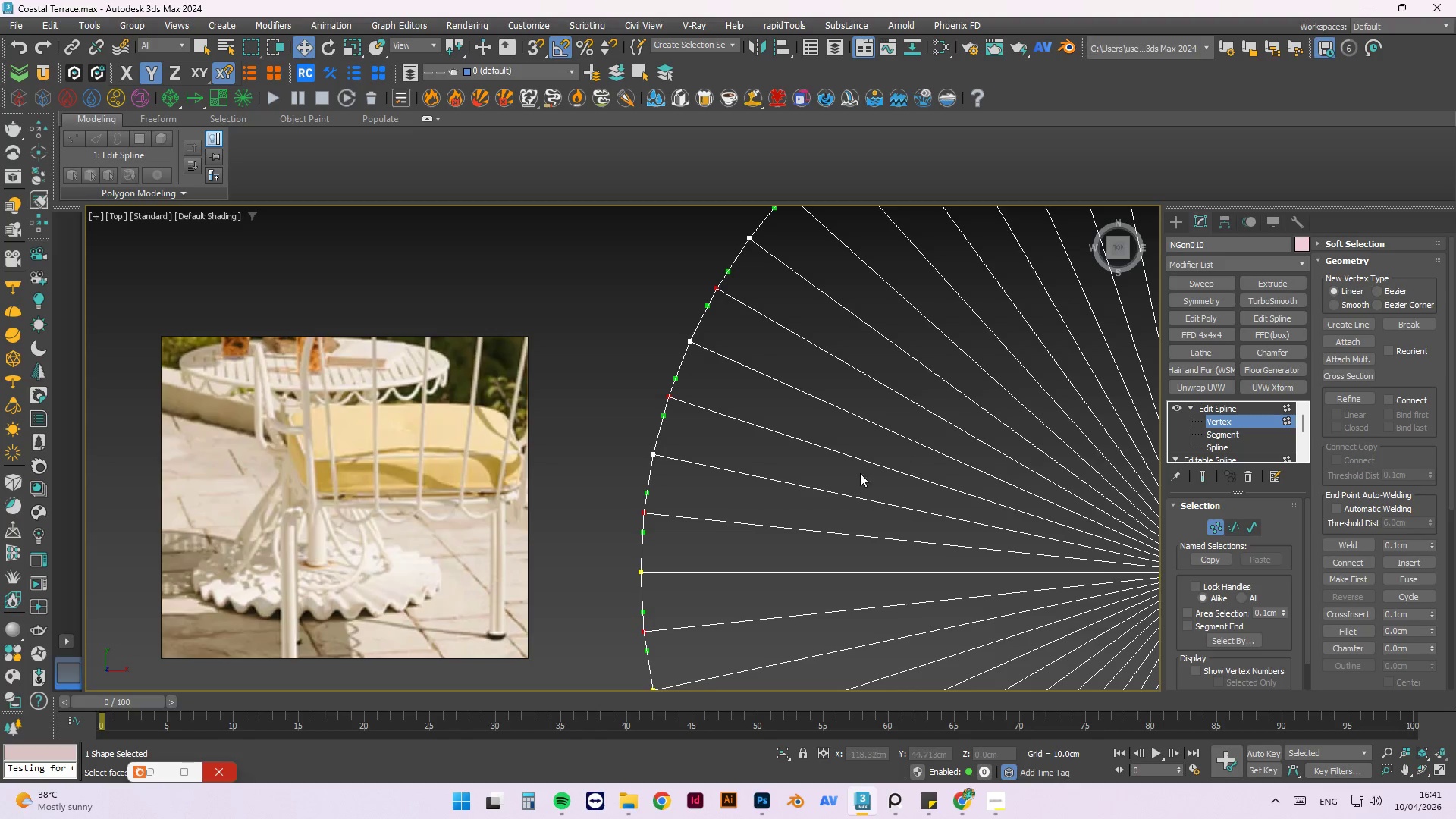 
scroll: coordinate [827, 476], scroll_direction: down, amount: 5.0
 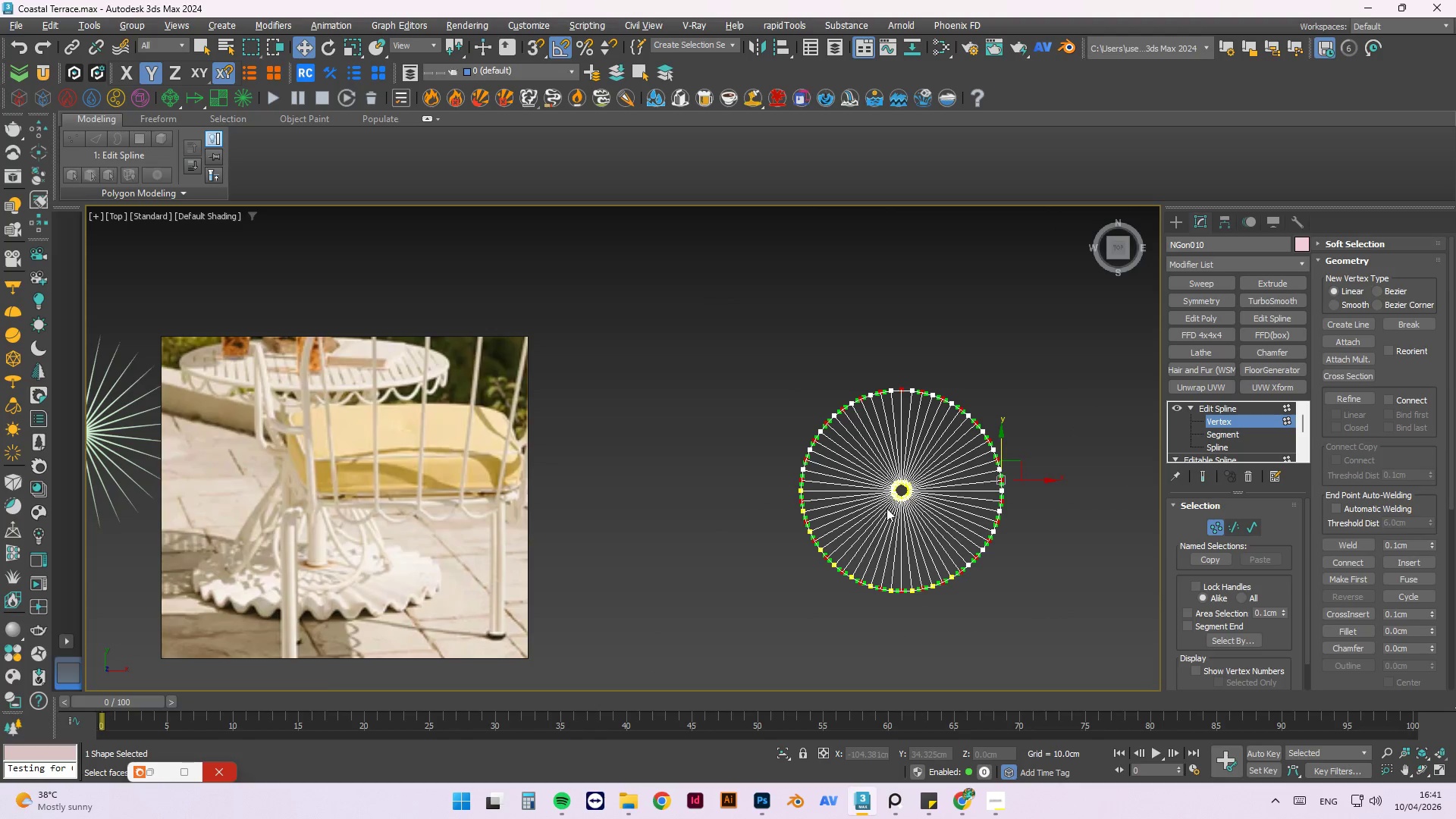 
key(W)
 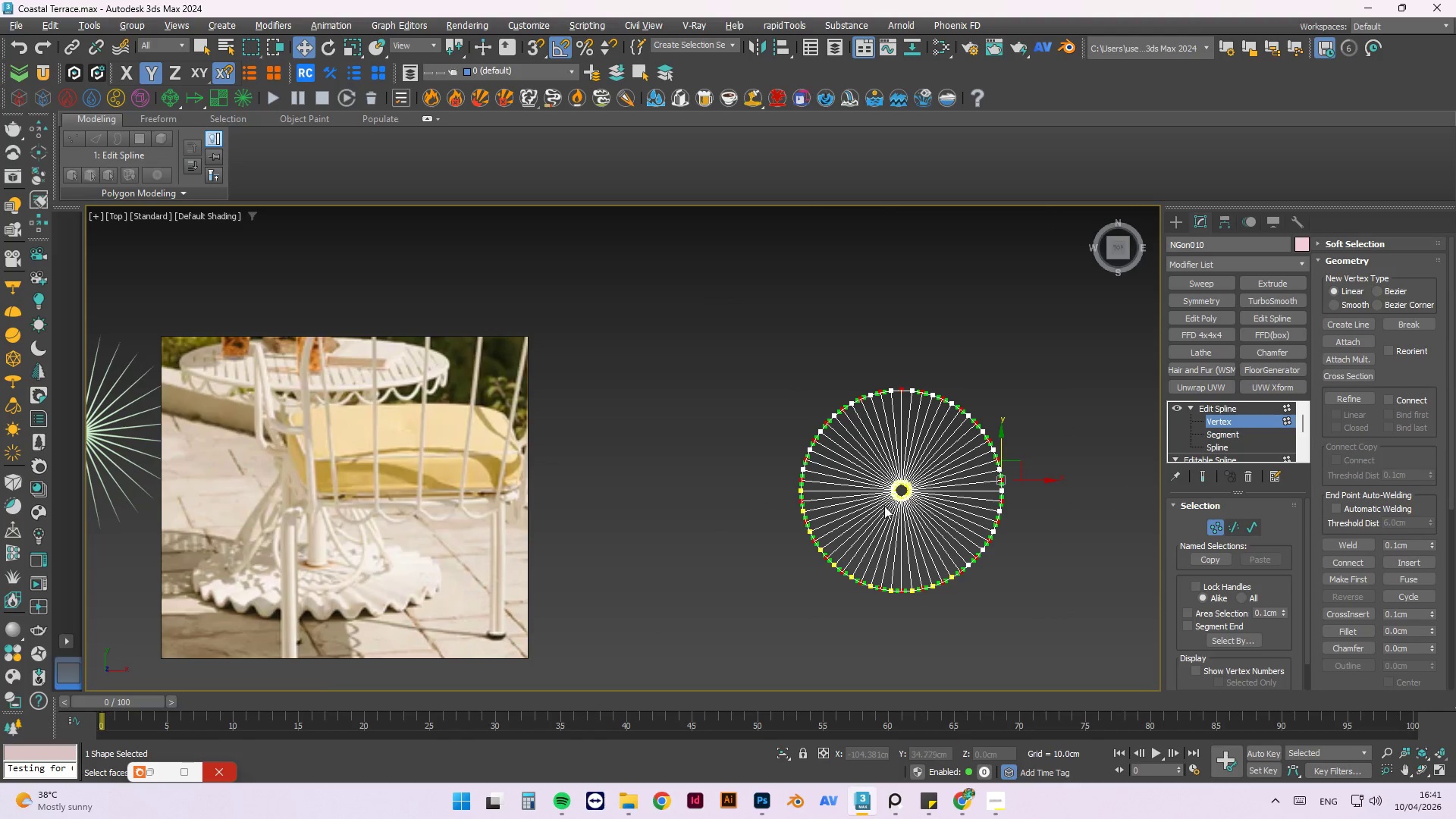 
scroll: coordinate [883, 500], scroll_direction: down, amount: 3.0
 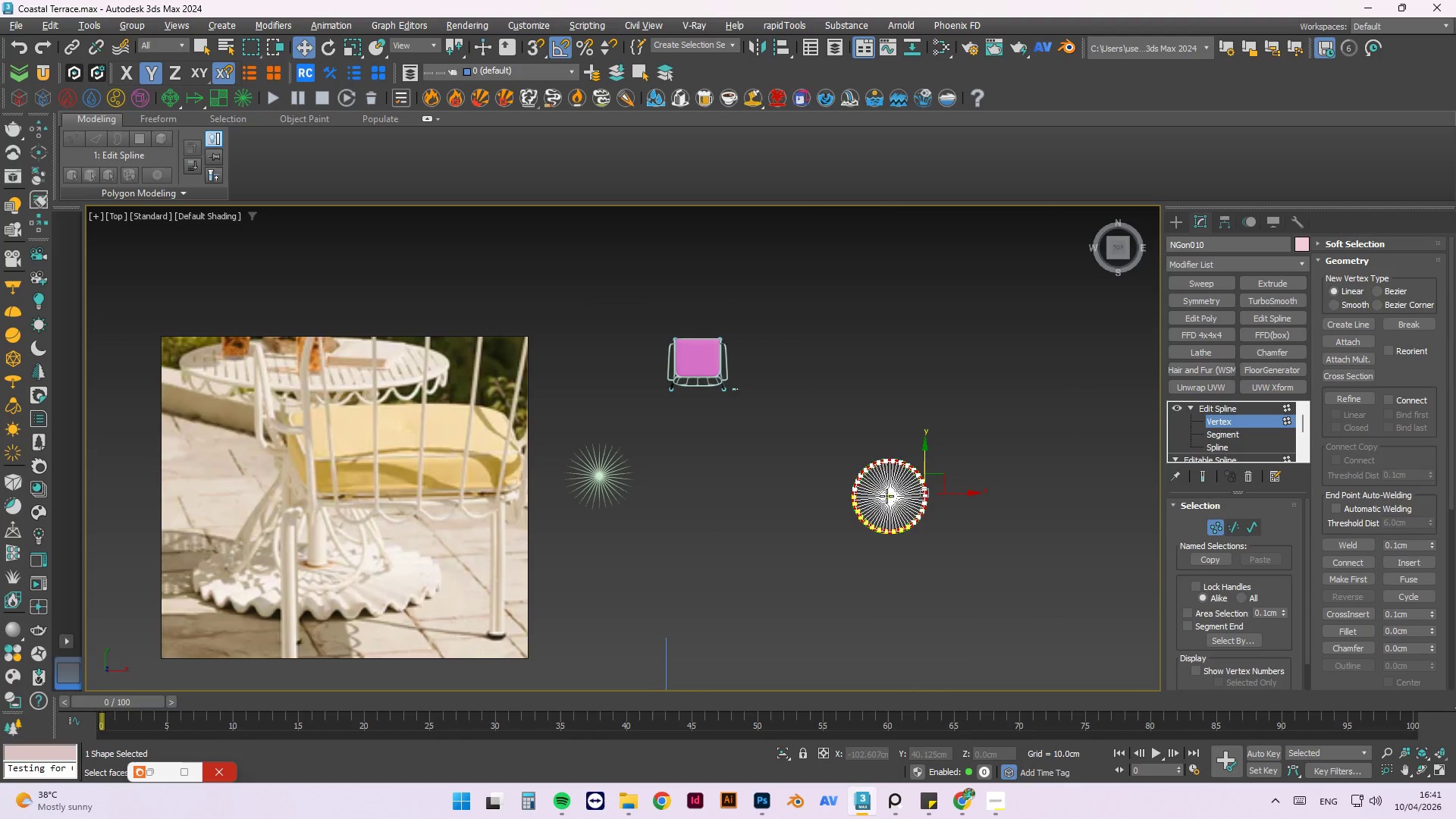 
hold_key(key=AltLeft, duration=0.7)
 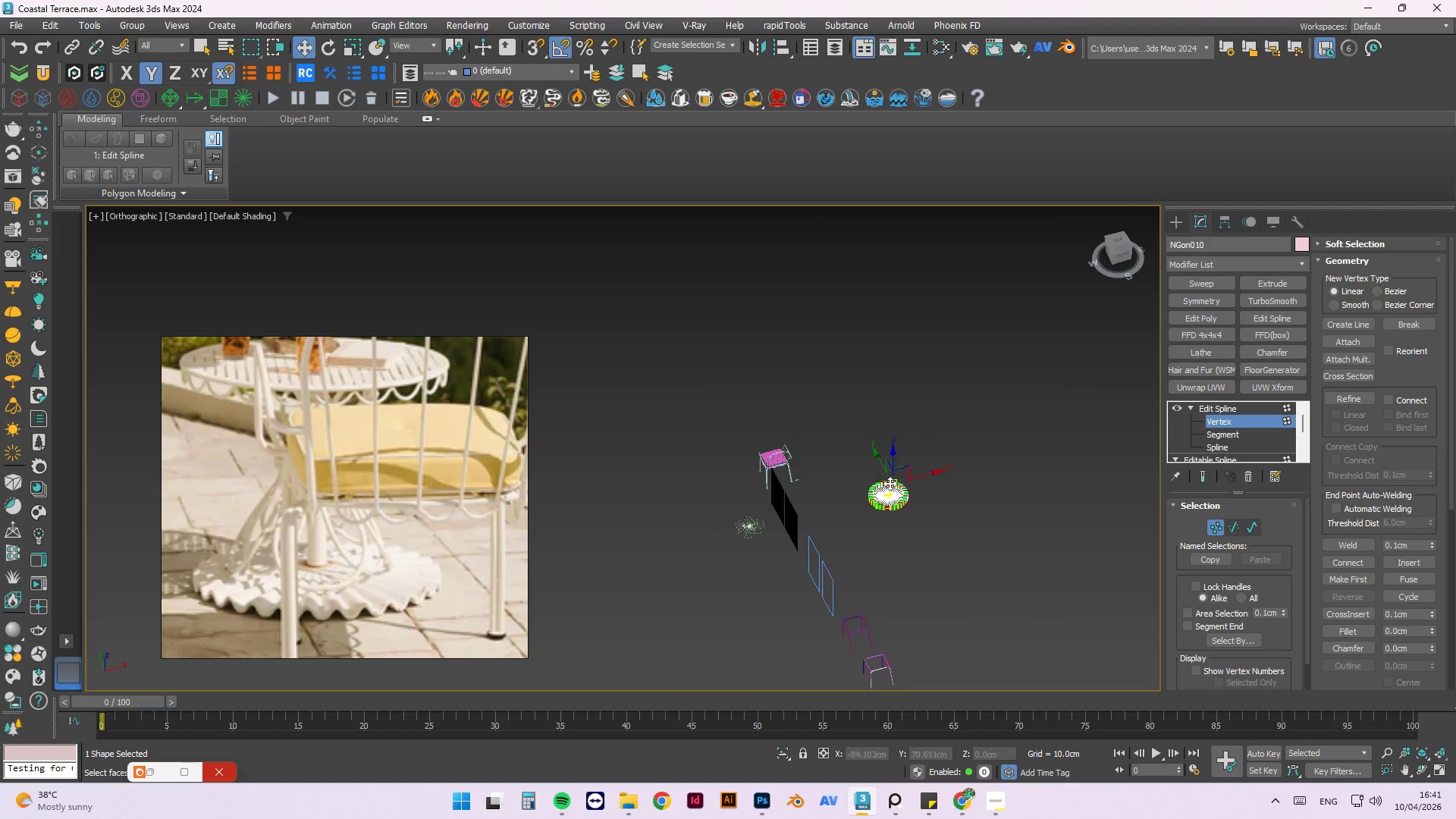 
scroll: coordinate [886, 495], scroll_direction: down, amount: 2.0
 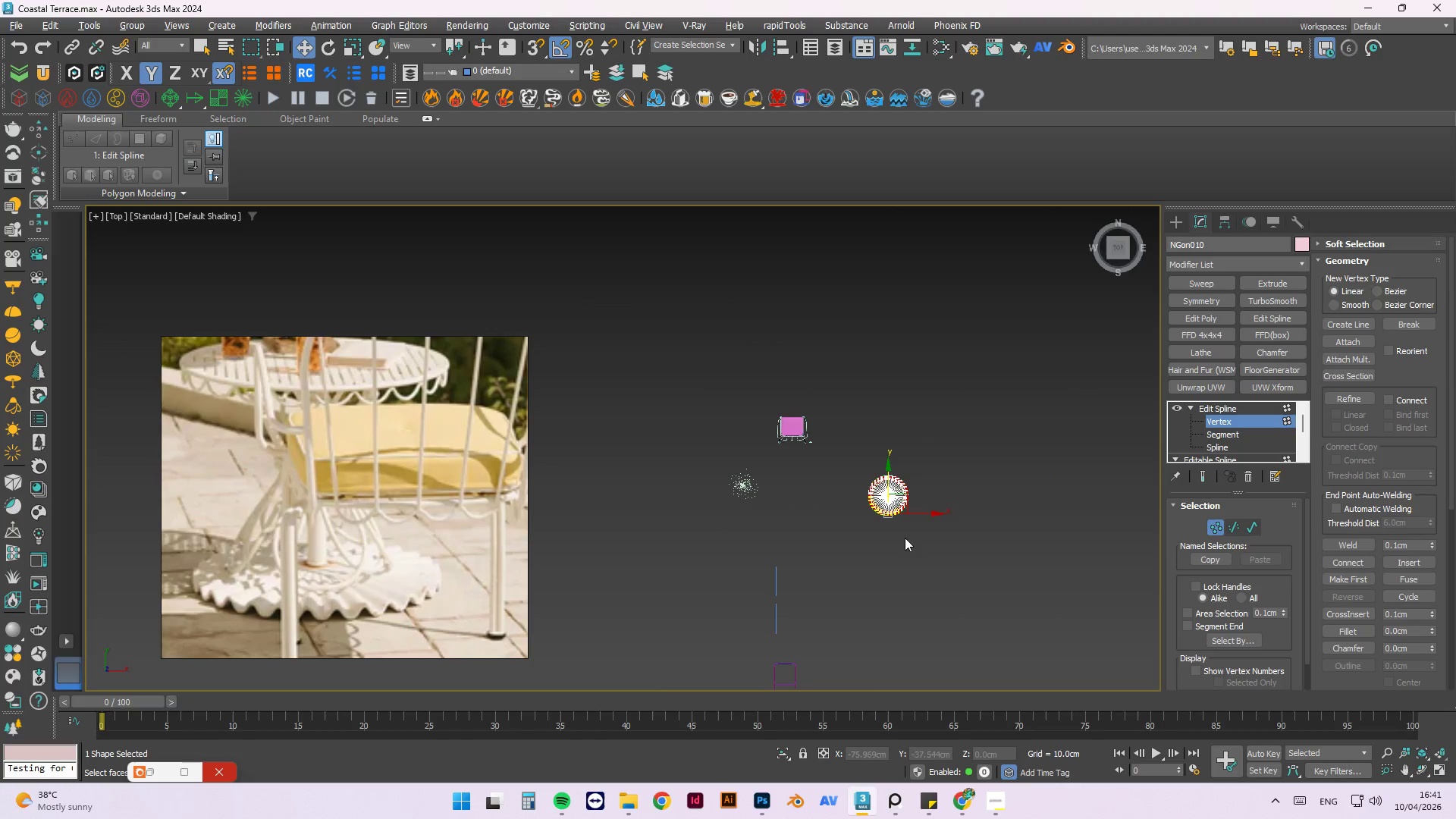 
scroll: coordinate [885, 514], scroll_direction: up, amount: 6.0
 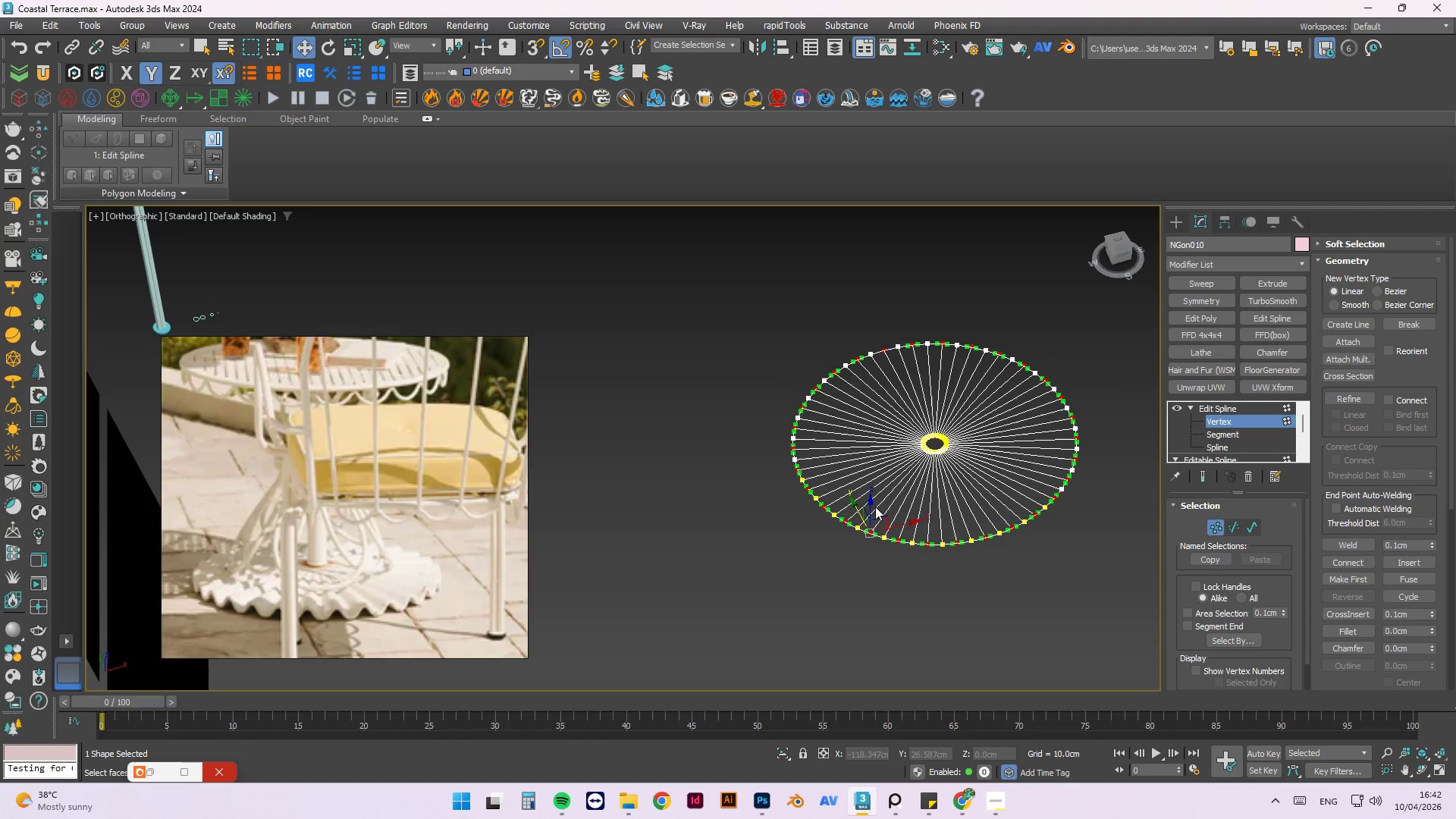 
wait(8.16)
 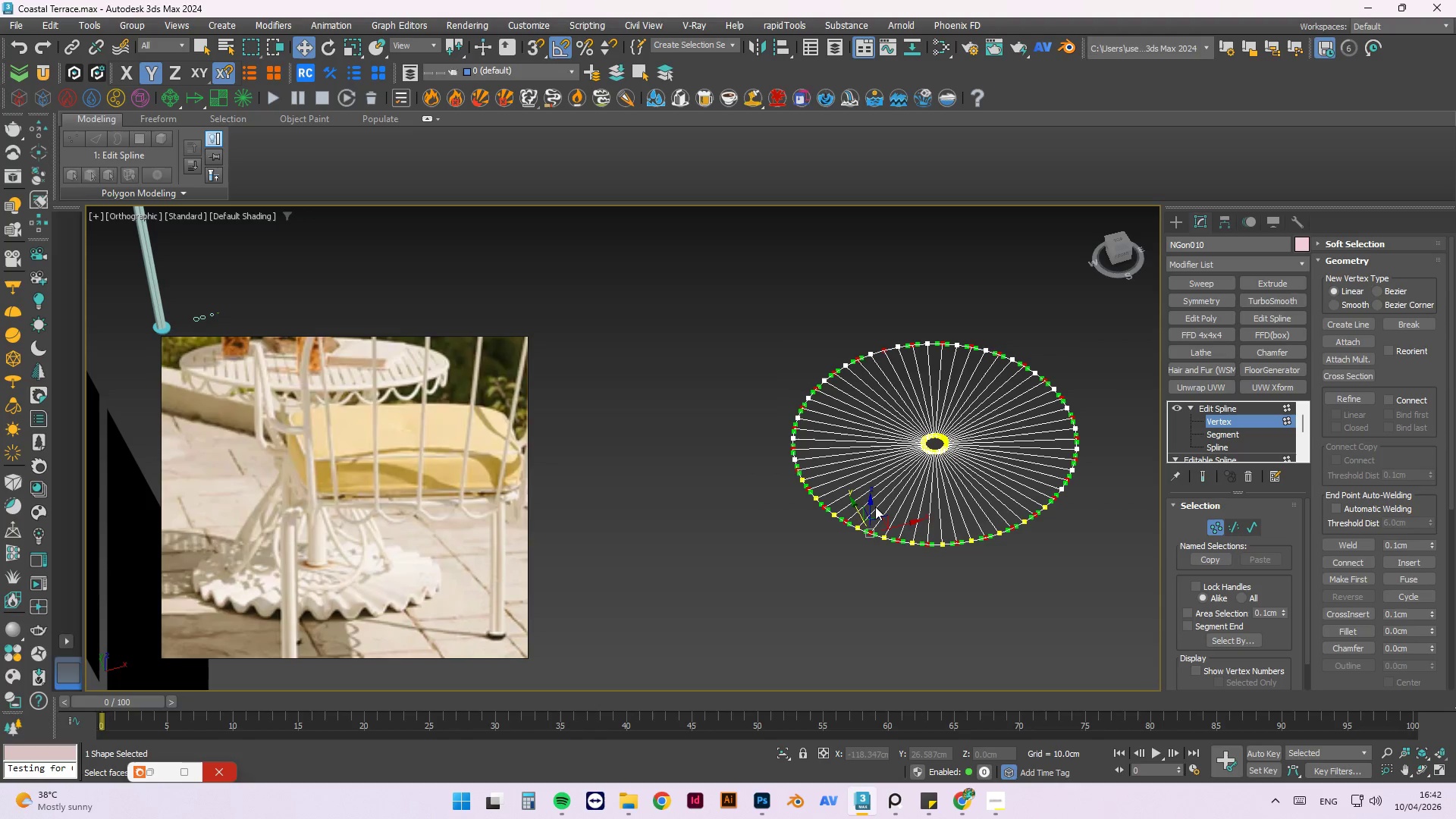 
scroll: coordinate [937, 431], scroll_direction: up, amount: 1.0
 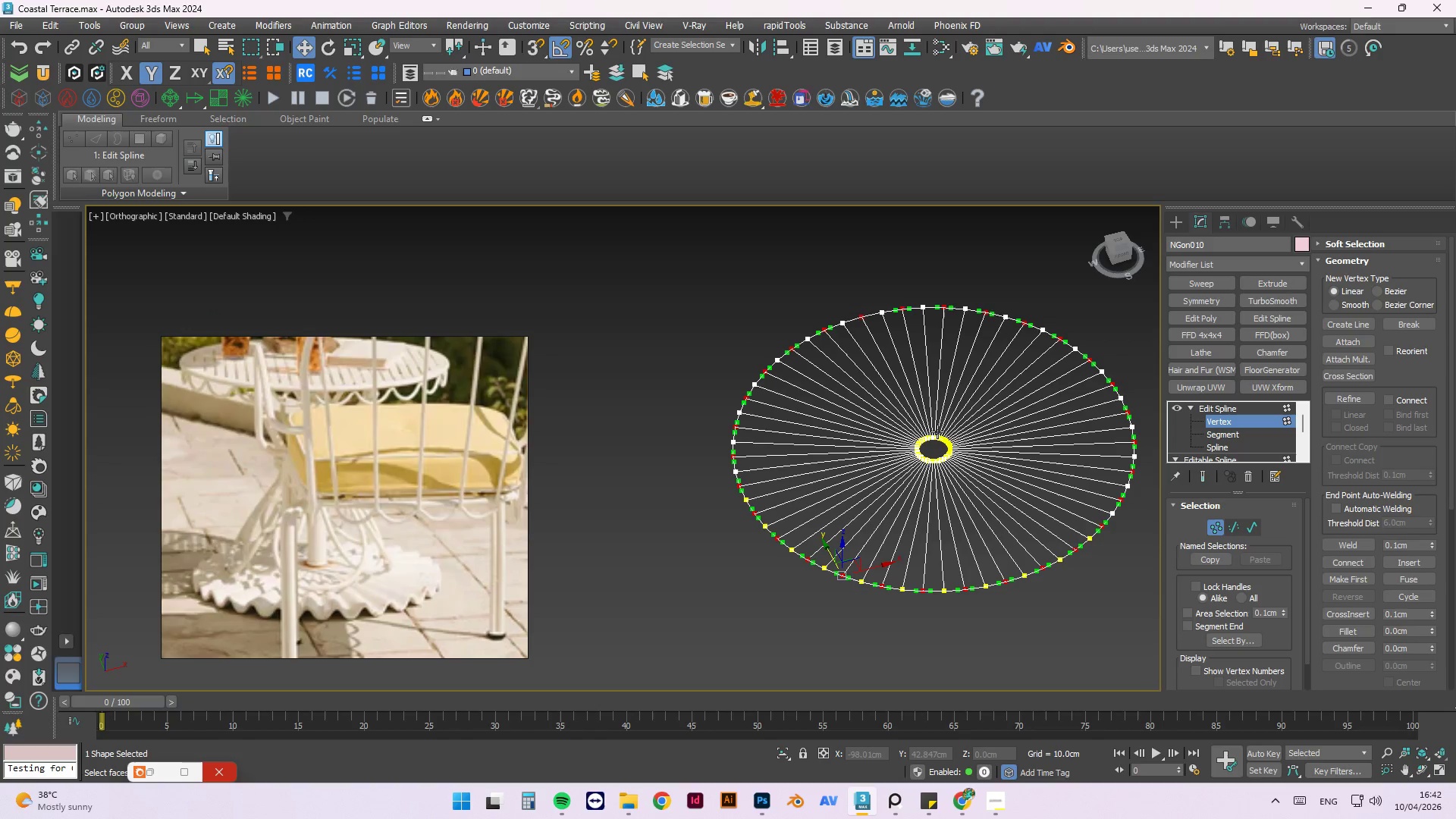 
scroll: coordinate [1014, 453], scroll_direction: down, amount: 4.0
 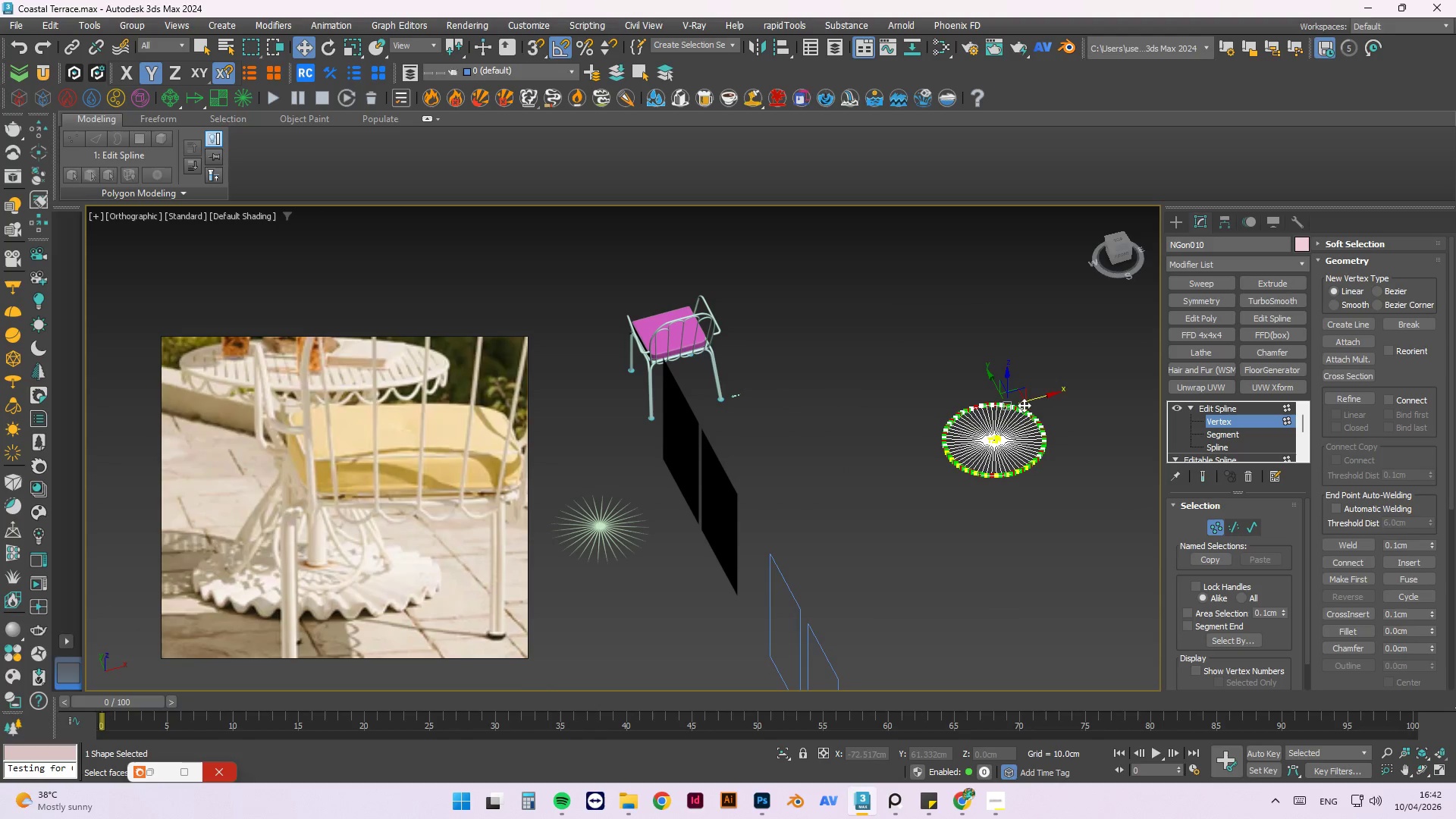 
scroll: coordinate [977, 407], scroll_direction: up, amount: 3.0
 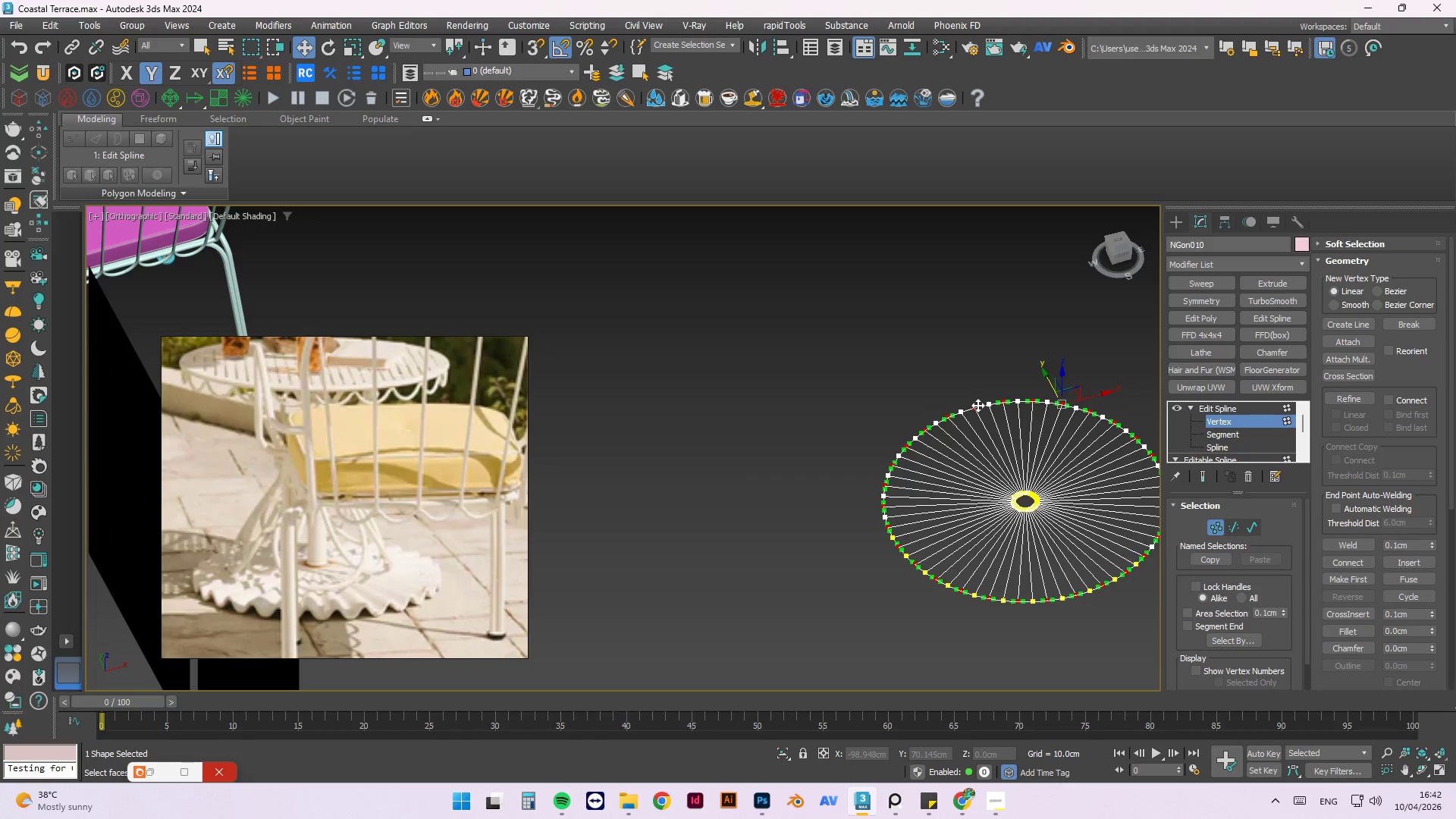 
hold_key(key=AltLeft, duration=1.5)
 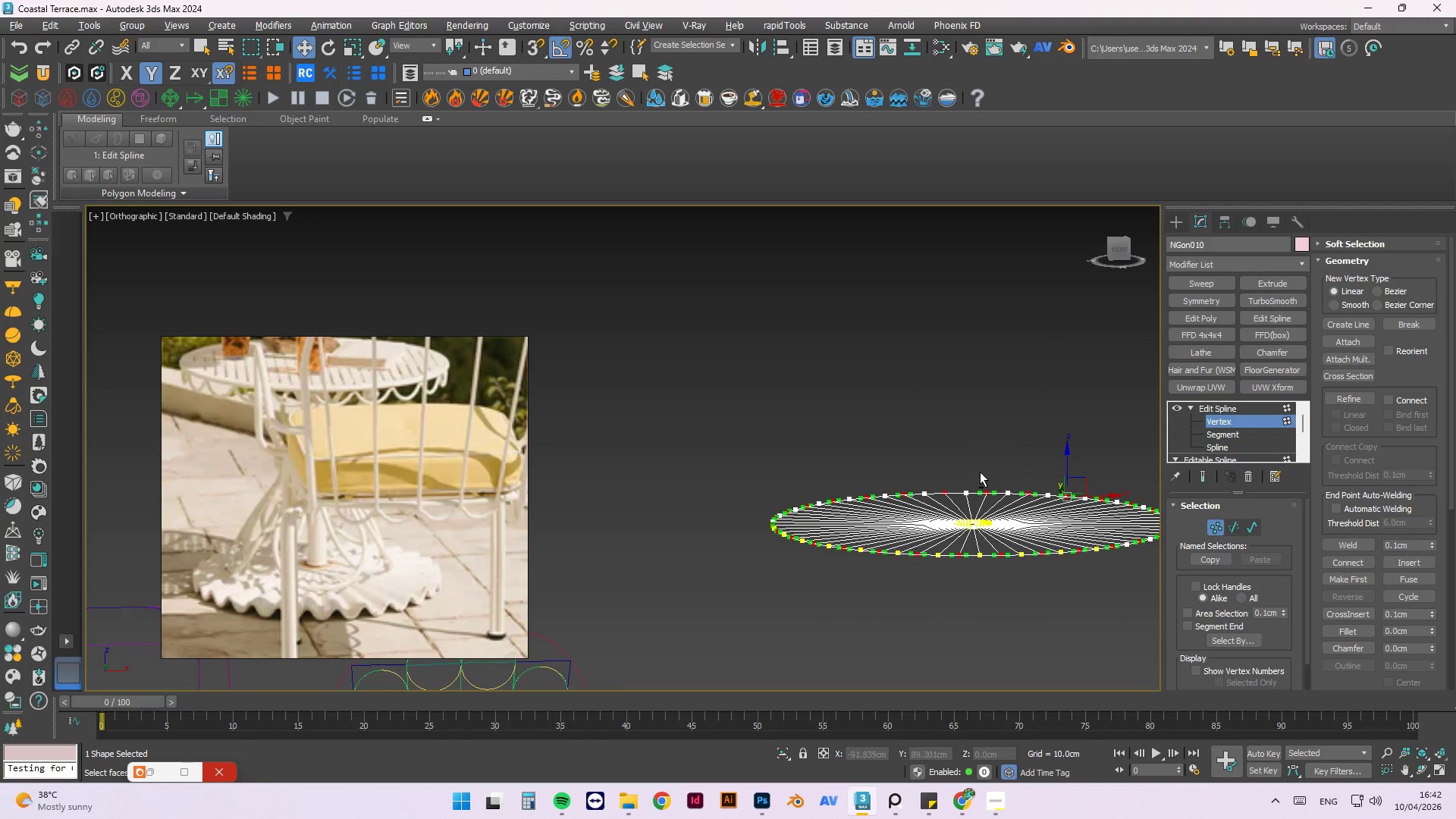 
scroll: coordinate [888, 465], scroll_direction: up, amount: 1.0
 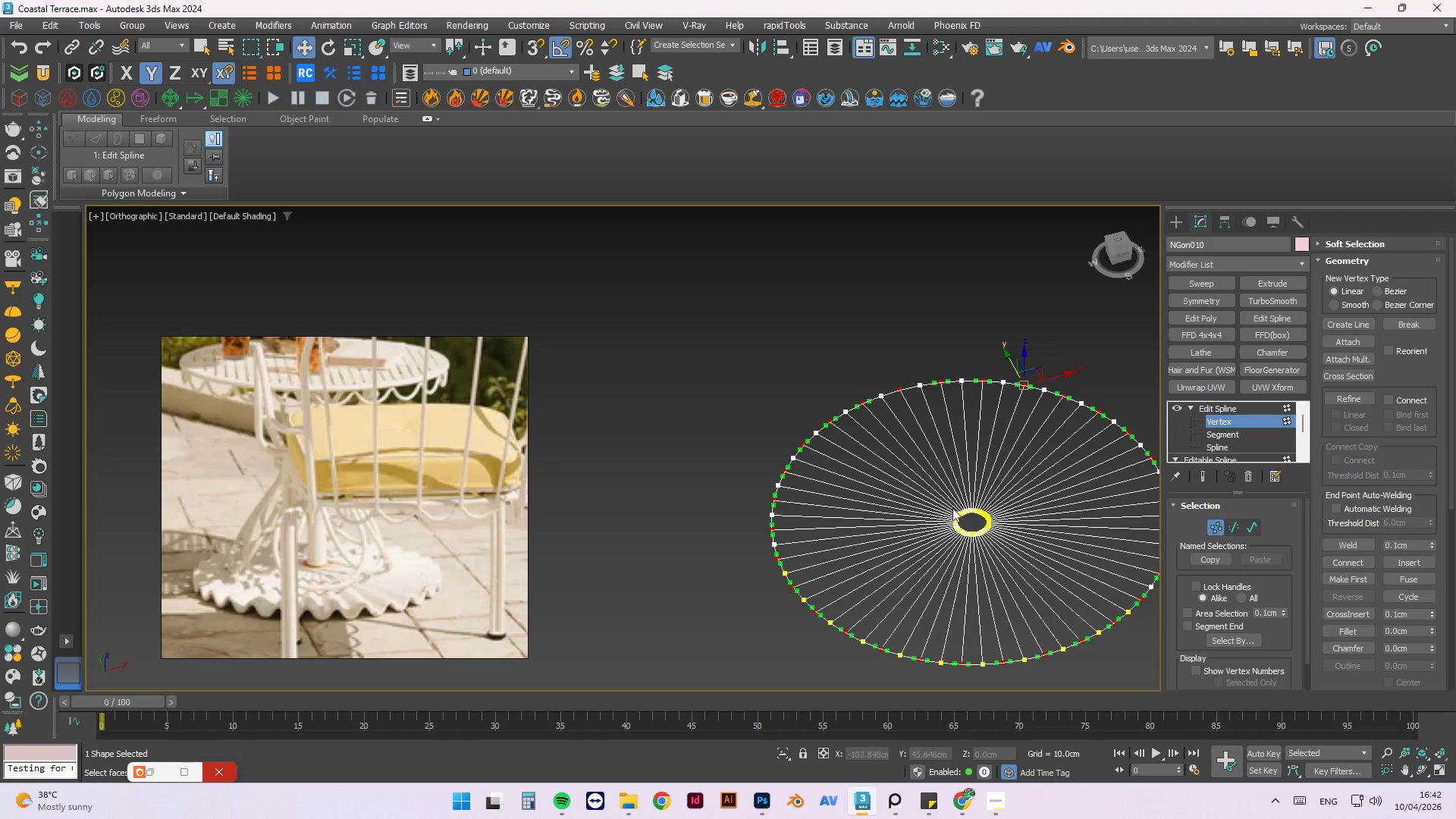 
key(Alt+AltLeft)
 